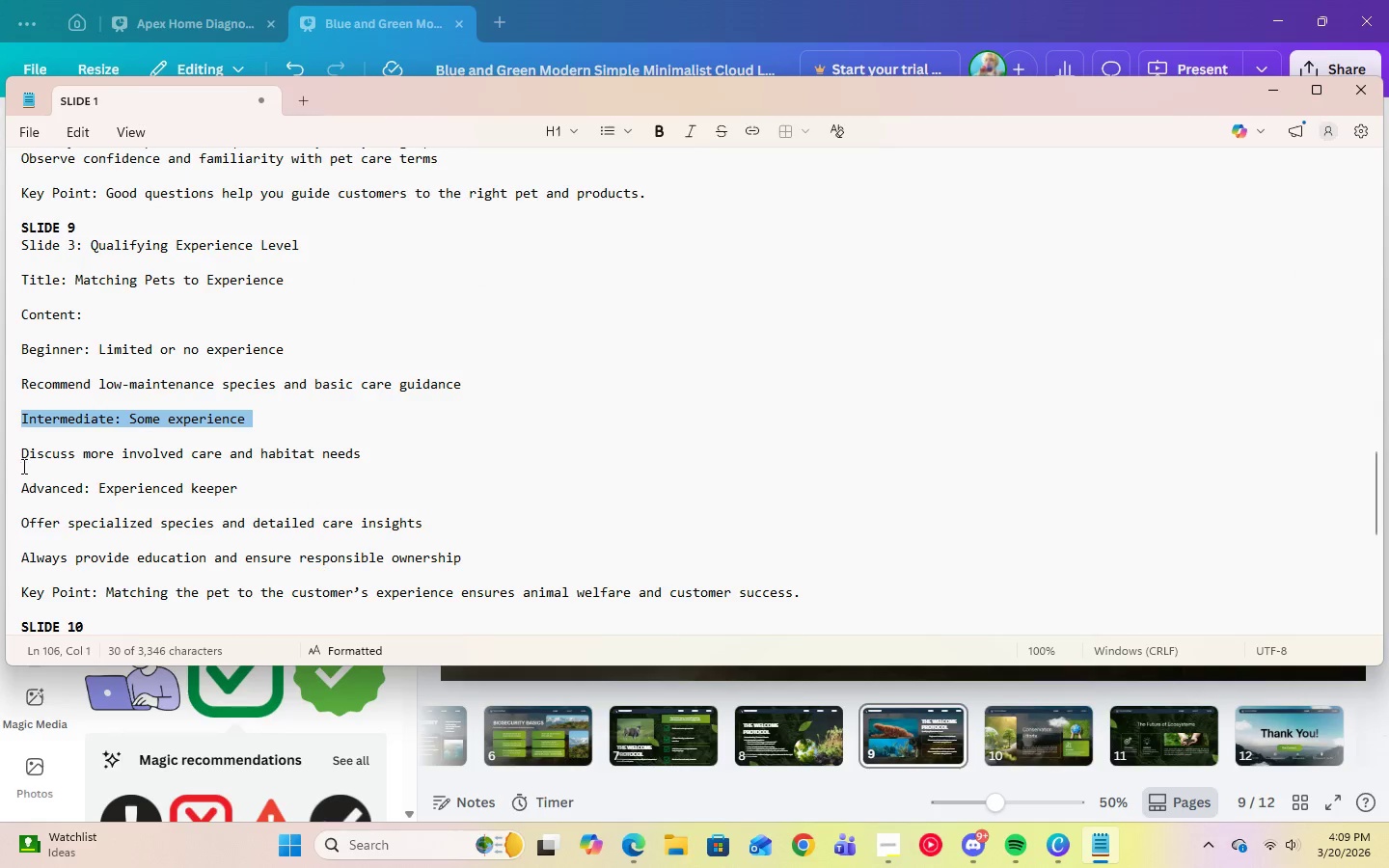 
left_click_drag(start_coordinate=[23, 461], to_coordinate=[388, 457])
 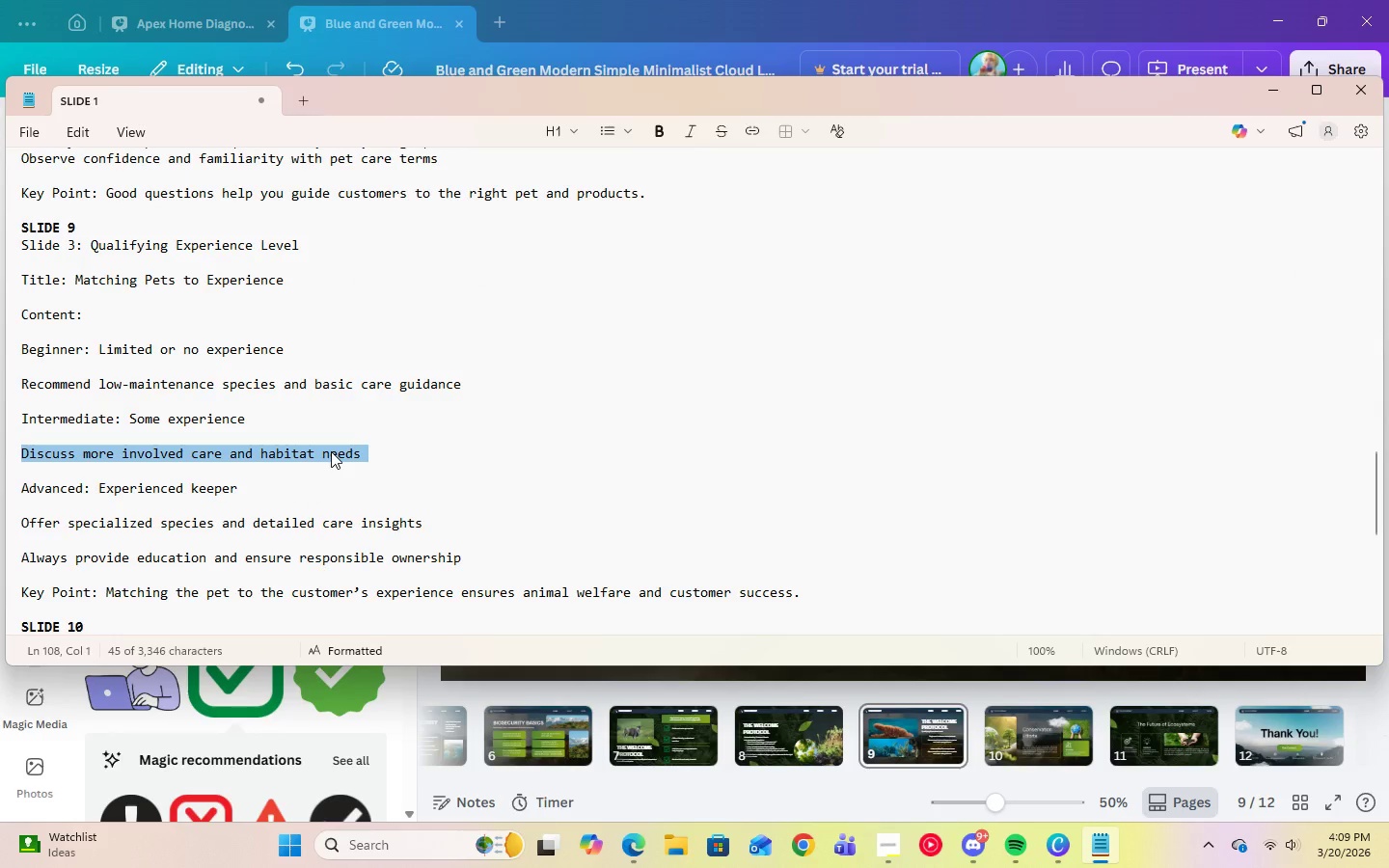 
right_click([331, 451])
 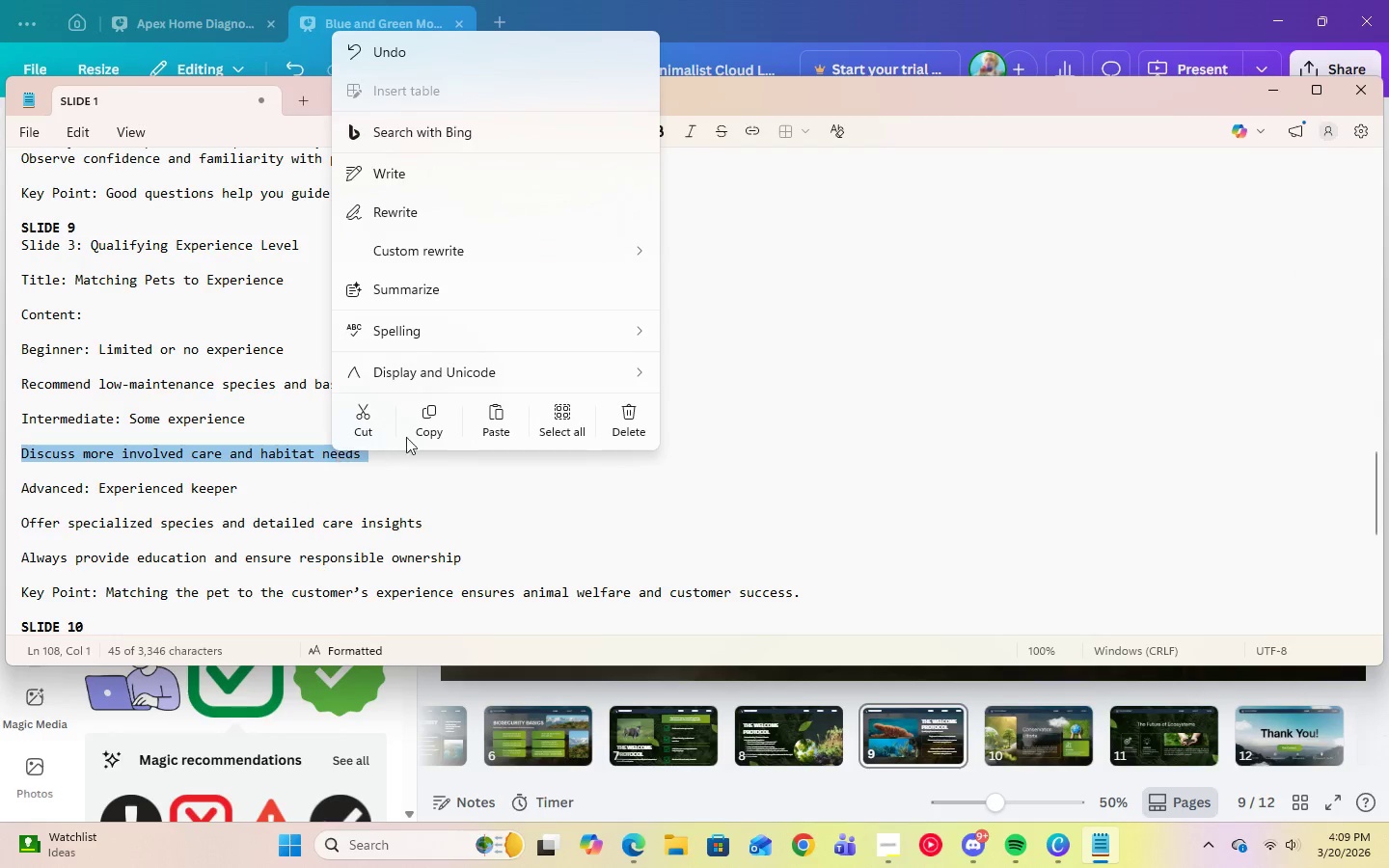 
left_click([424, 422])
 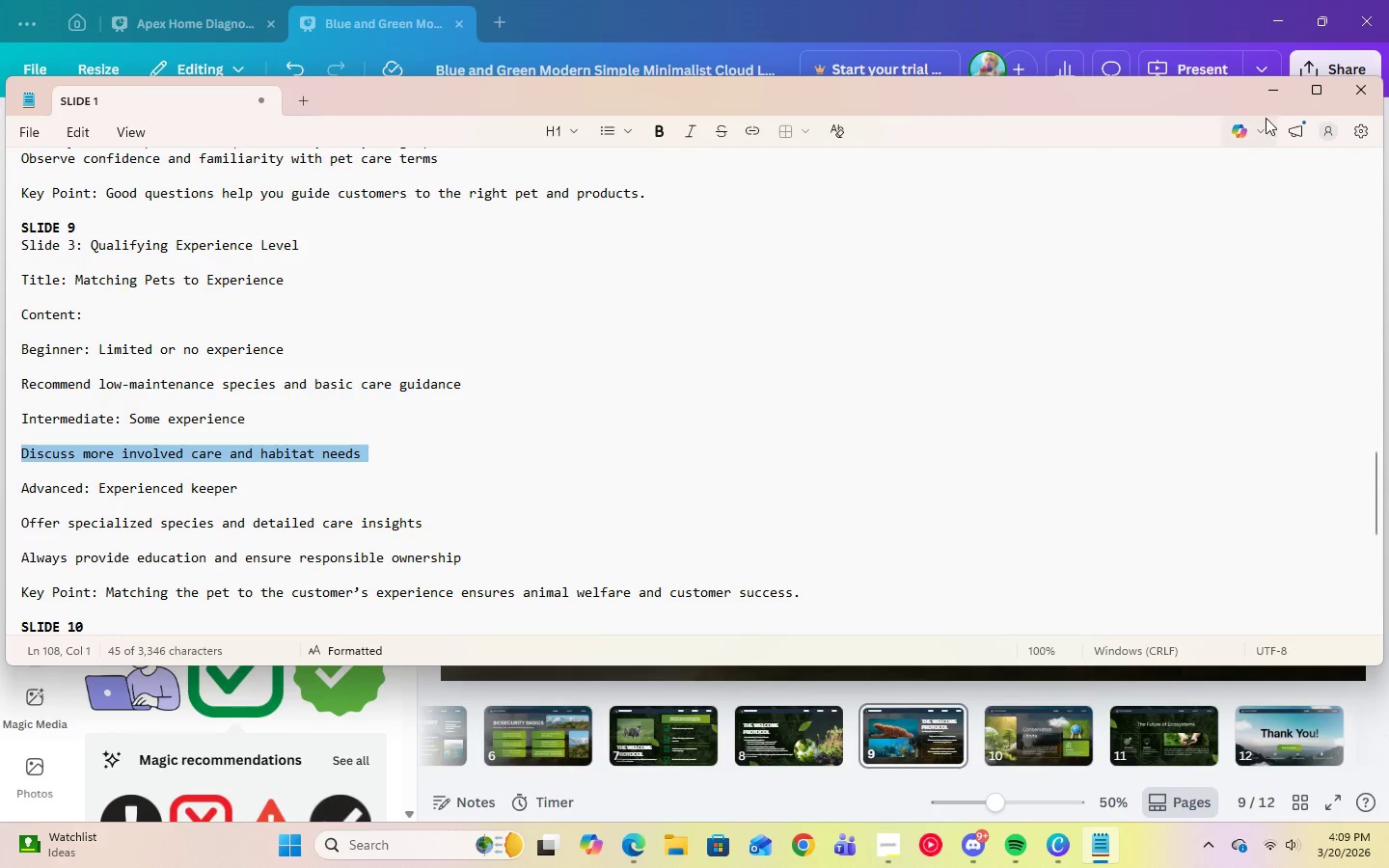 
left_click([1266, 93])
 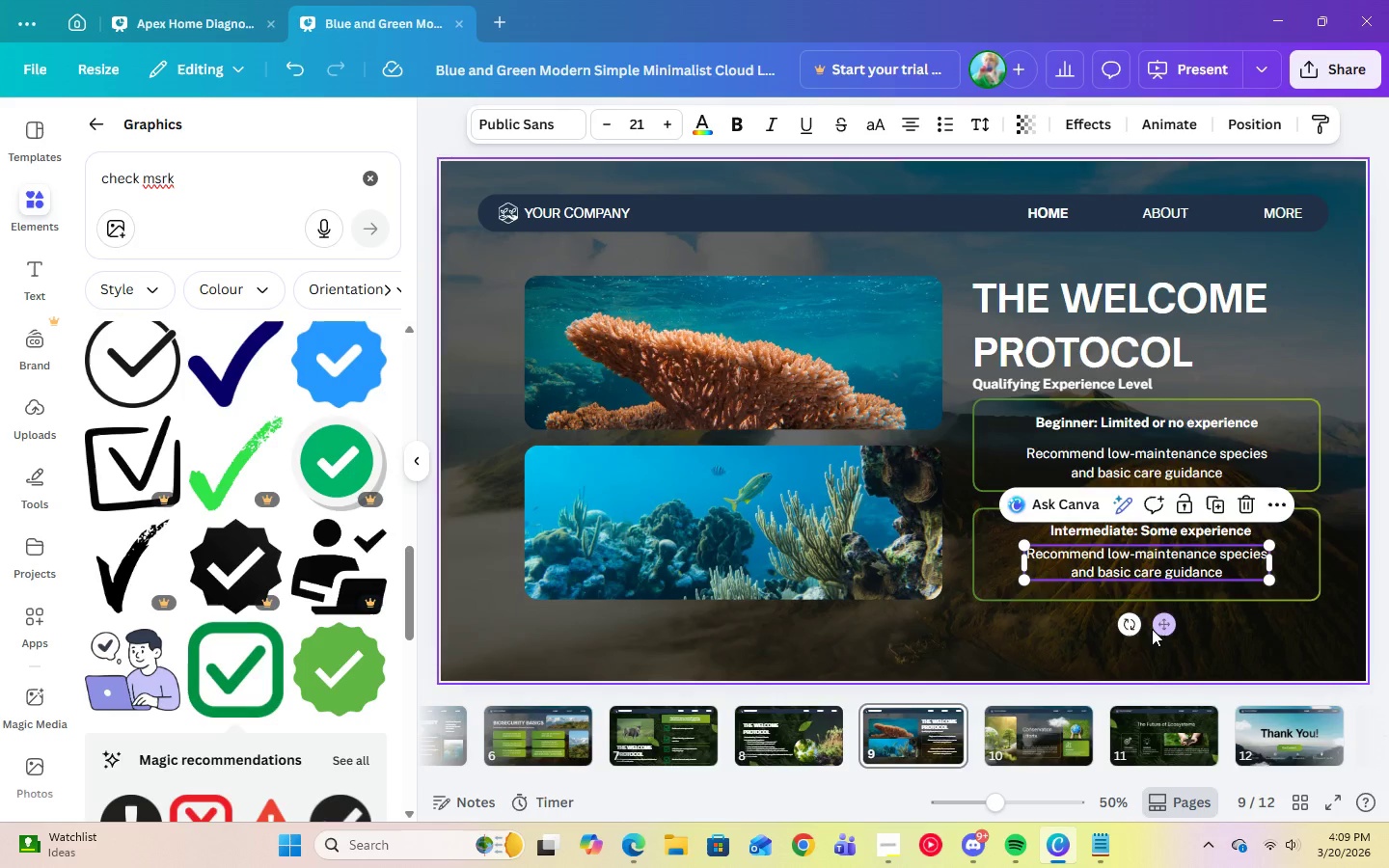 
left_click([1183, 576])
 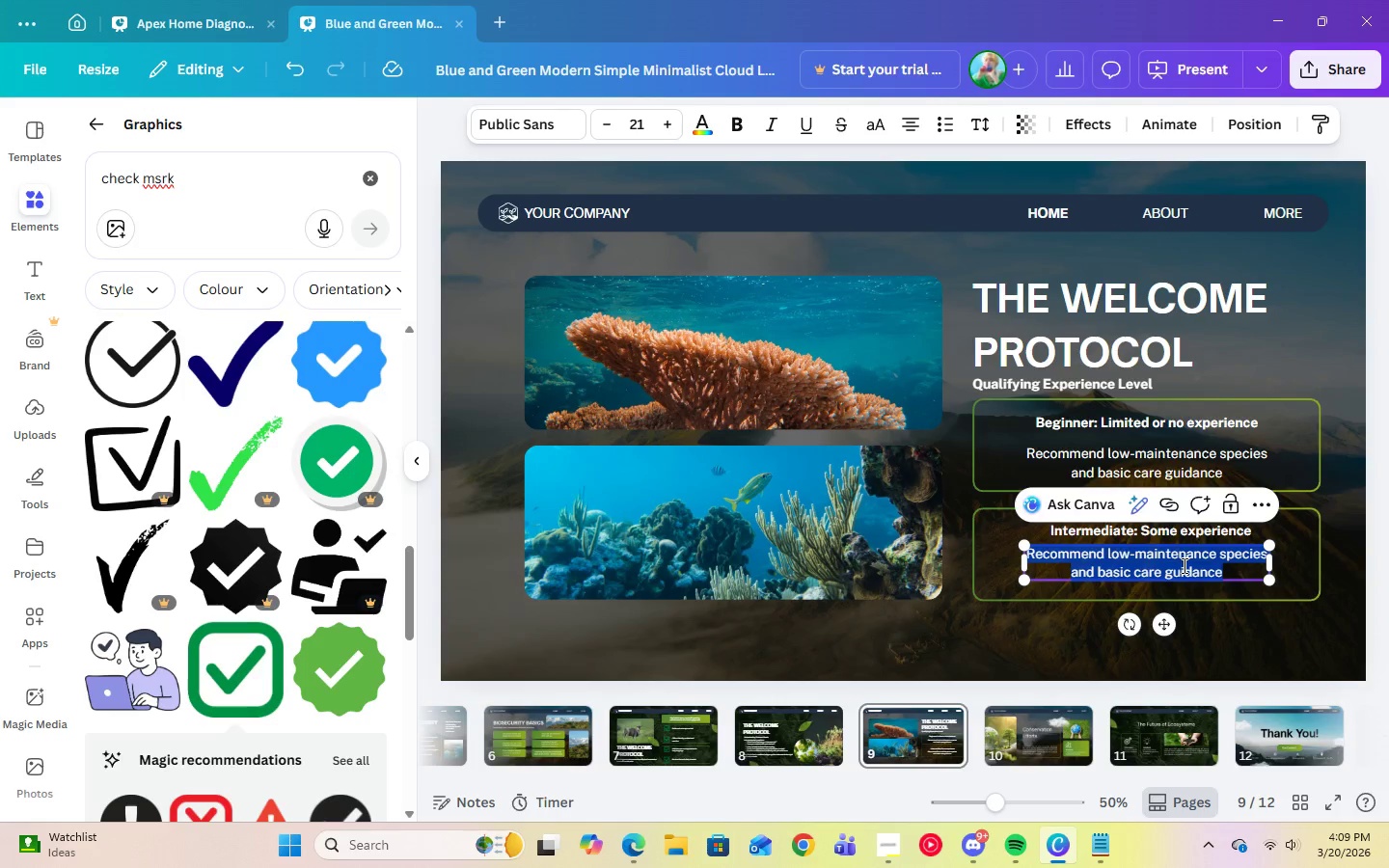 
right_click([1183, 565])
 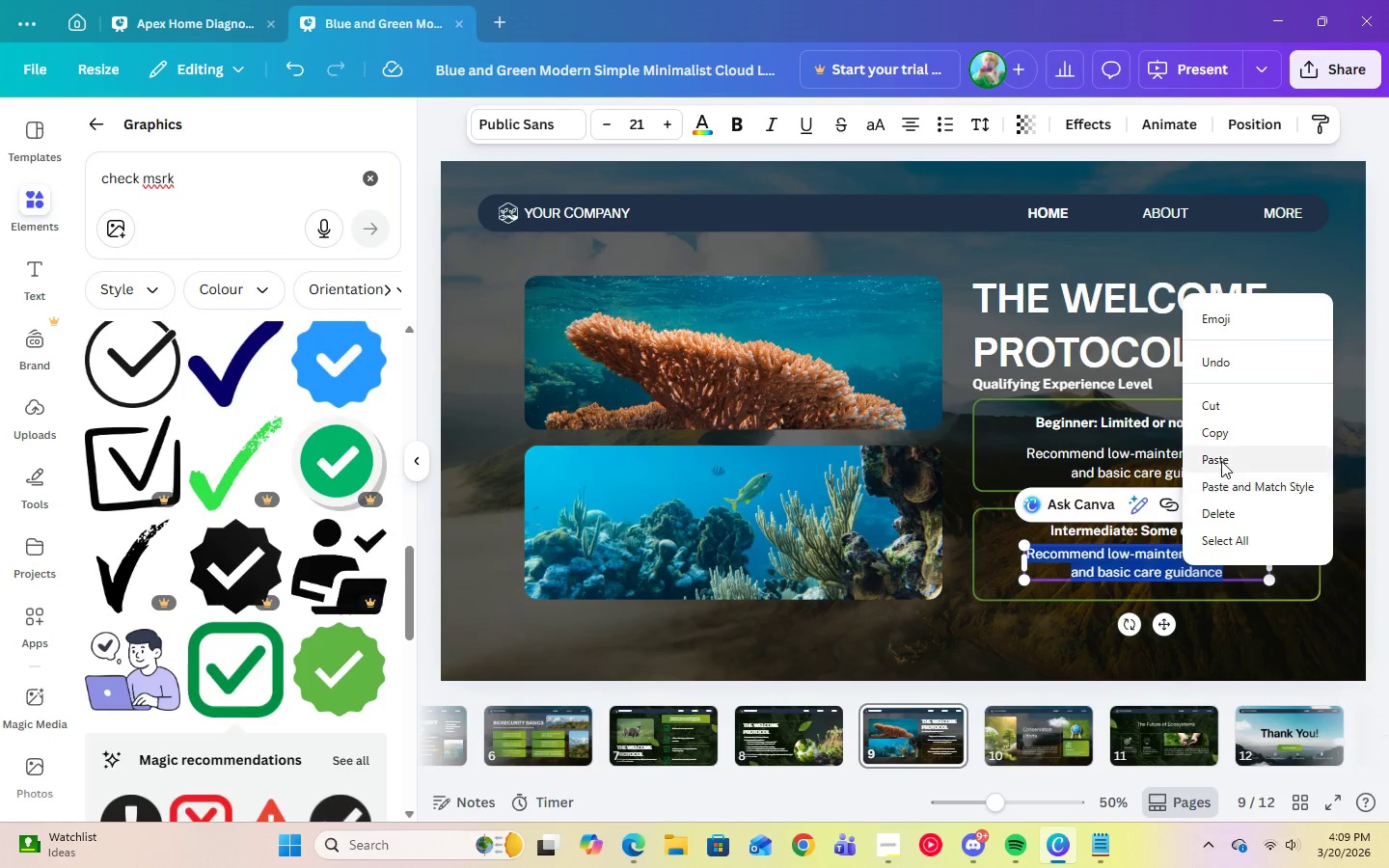 
left_click([1221, 453])
 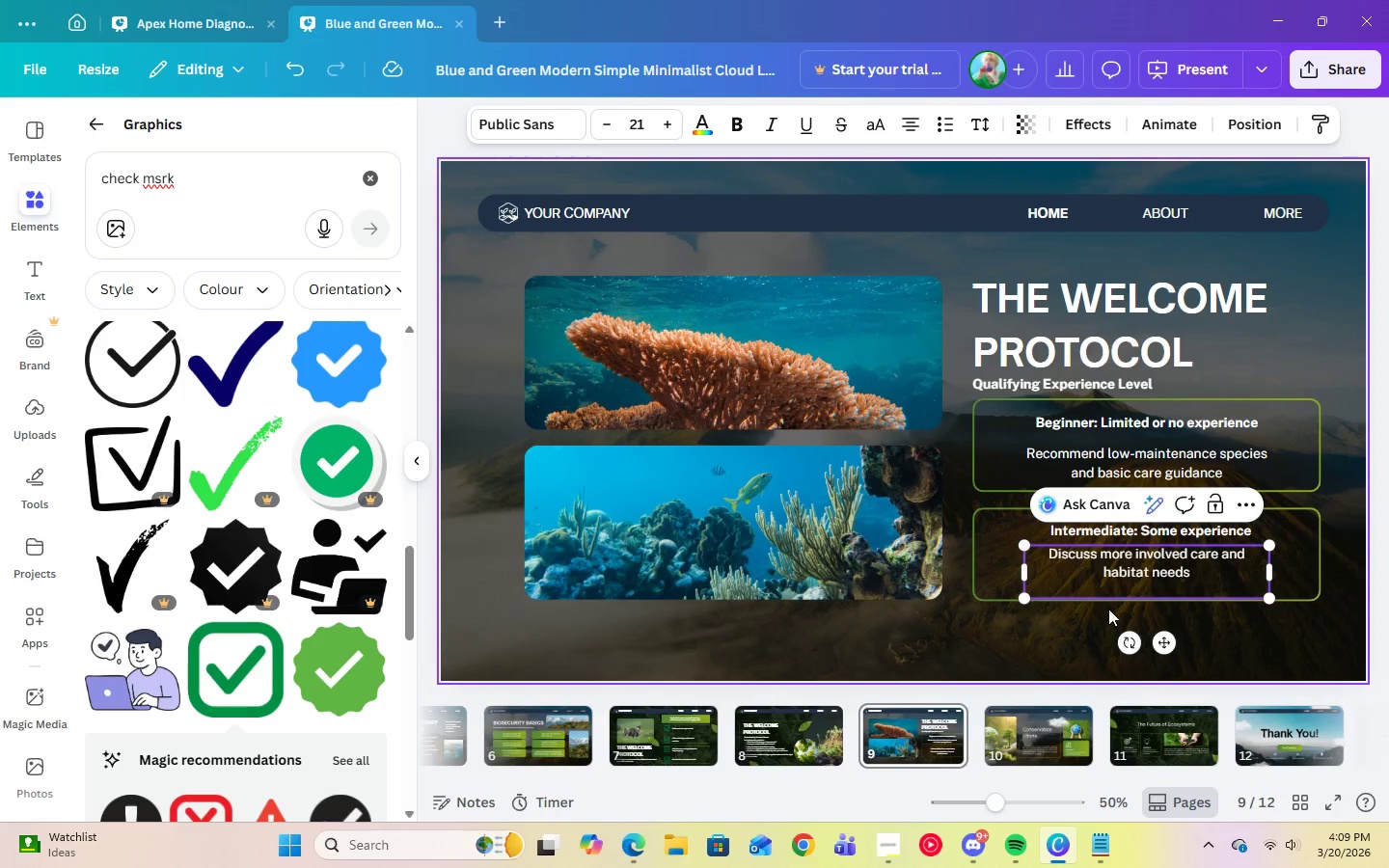 
key(Backspace)
 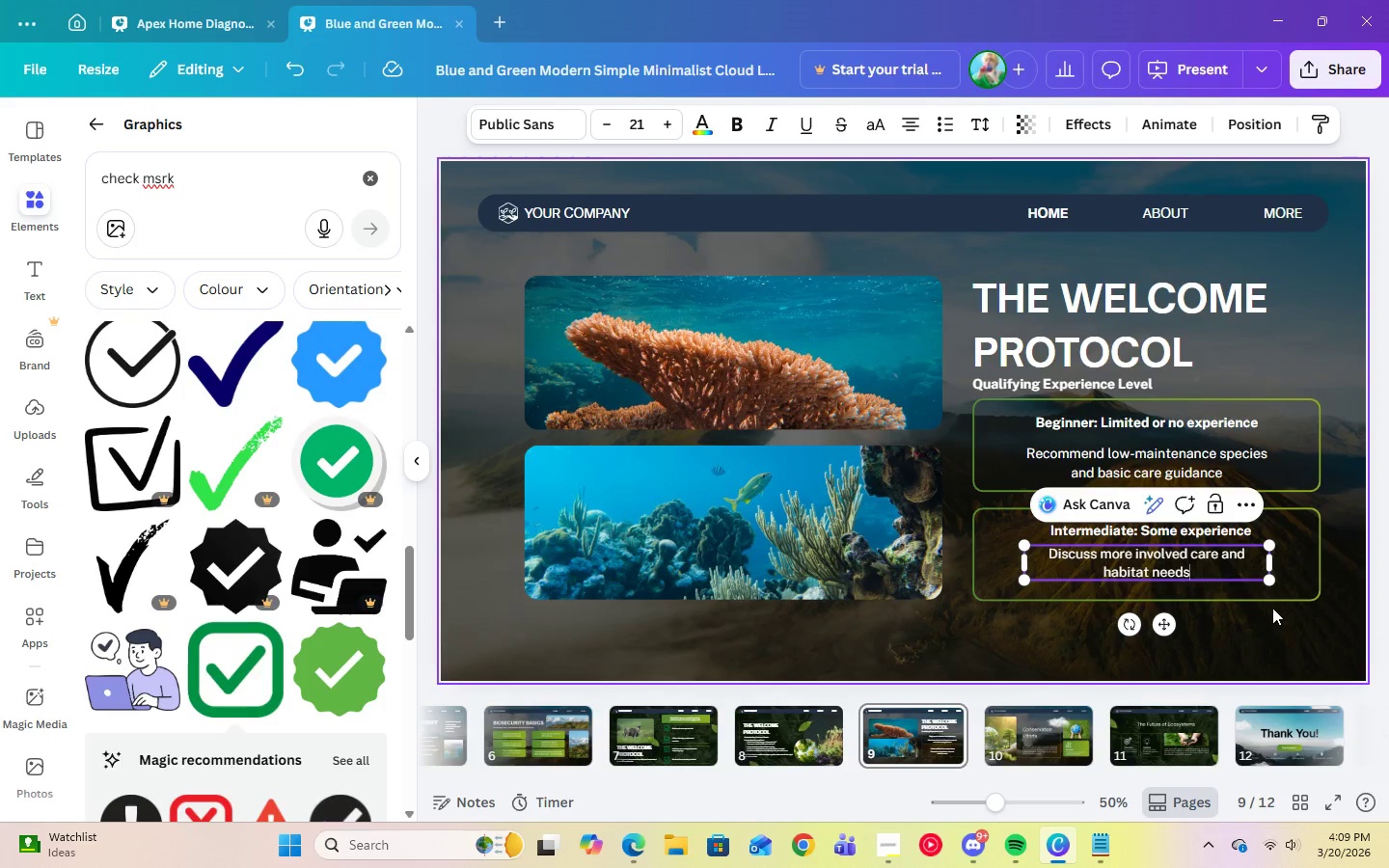 
left_click([1279, 611])
 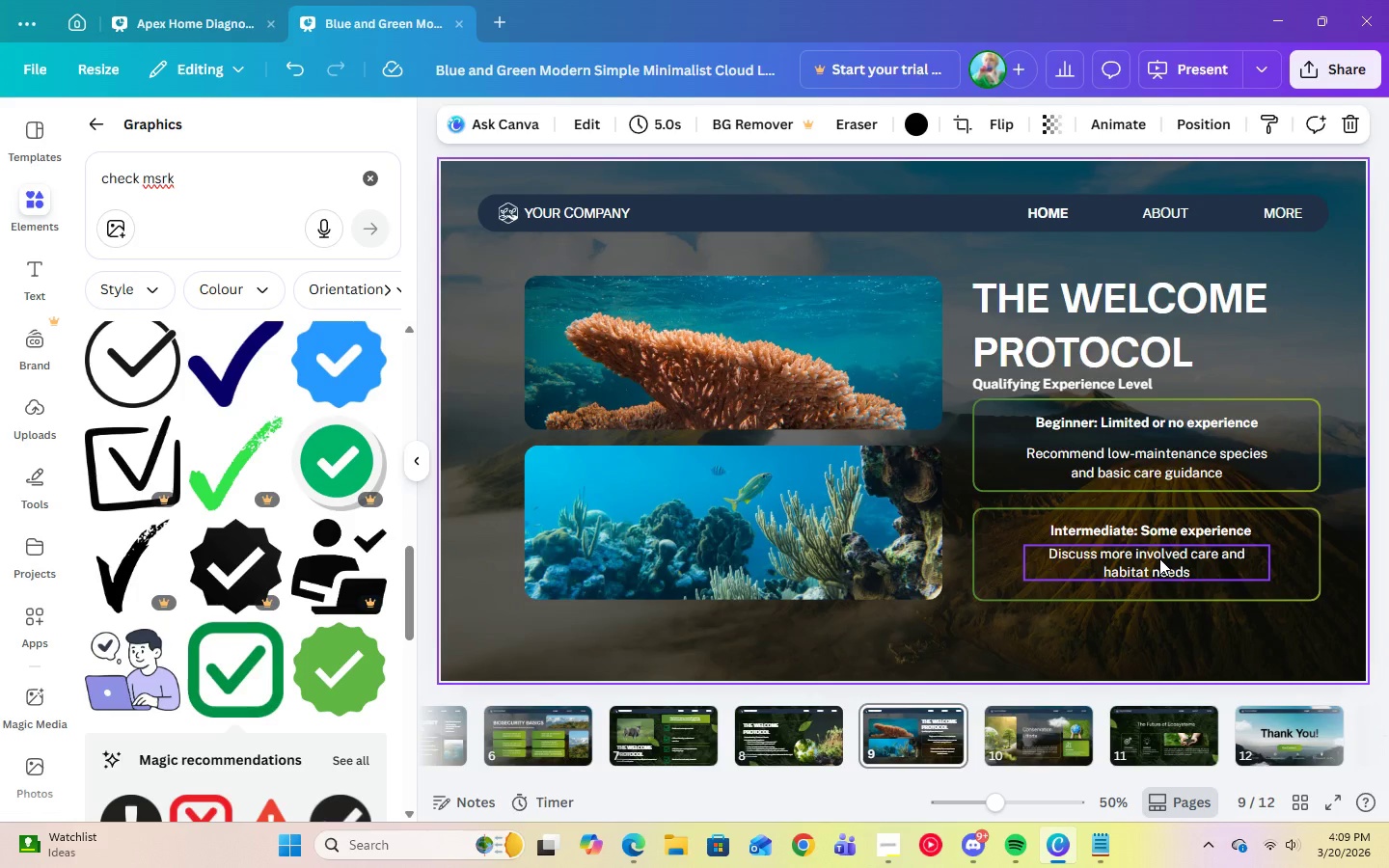 
left_click([1157, 558])
 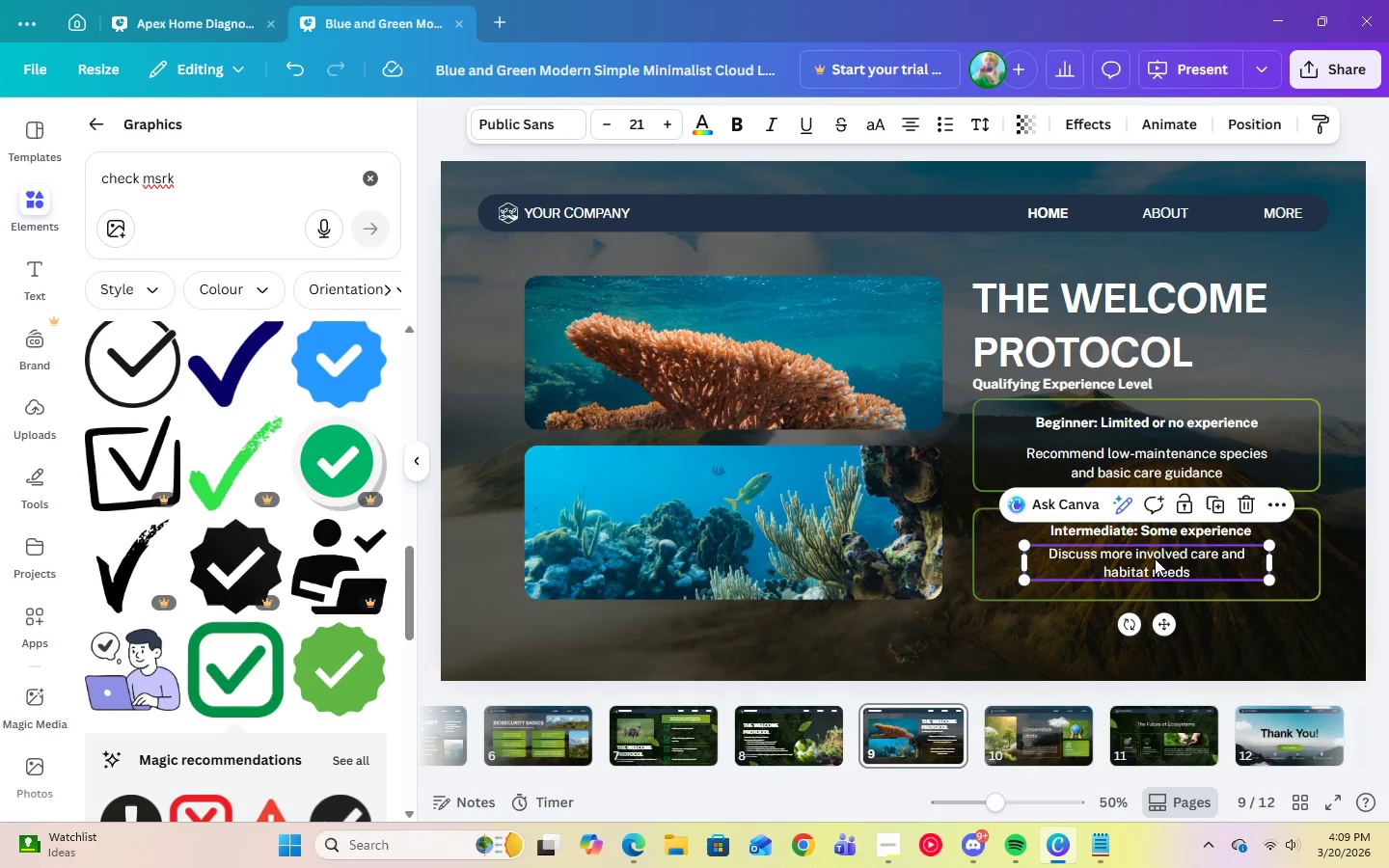 
left_click_drag(start_coordinate=[1155, 558], to_coordinate=[1155, 563])
 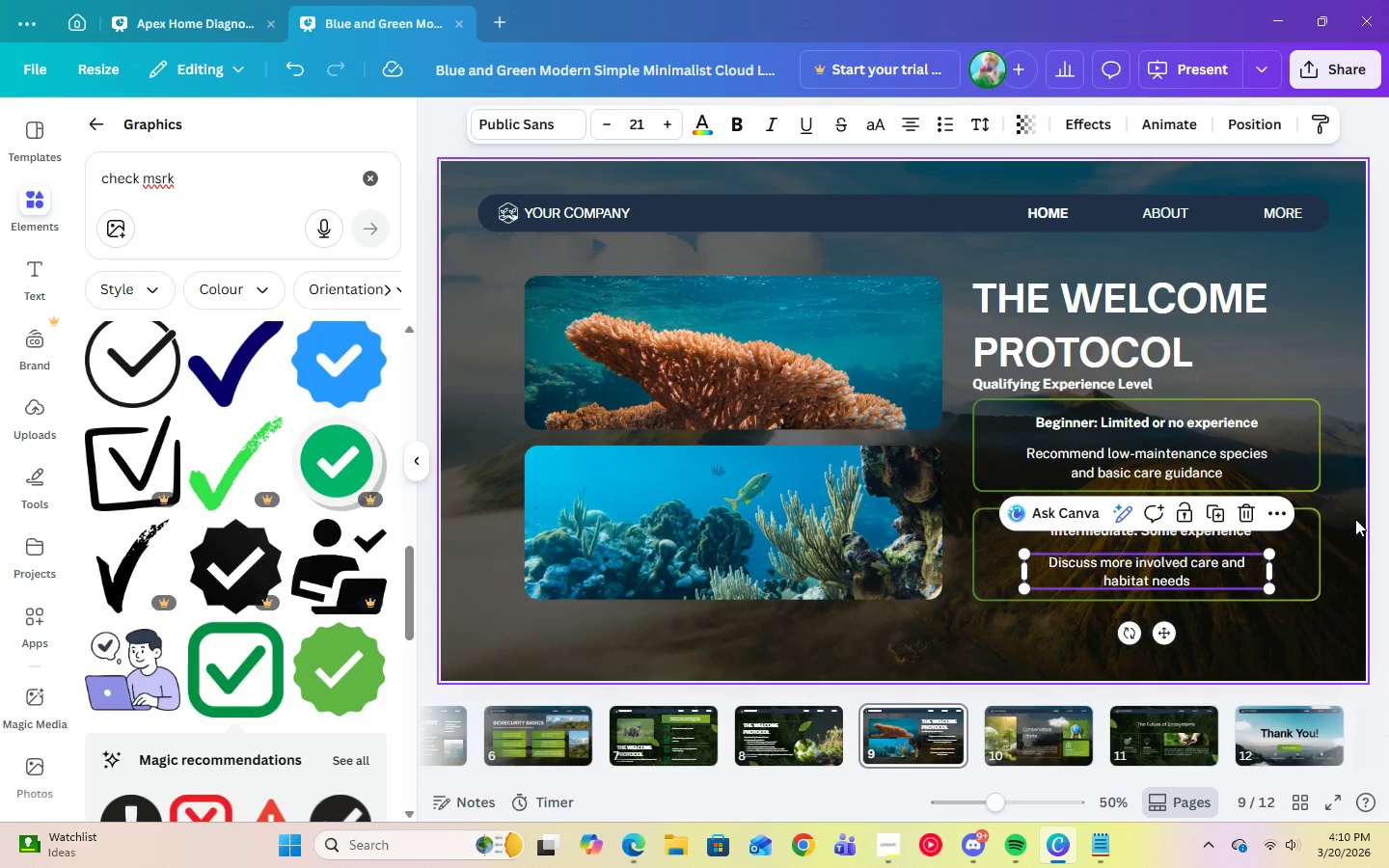 
left_click([1355, 519])
 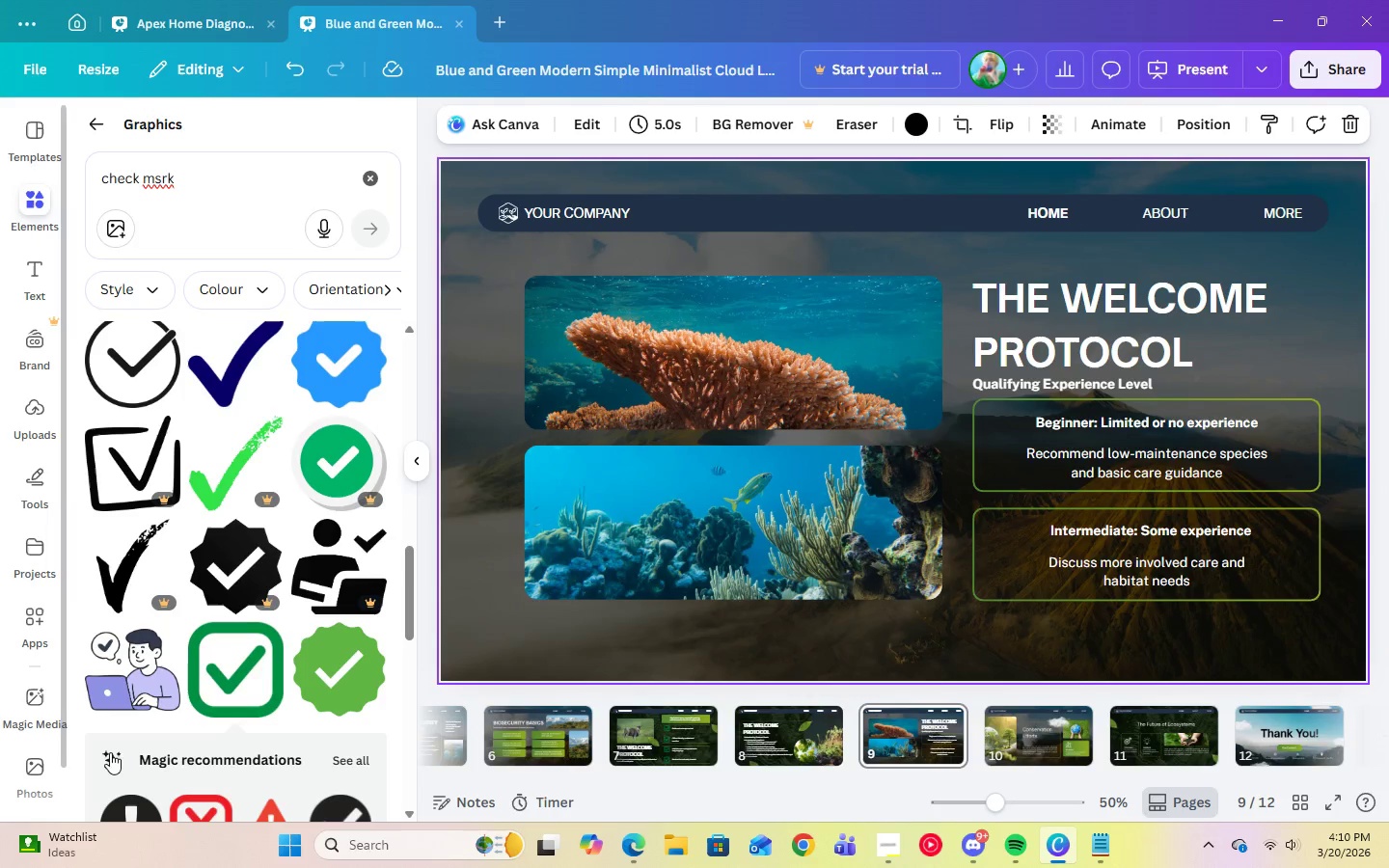 
left_click([948, 729])
 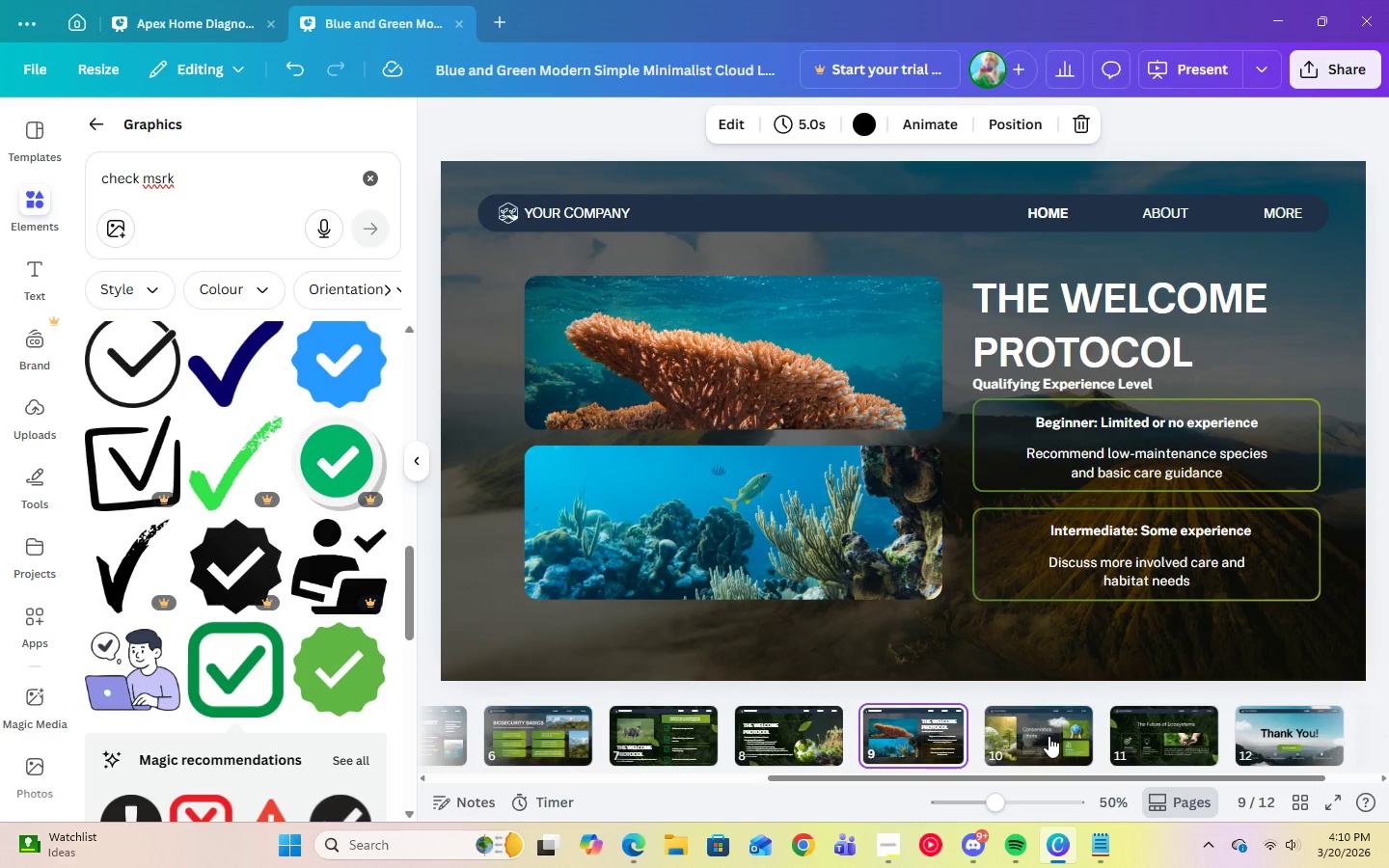 
left_click([1052, 736])
 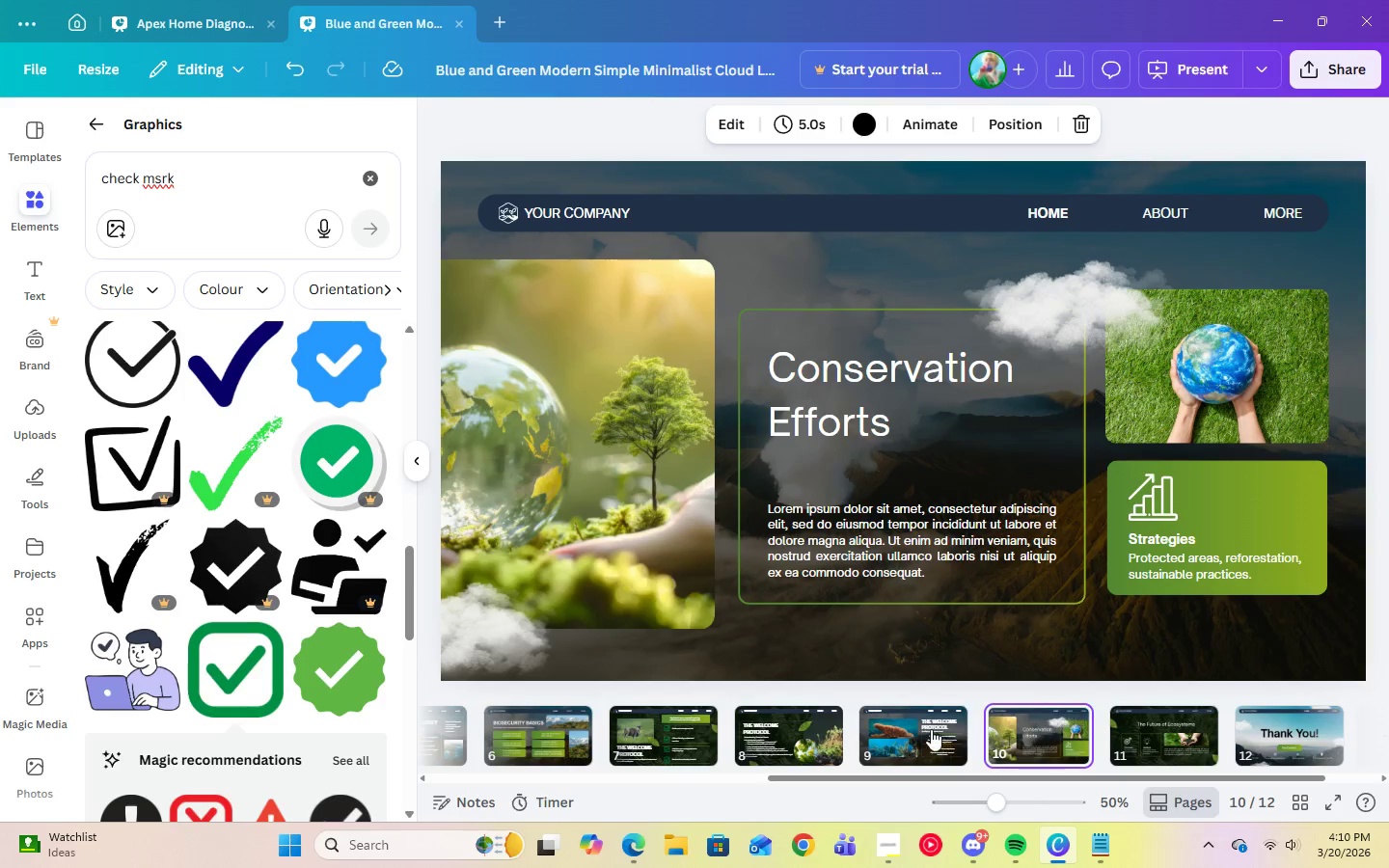 
left_click([929, 730])
 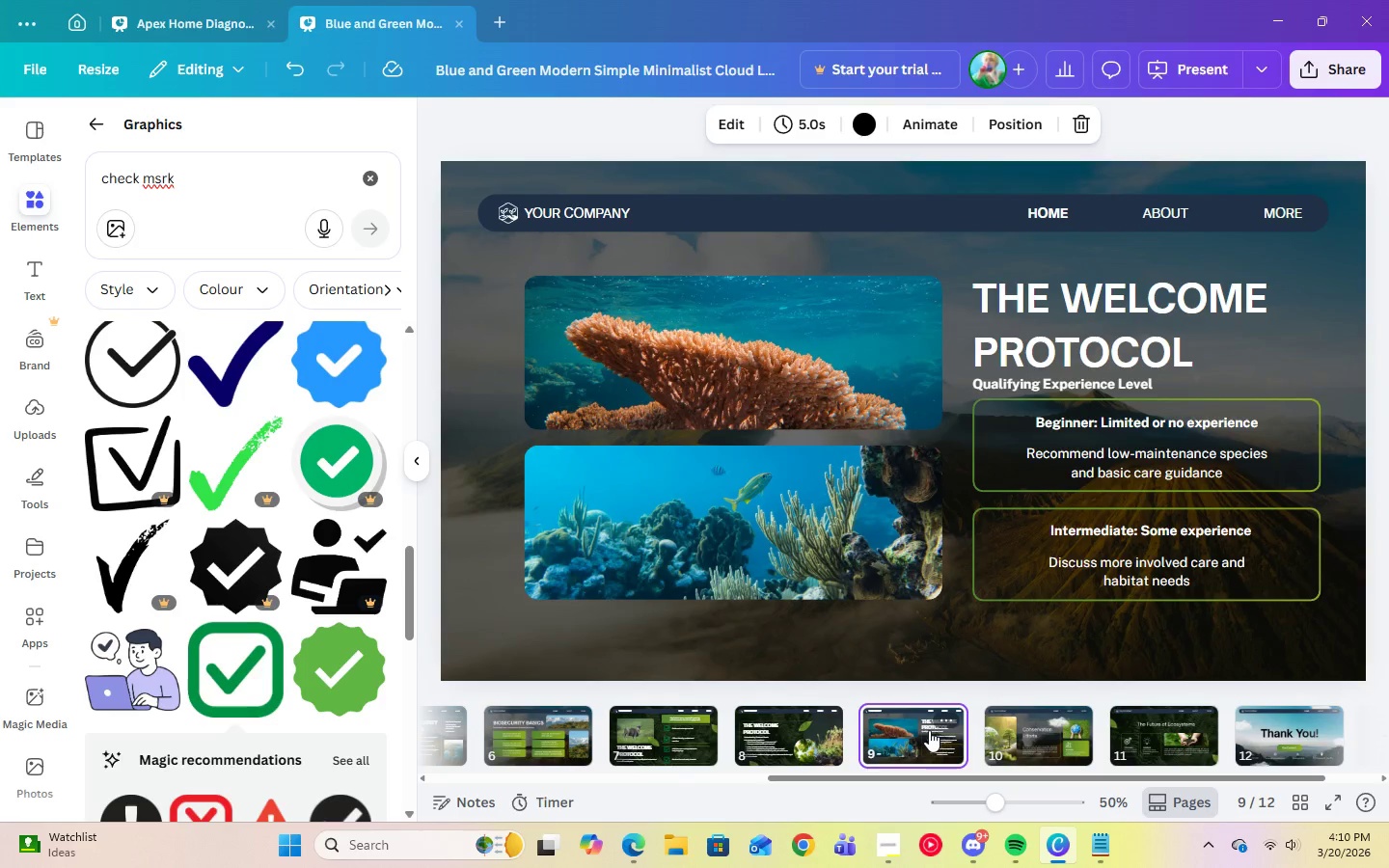 
right_click([929, 730])
 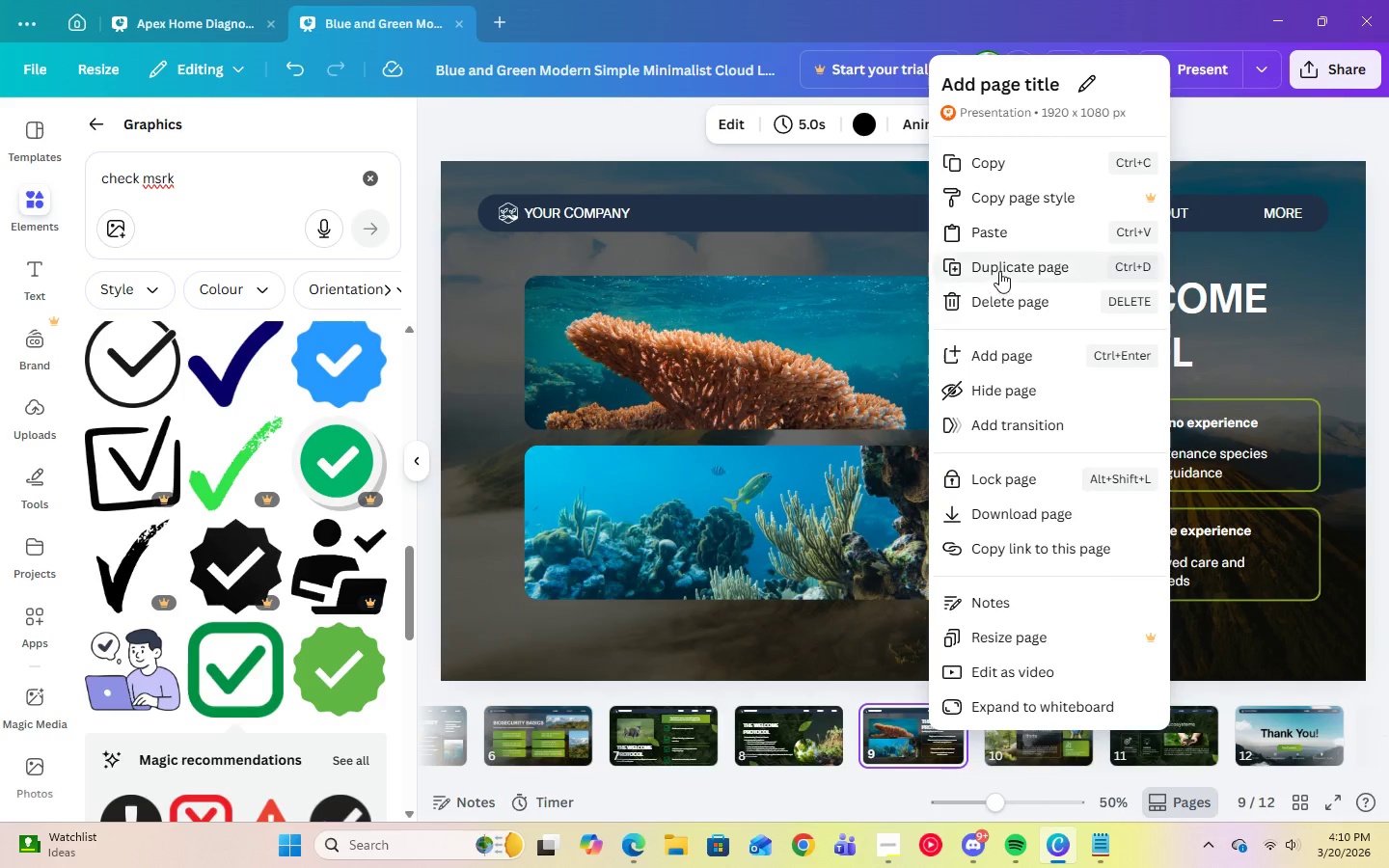 
left_click([999, 269])
 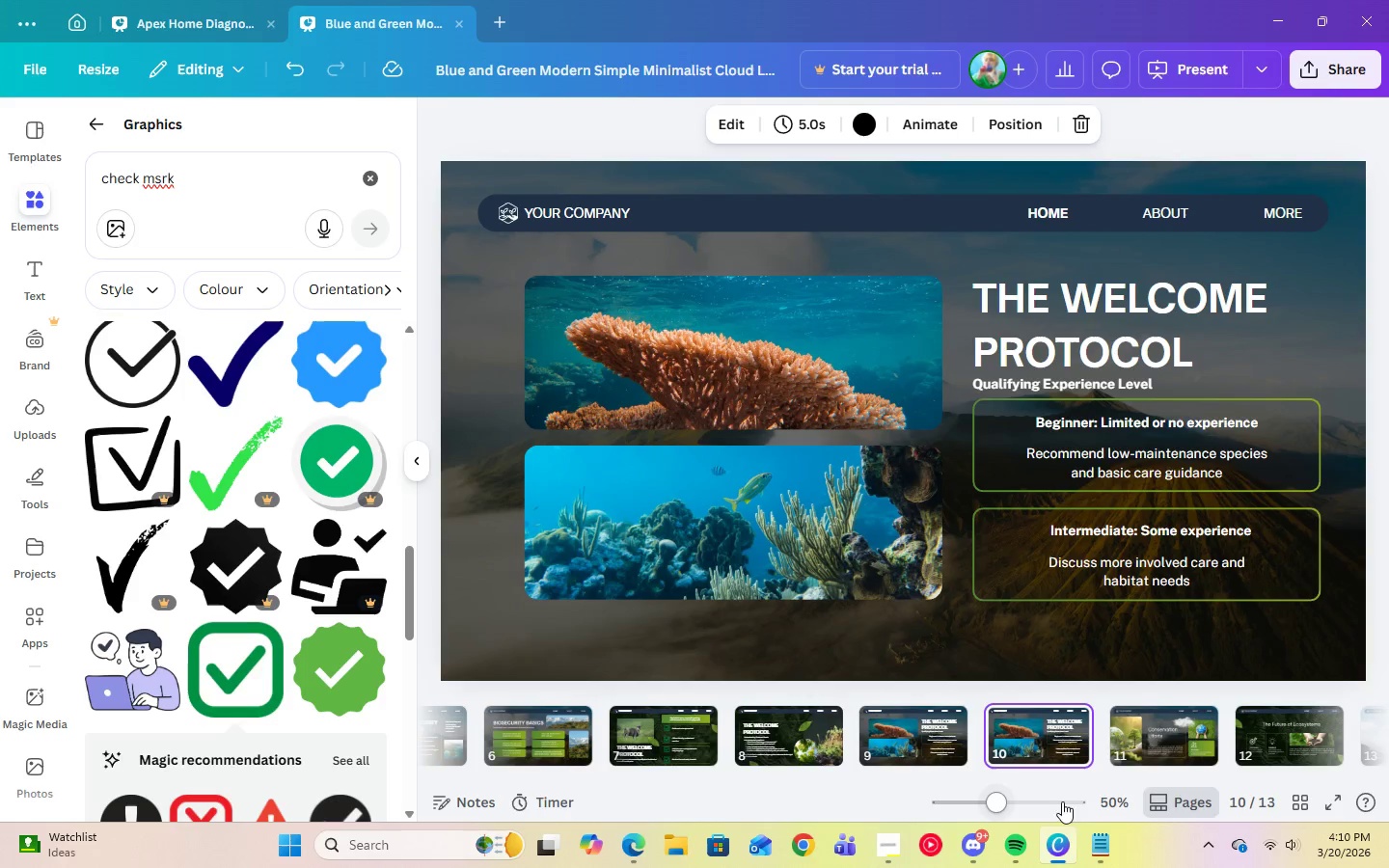 
left_click([1029, 737])
 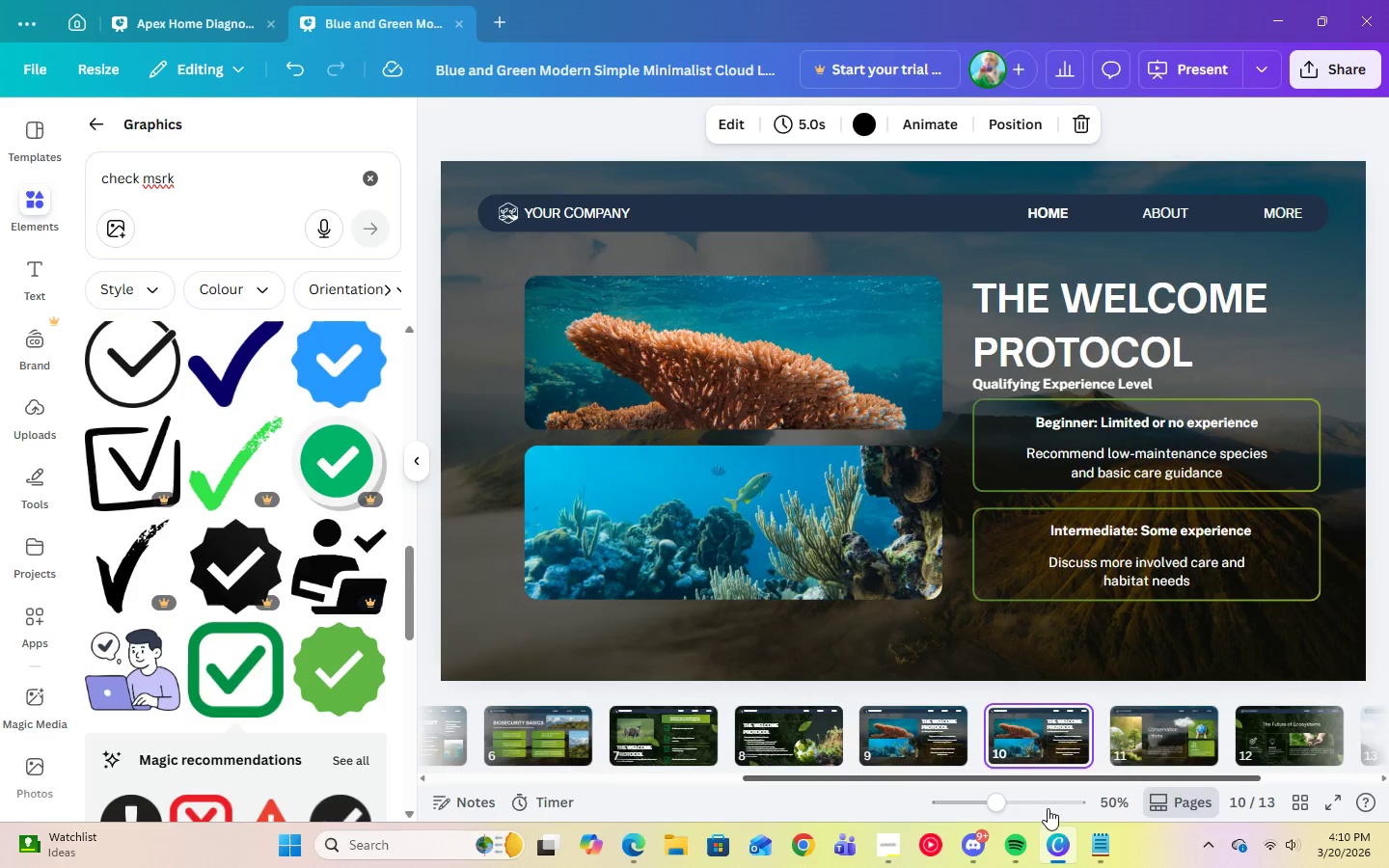 
left_click([1045, 851])
 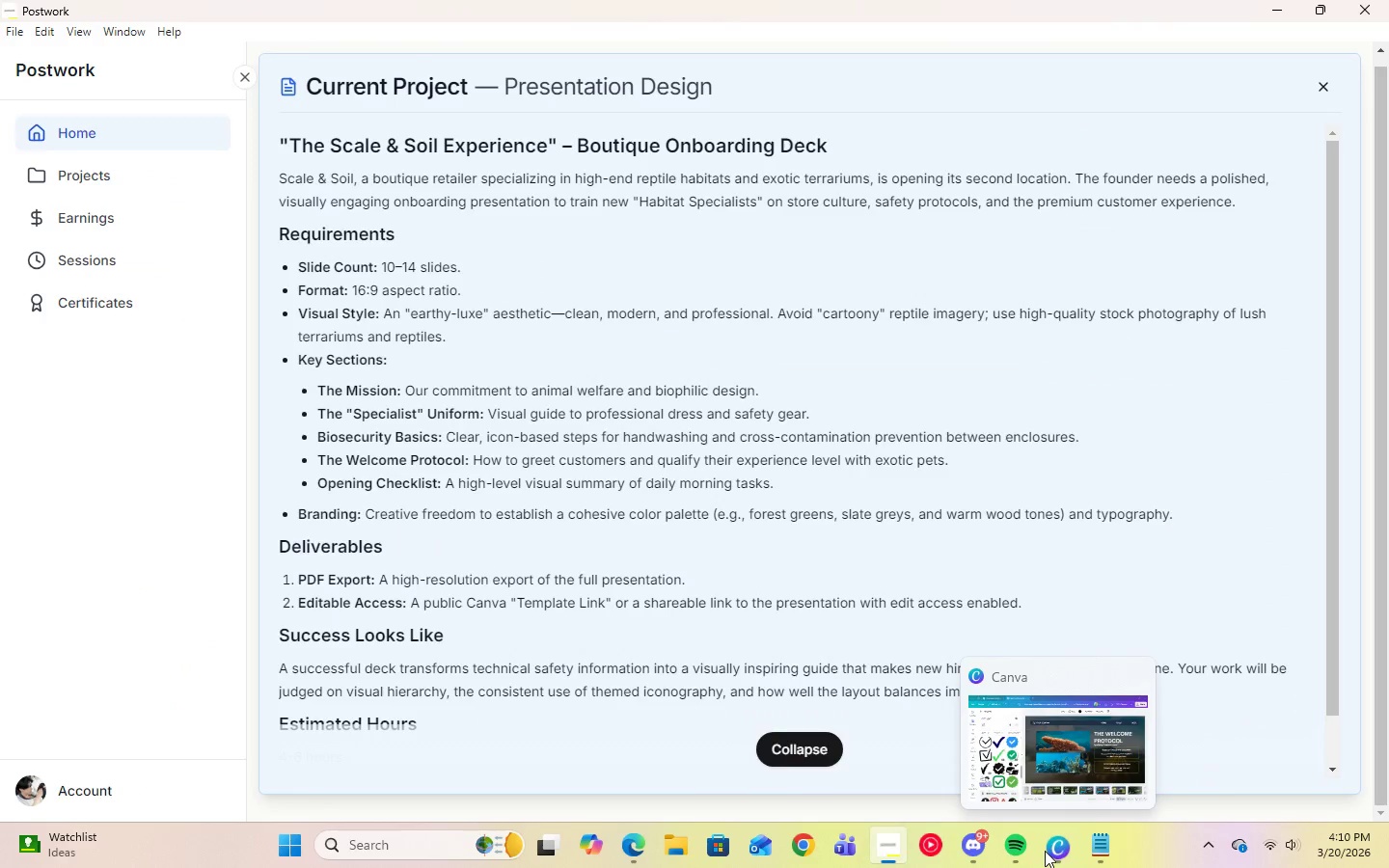 
left_click([1045, 851])
 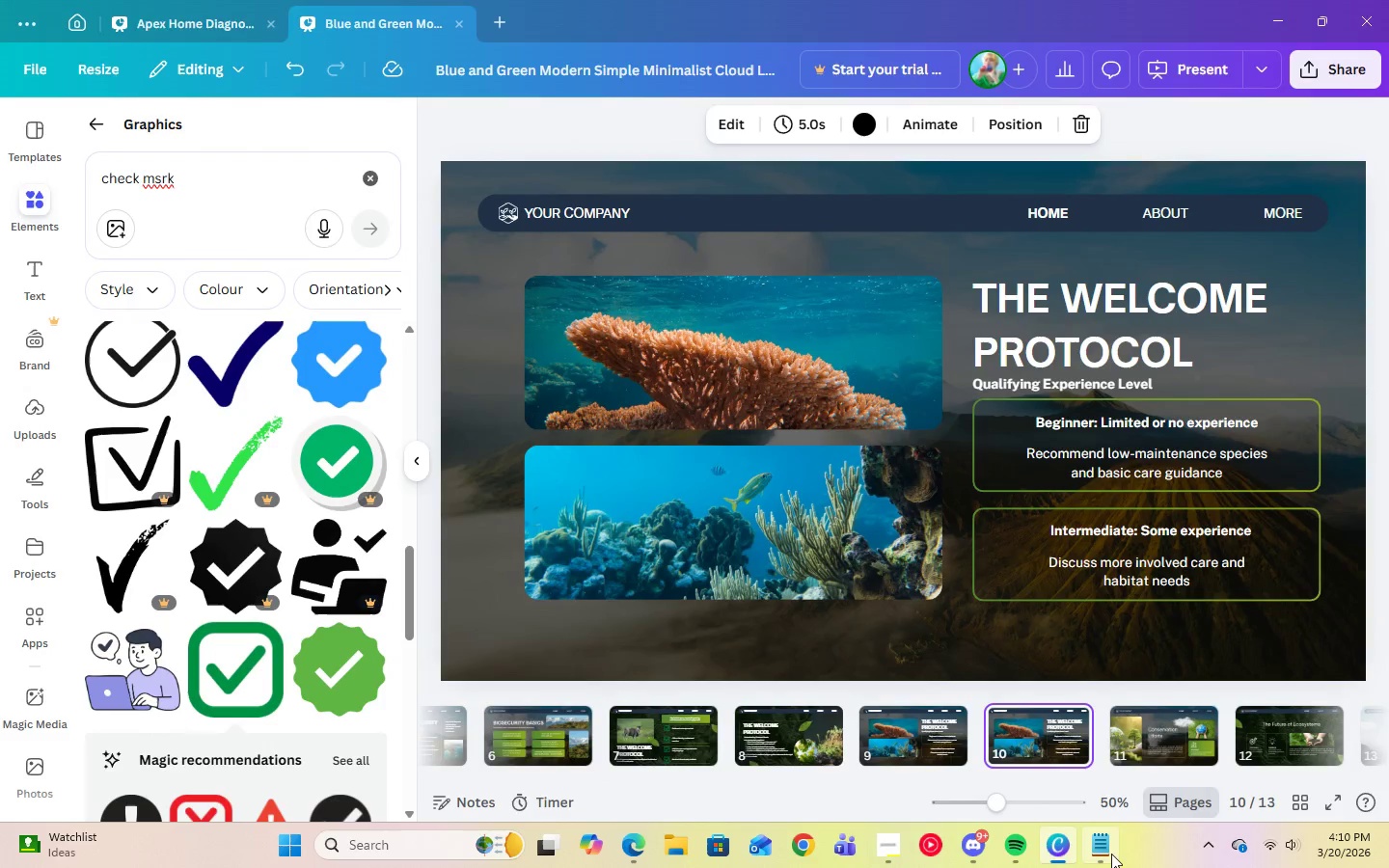 
left_click([1111, 854])
 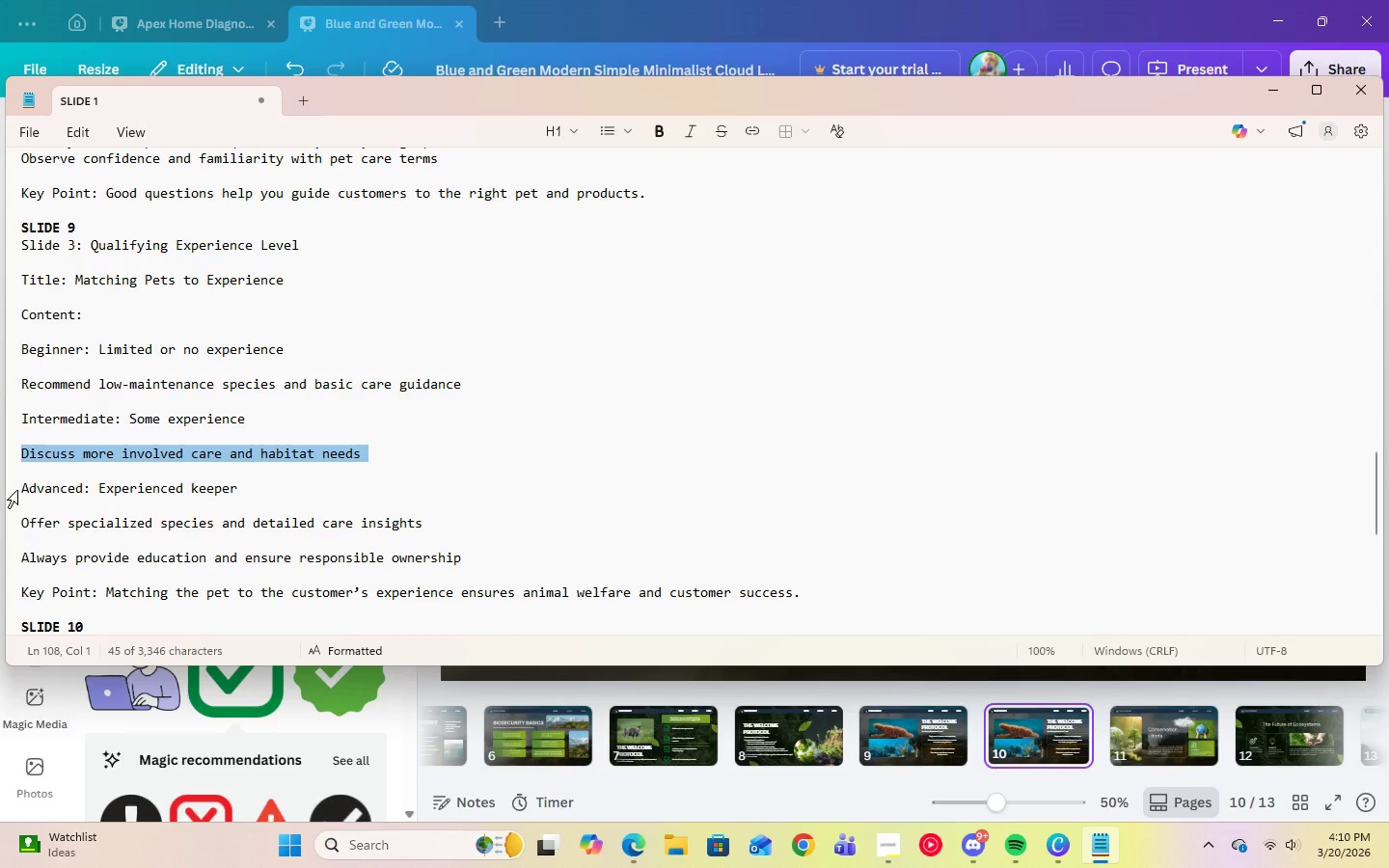 
double_click([23, 490])
 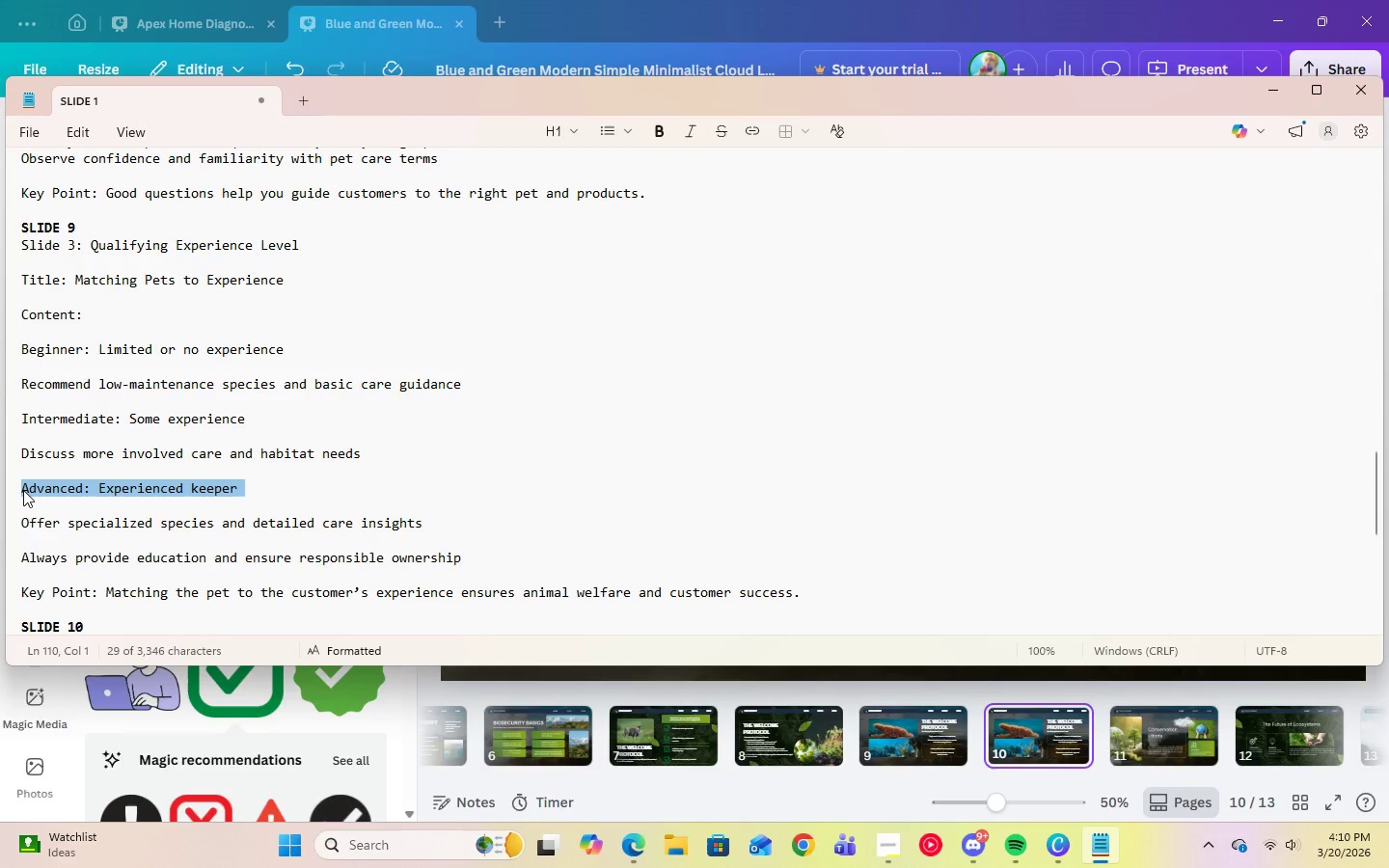 
triple_click([23, 490])
 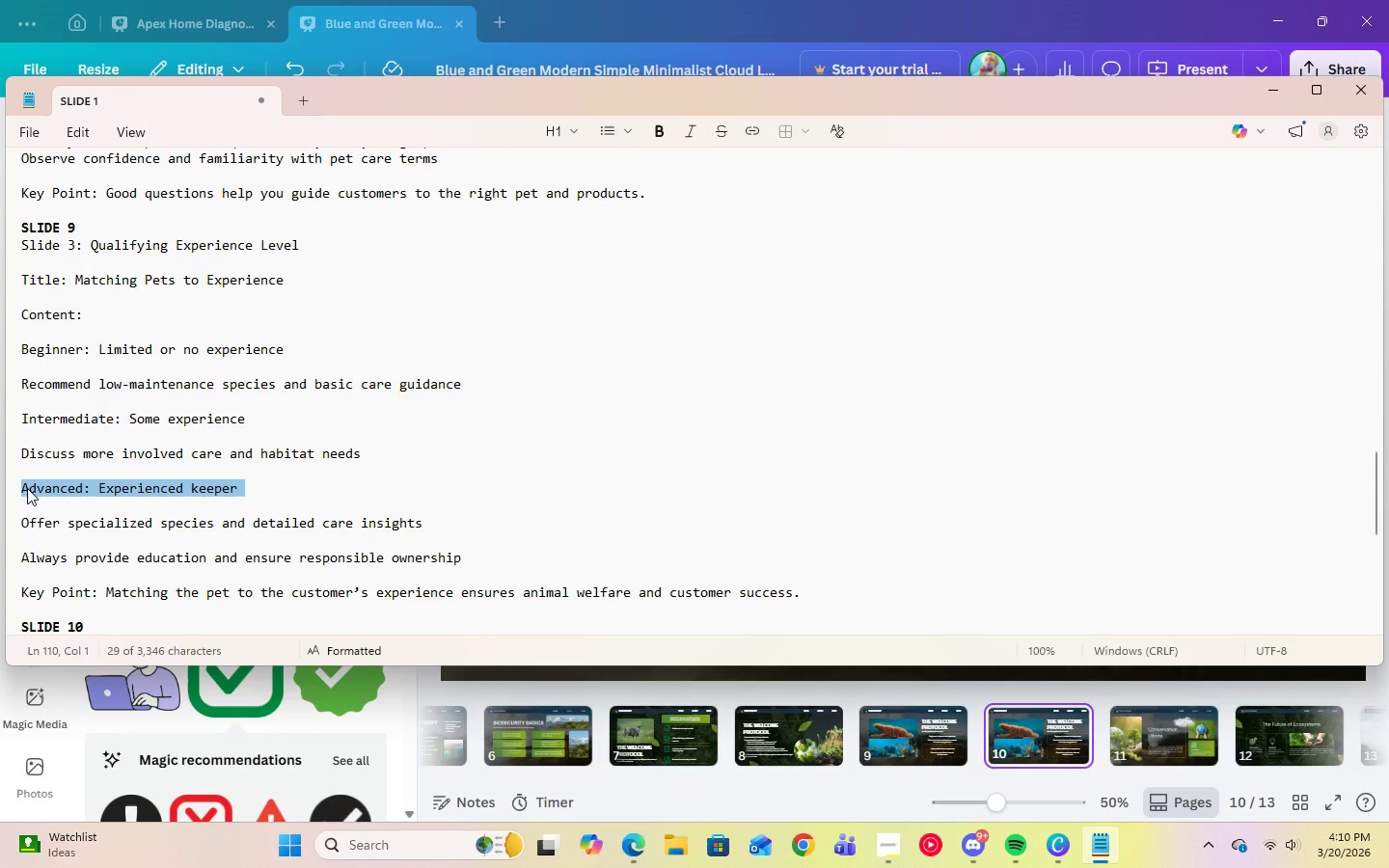 
right_click([27, 488])
 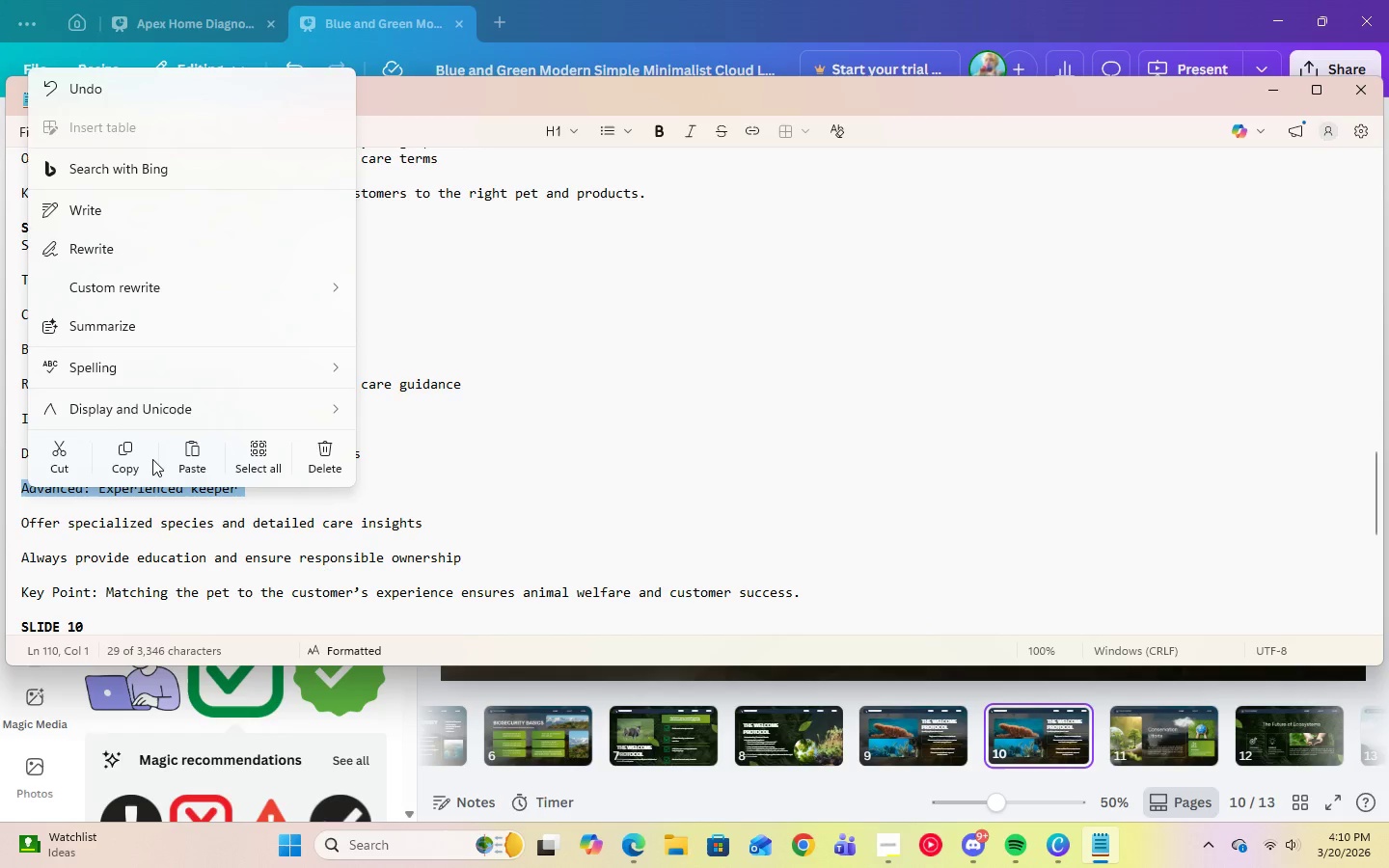 
left_click([140, 459])
 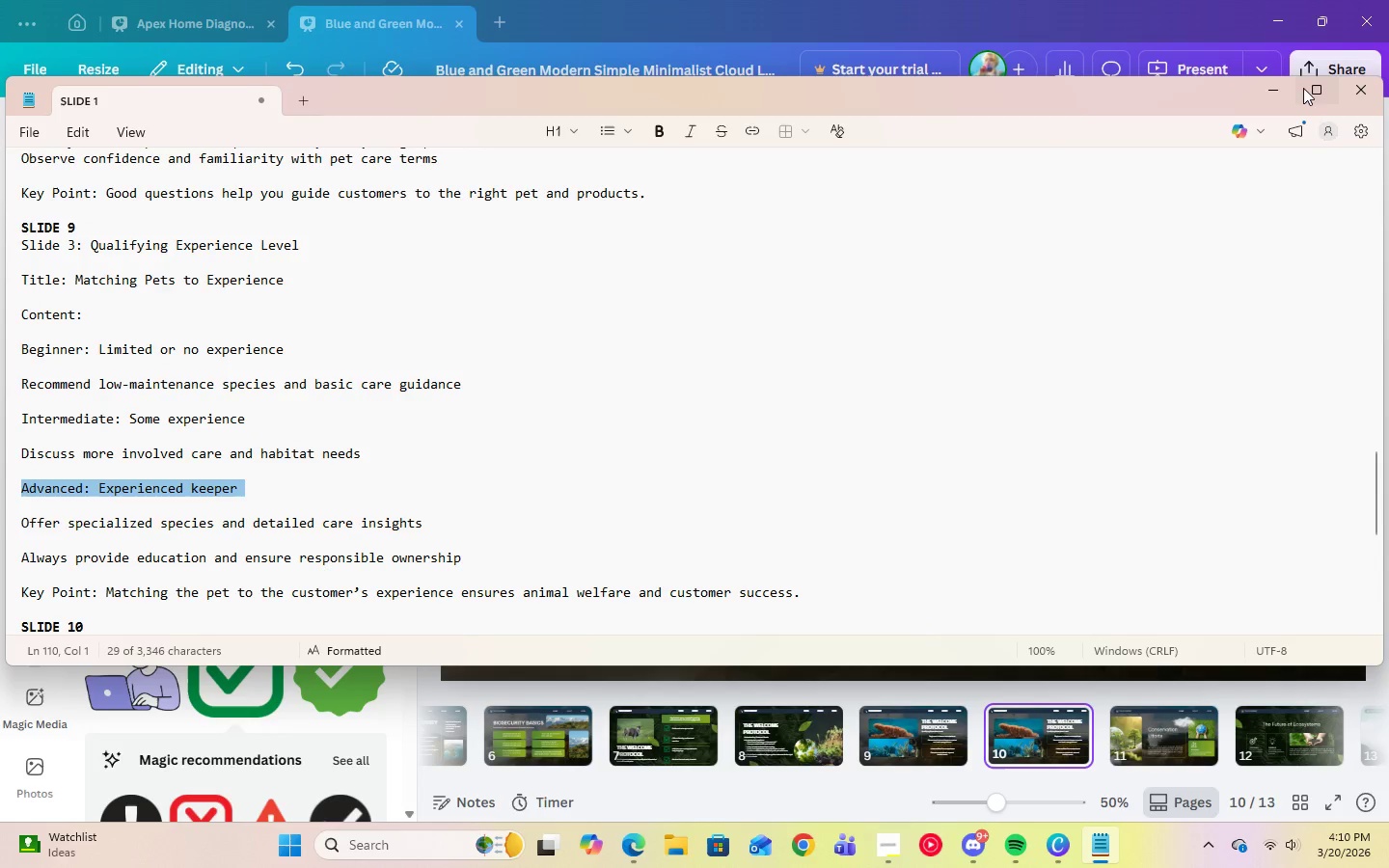 
left_click([1288, 89])
 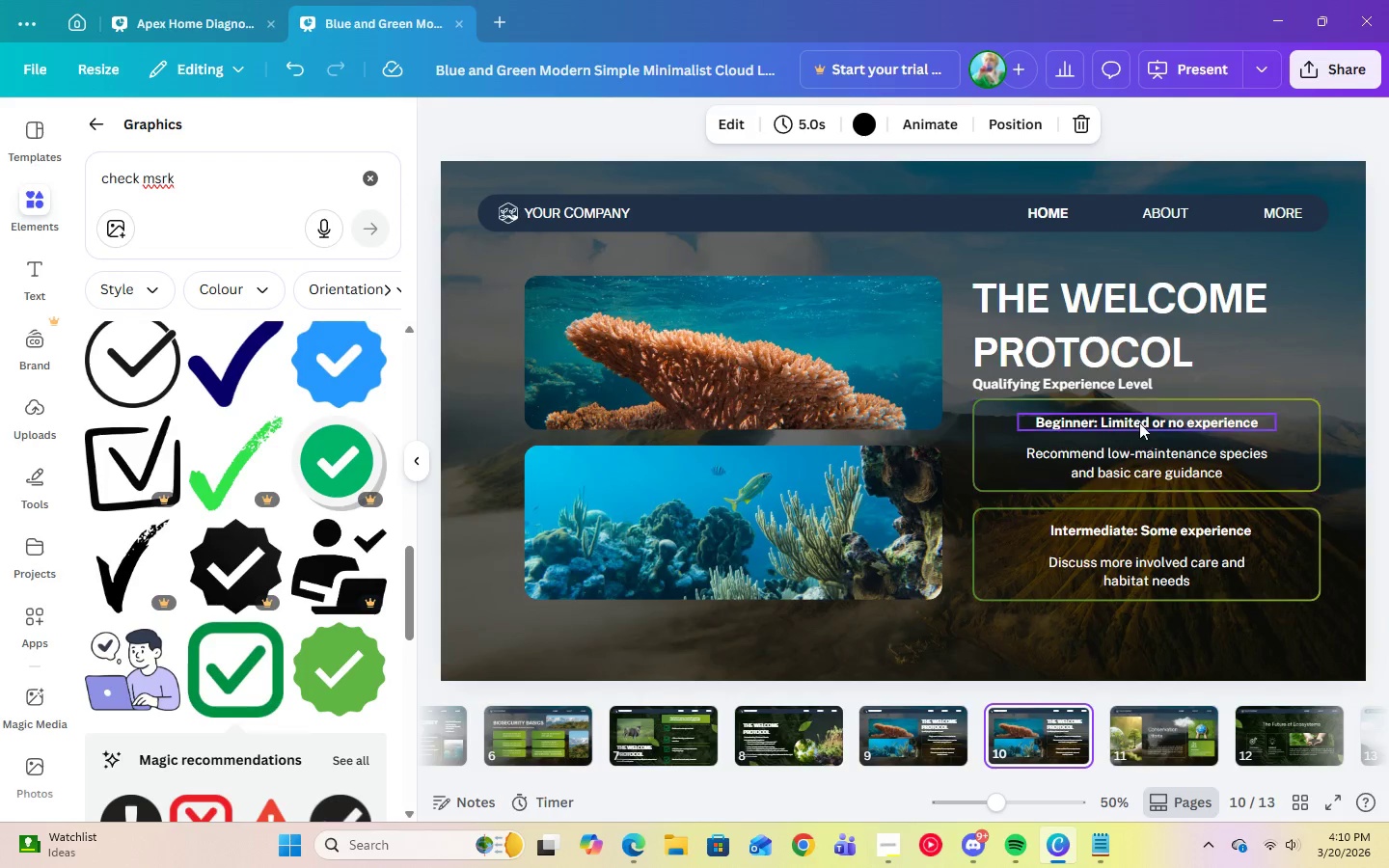 
double_click([1137, 420])
 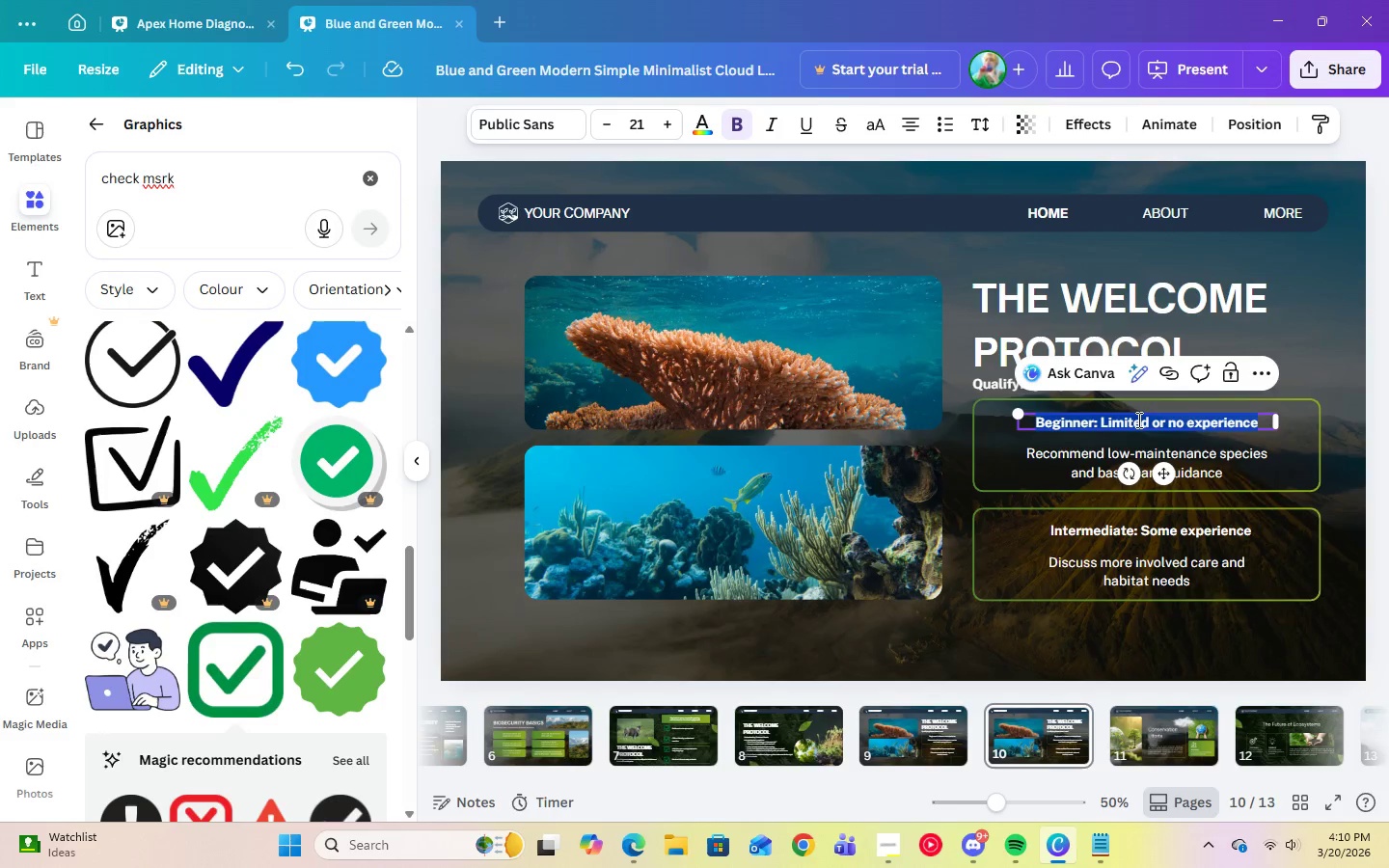 
right_click([1137, 420])
 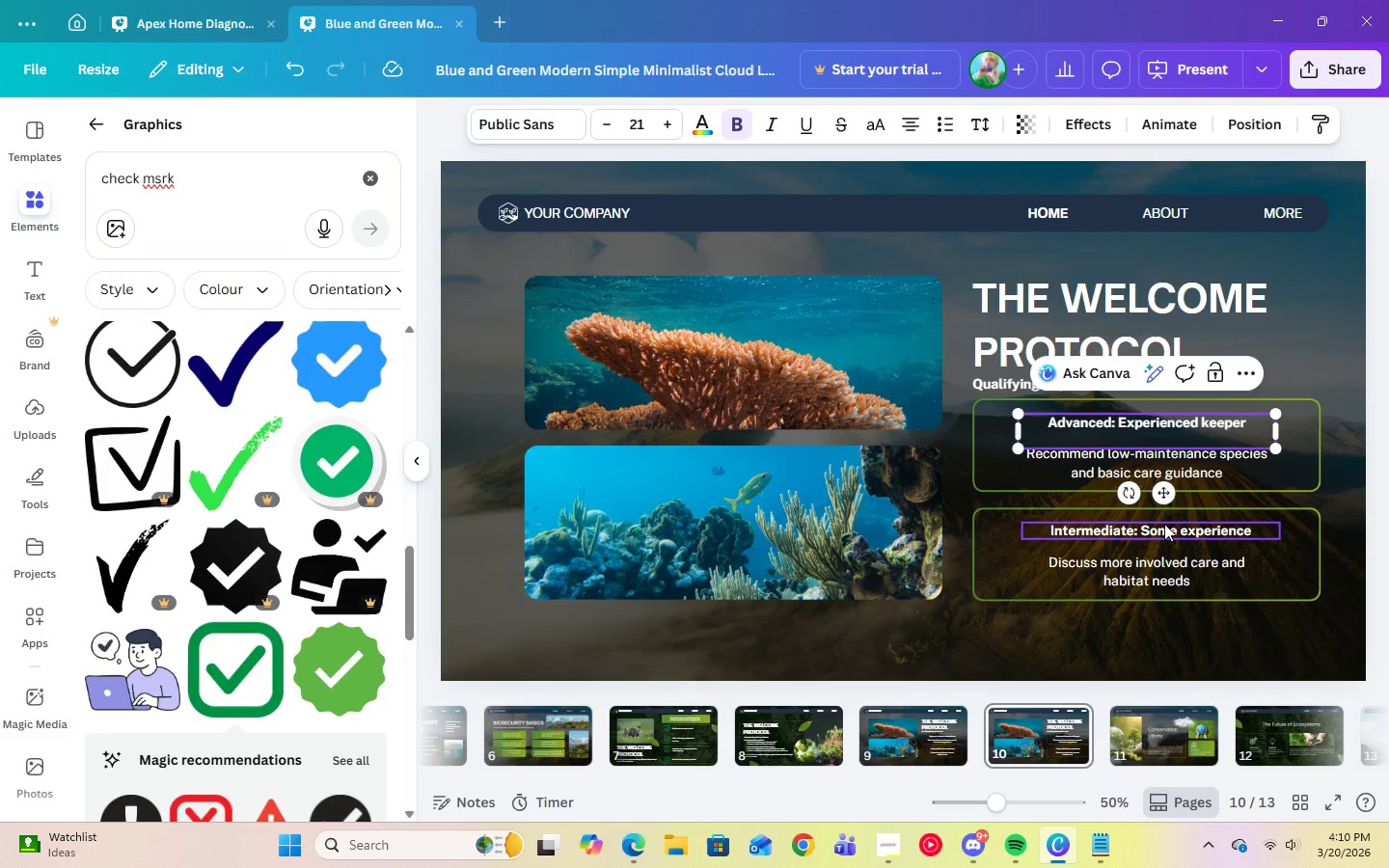 
key(Backspace)
 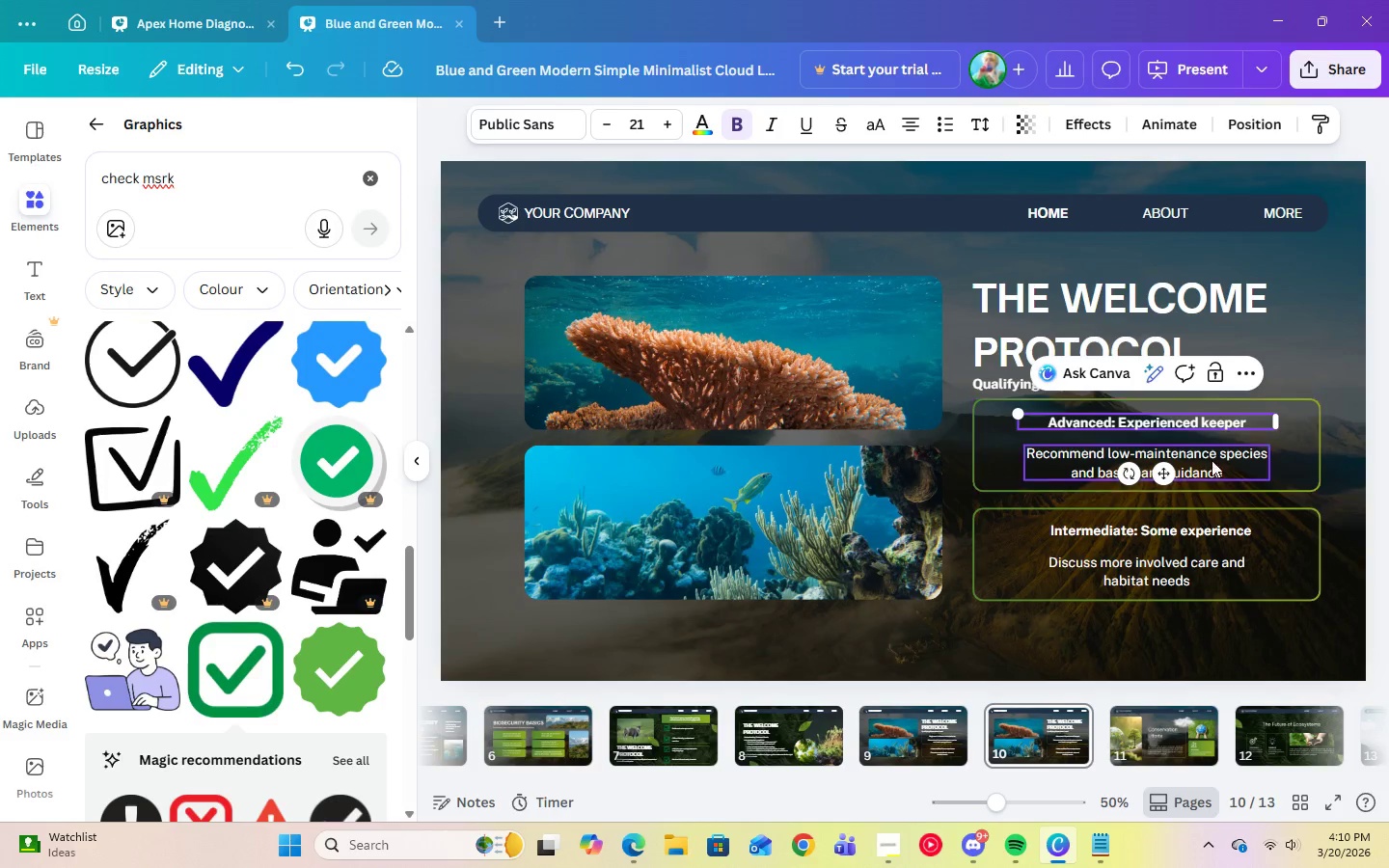 
left_click([1212, 458])
 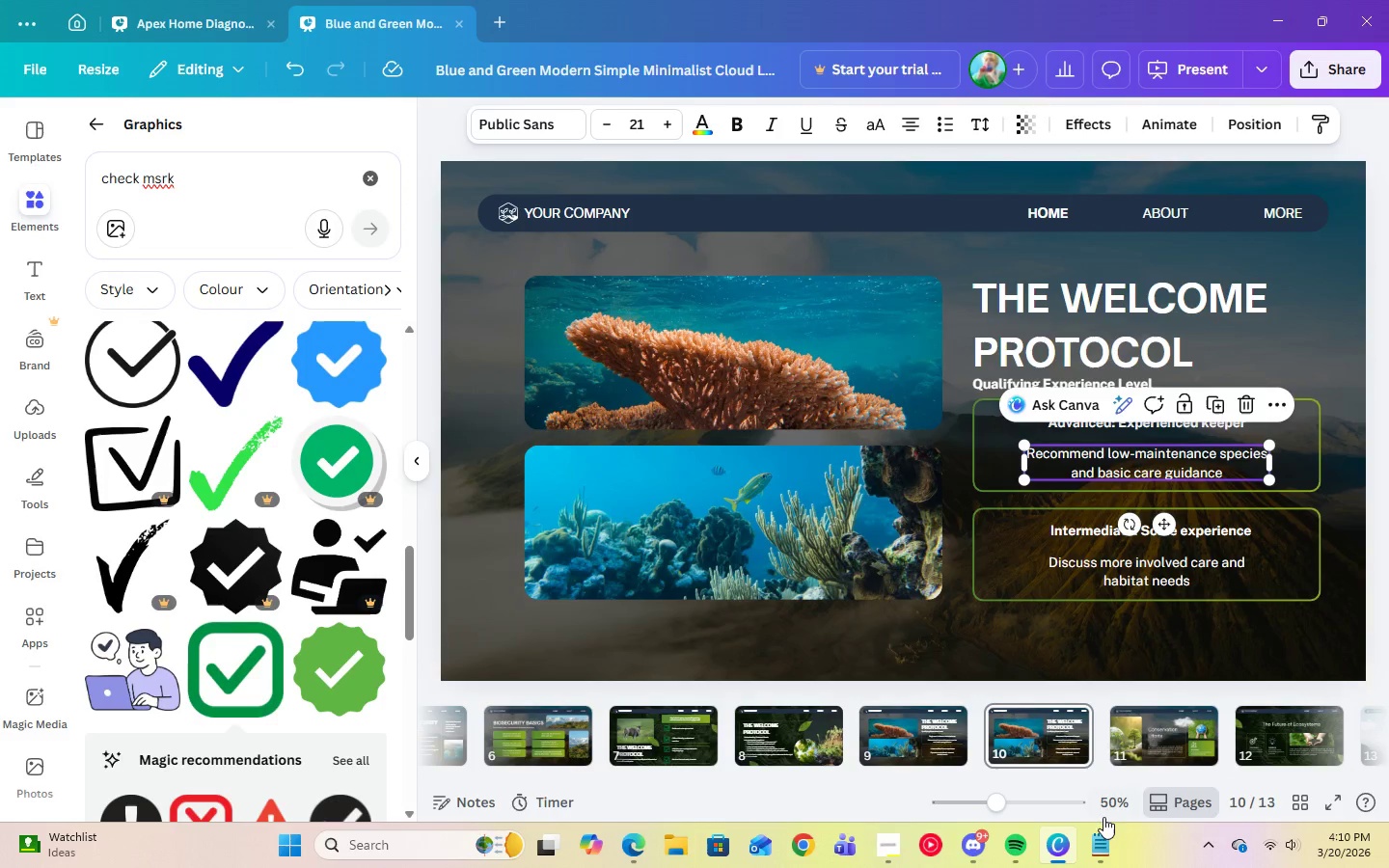 
left_click([1102, 845])
 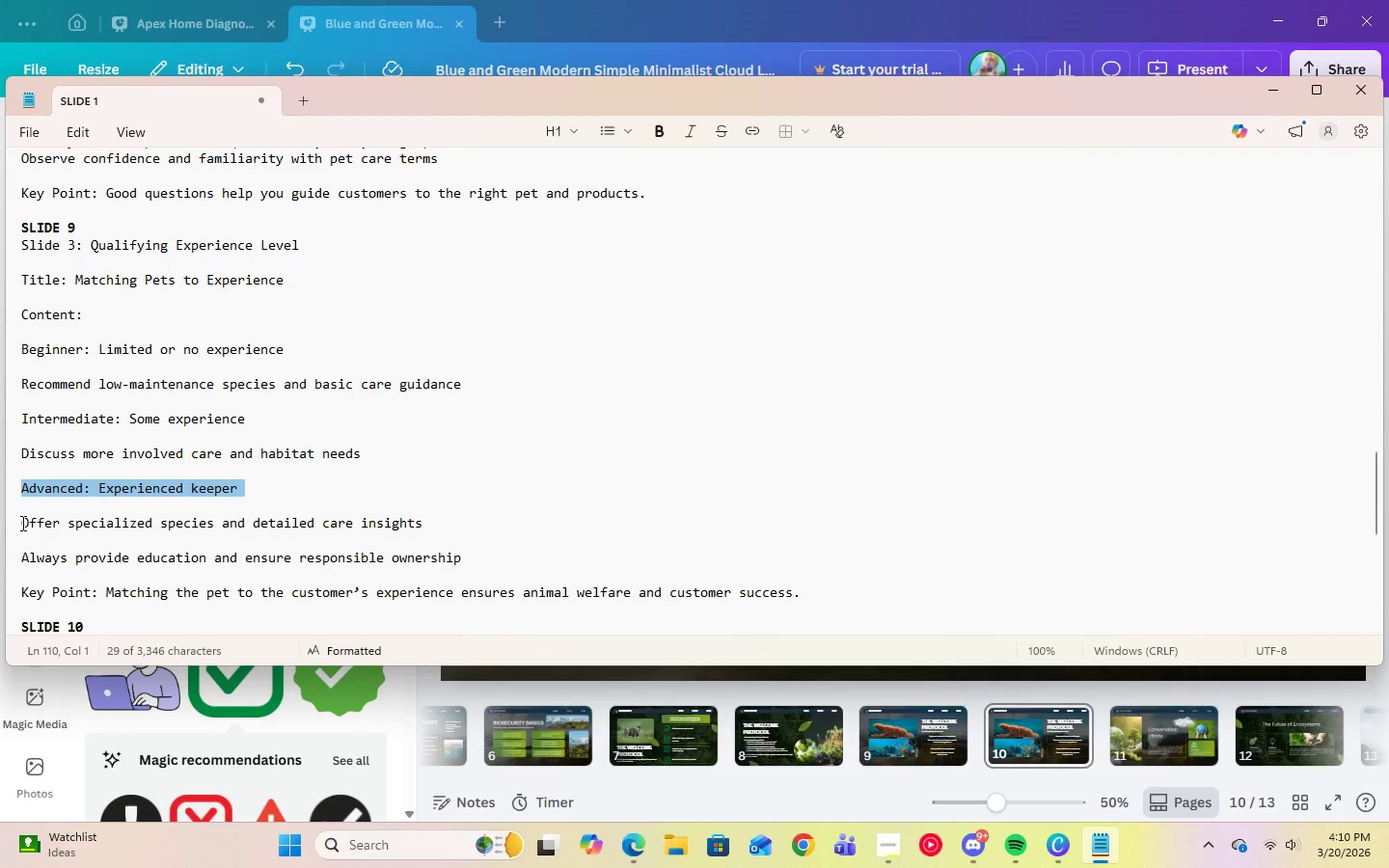 
left_click_drag(start_coordinate=[21, 523], to_coordinate=[429, 528])
 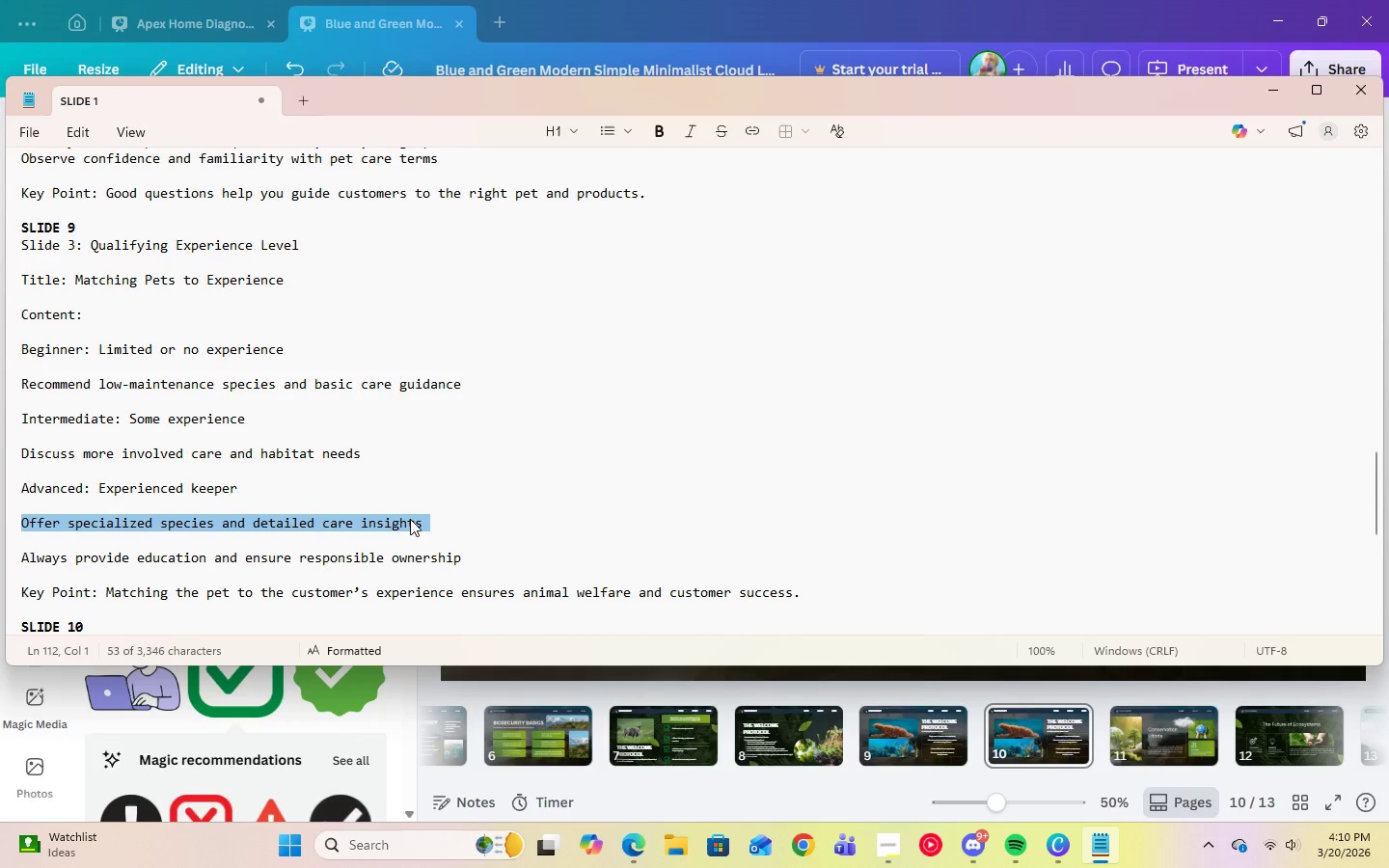 
right_click([410, 519])
 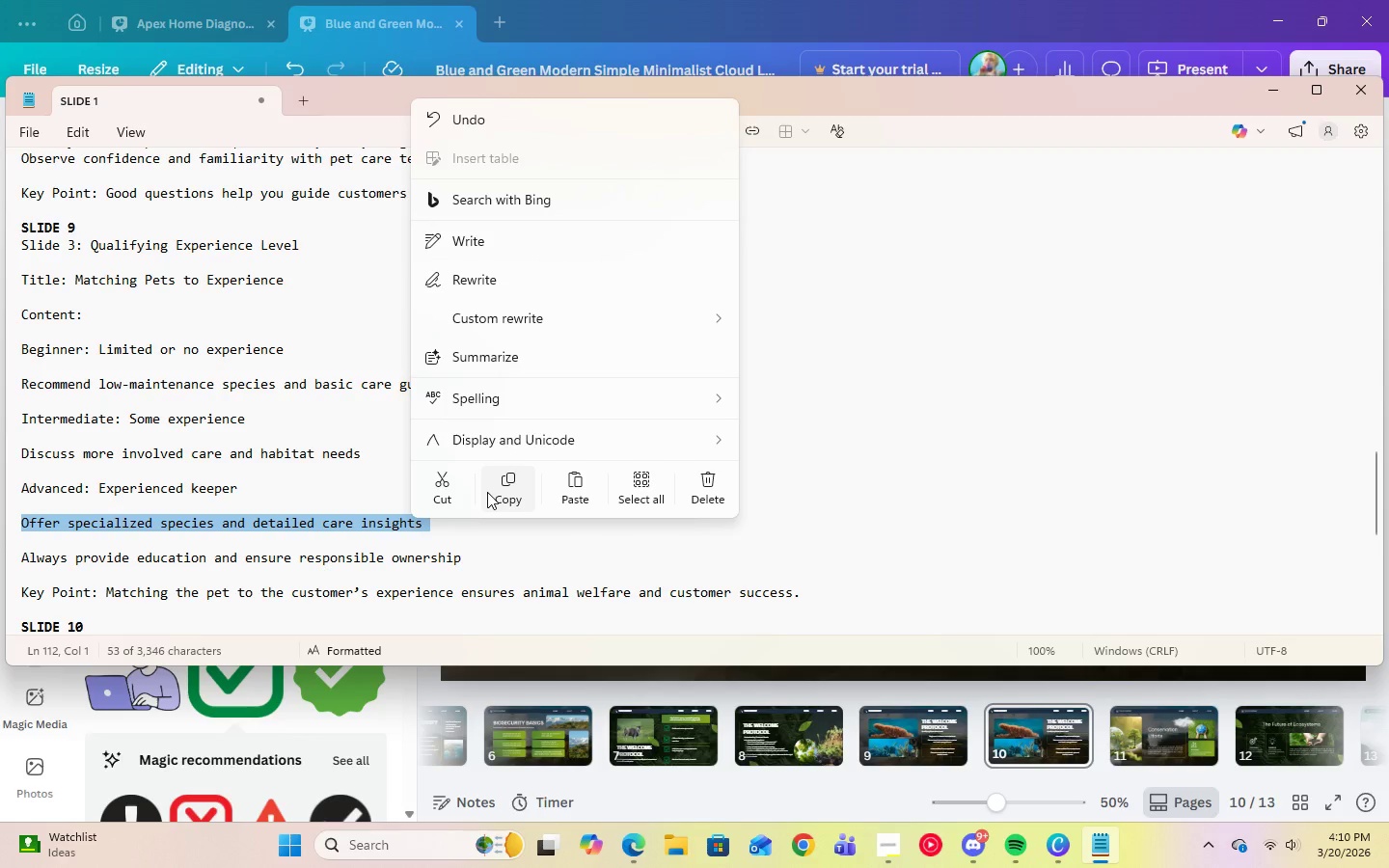 
left_click([499, 491])
 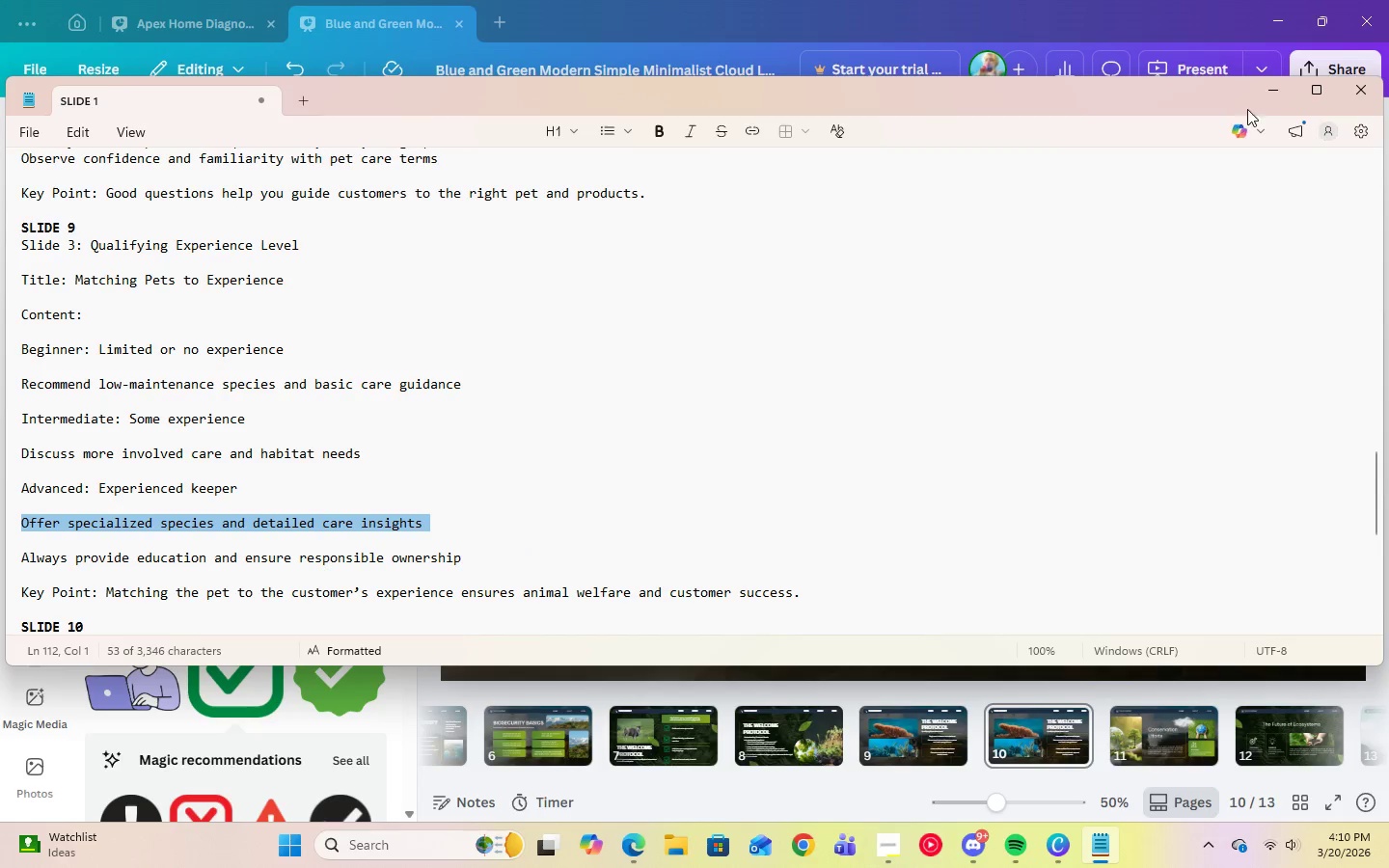 
left_click([1264, 99])
 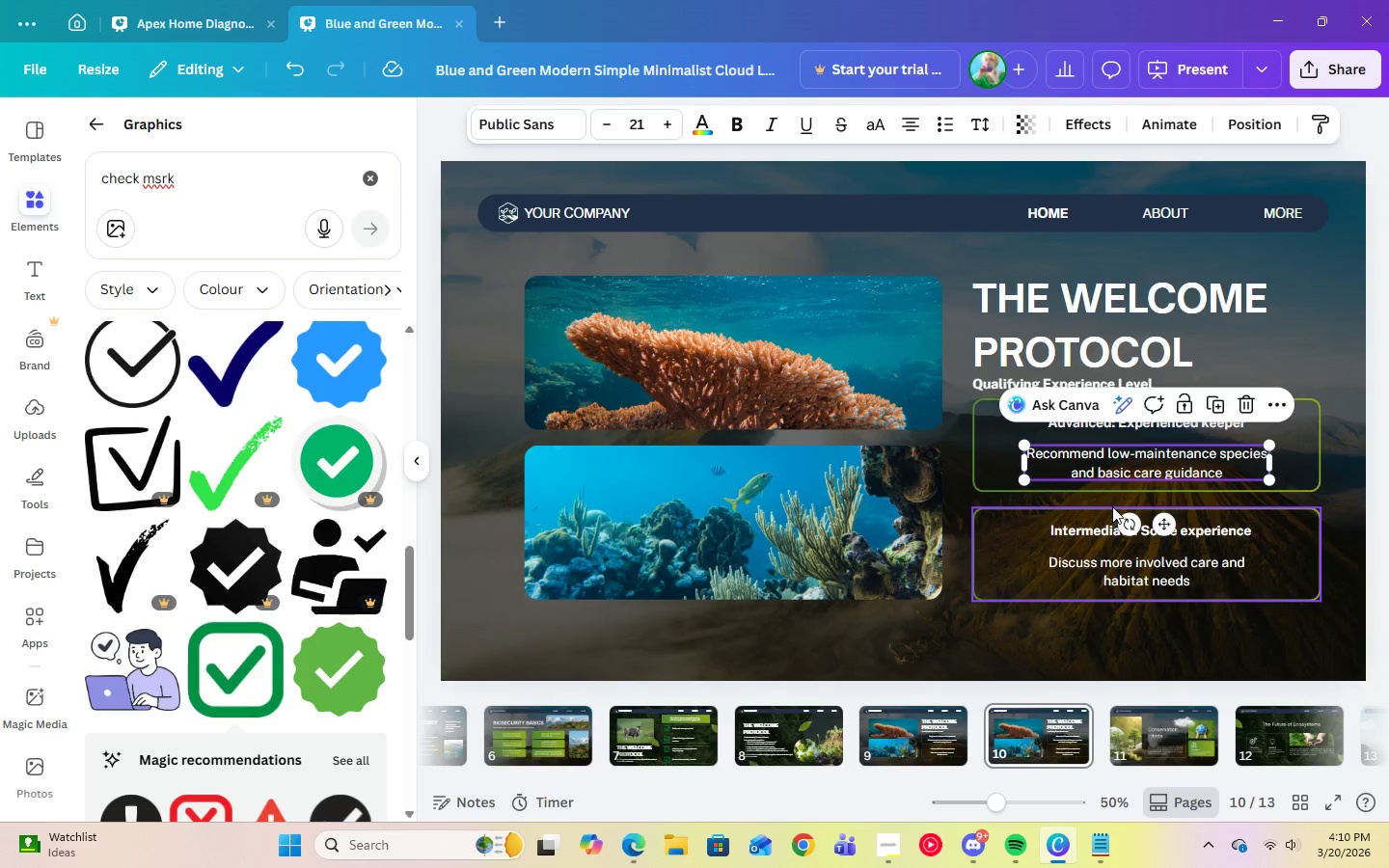 
left_click([1133, 467])
 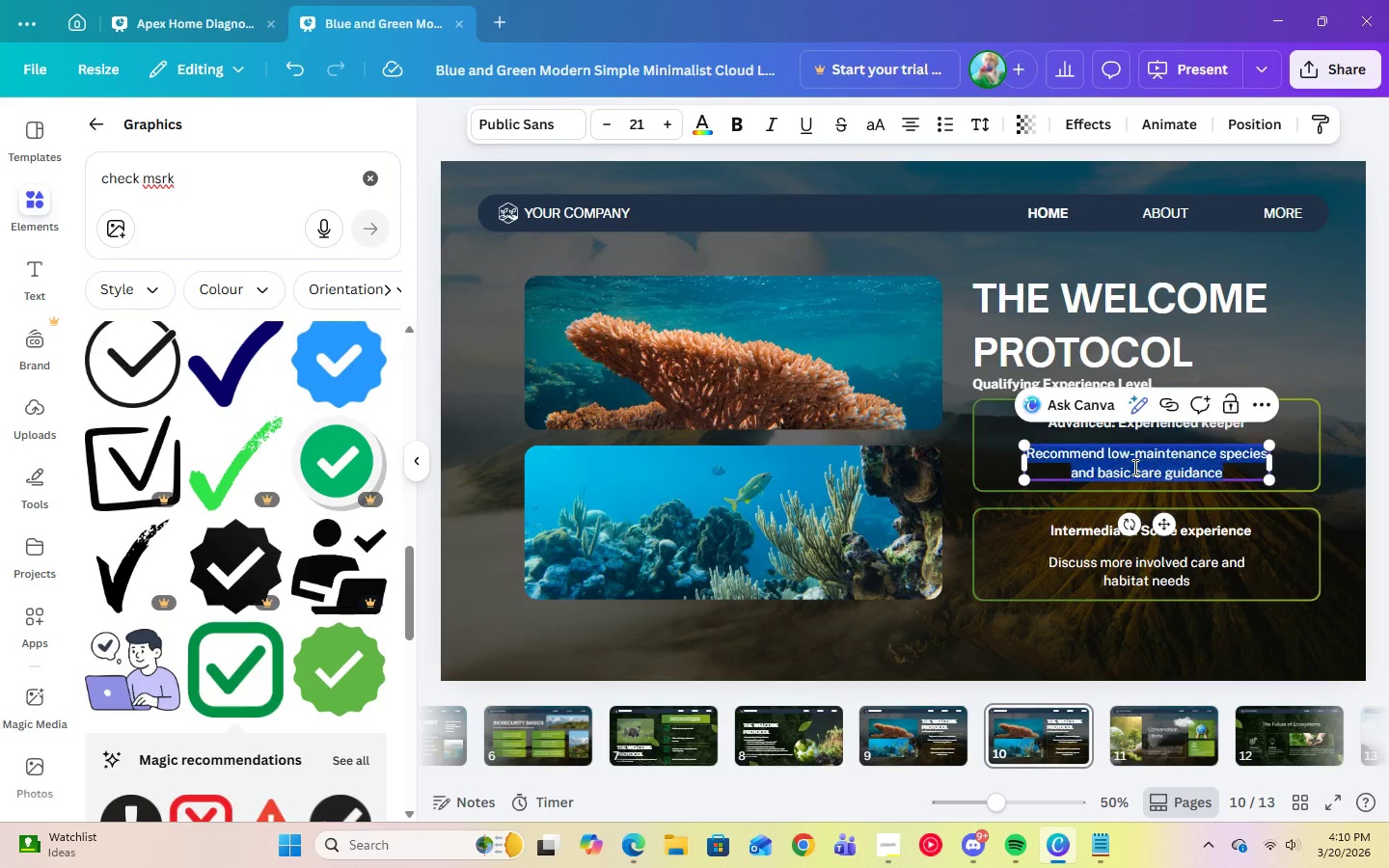 
right_click([1133, 467])
 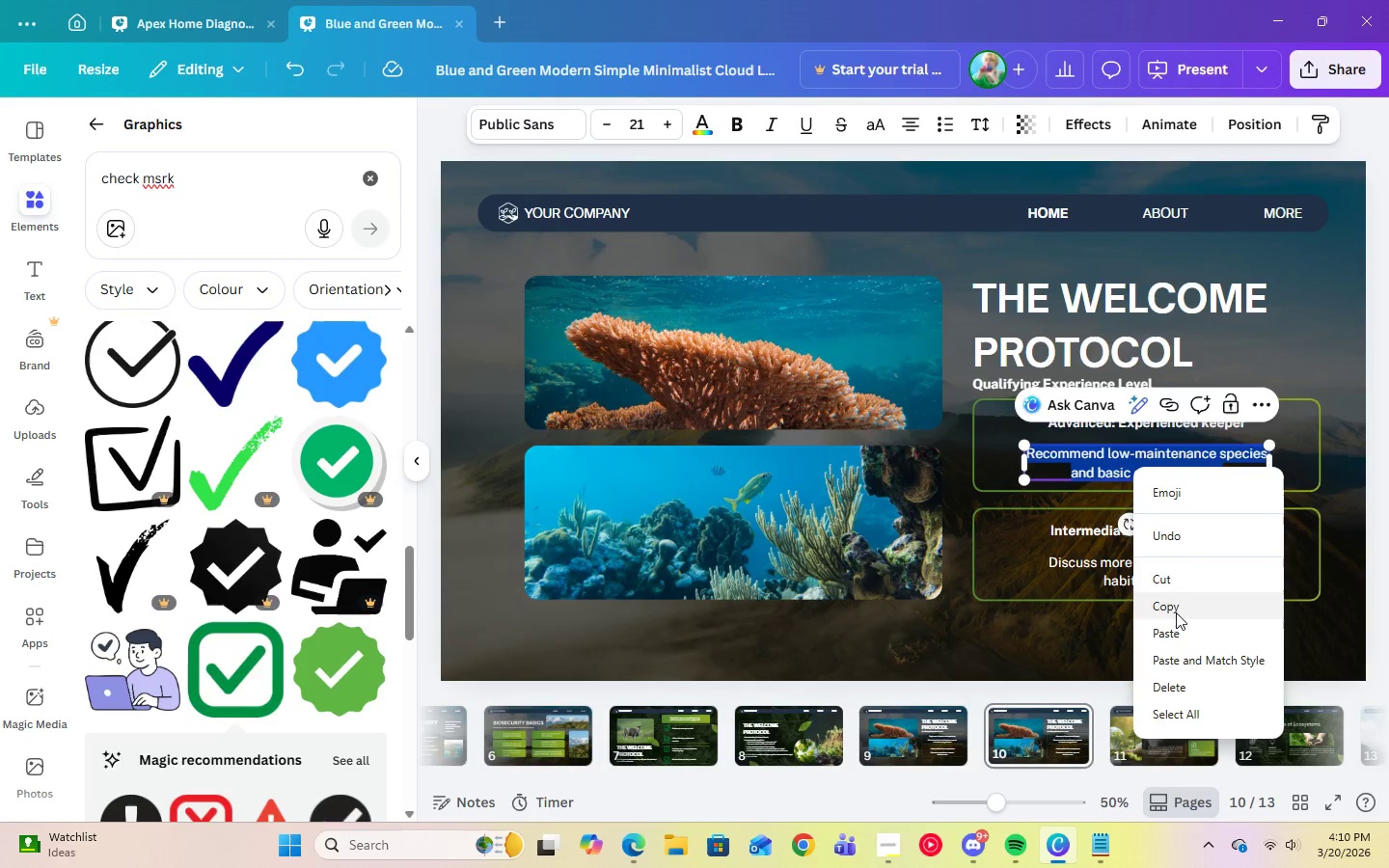 
left_click([1173, 634])
 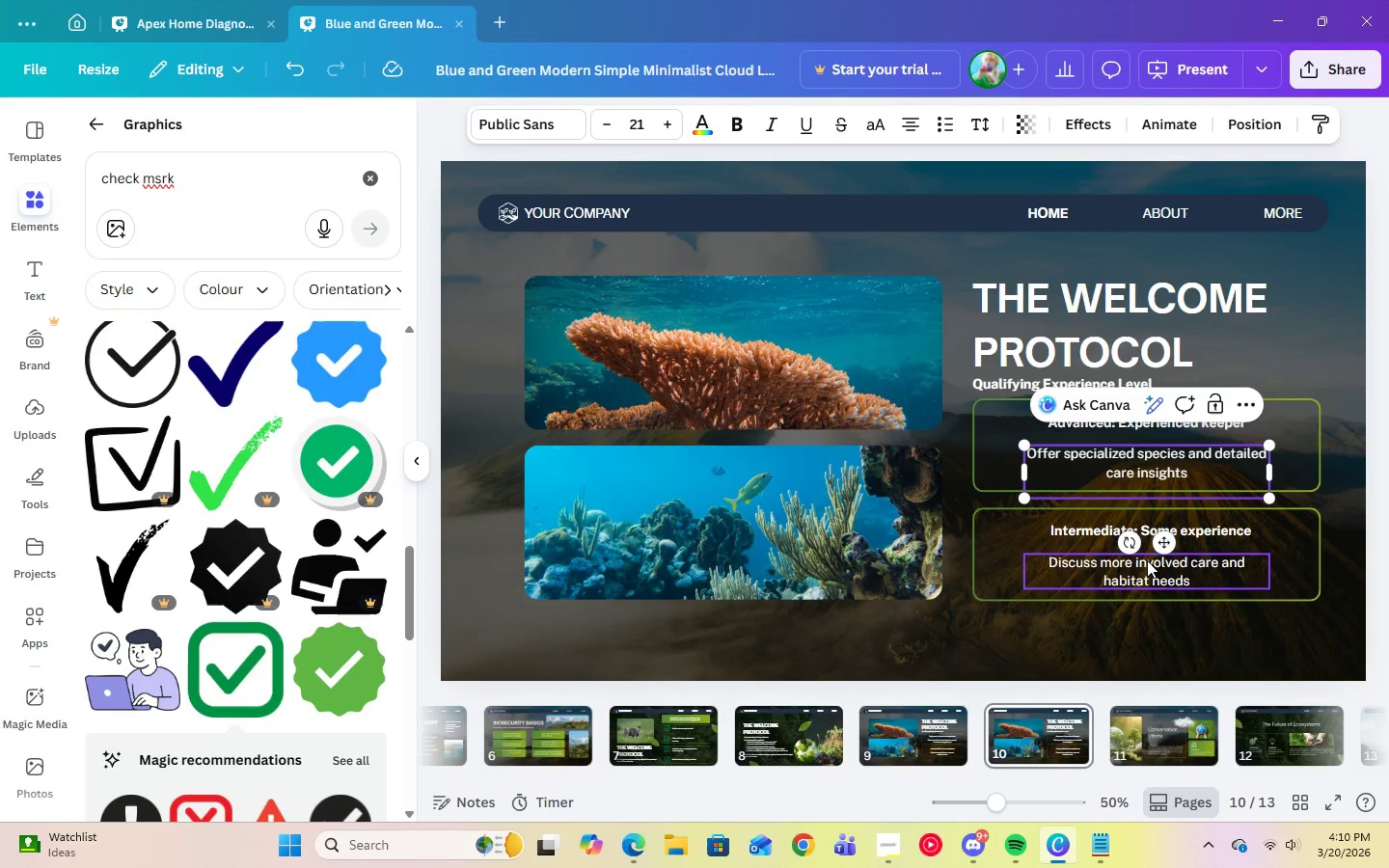 
key(BracketRight)
 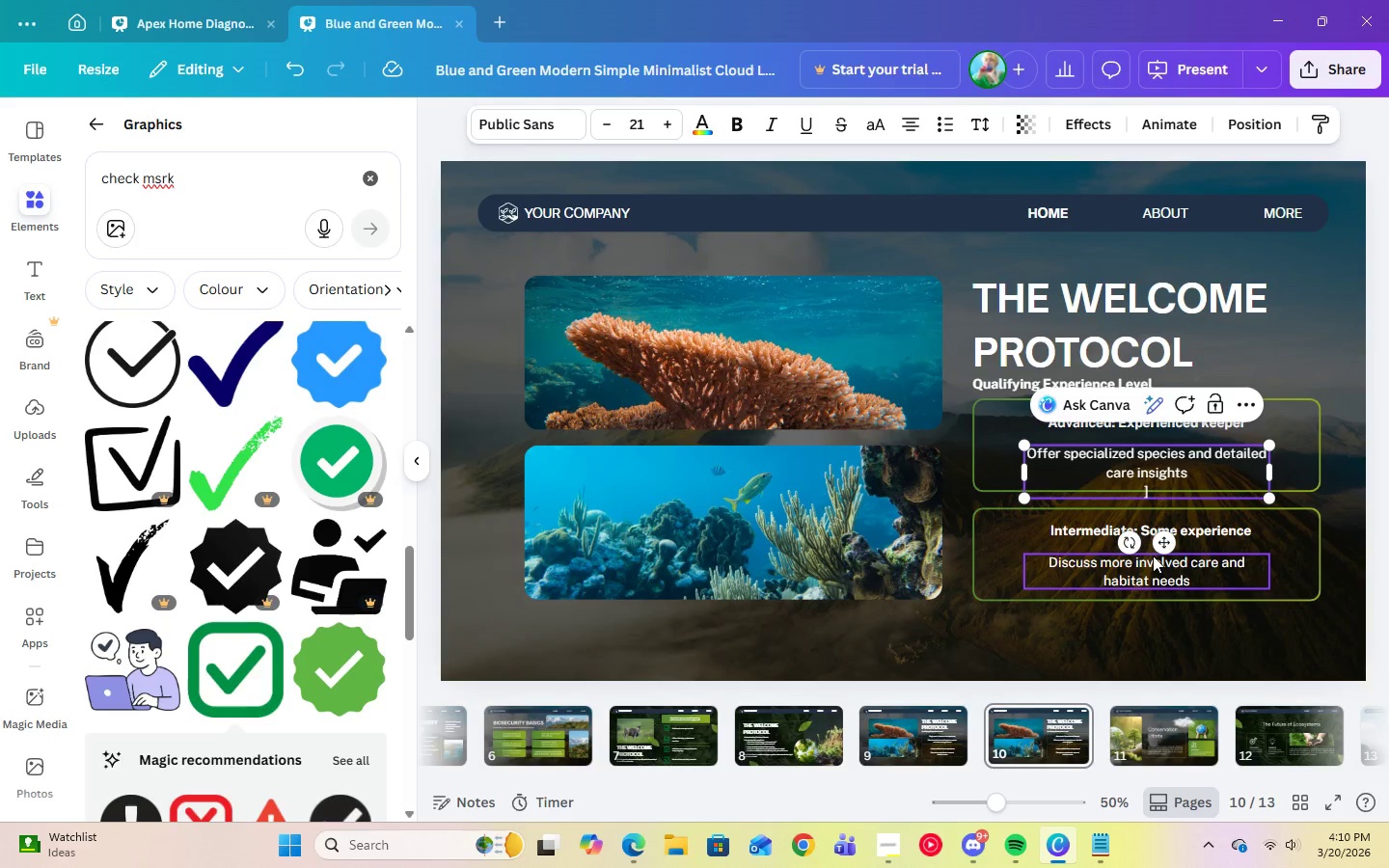 
key(Backspace)
 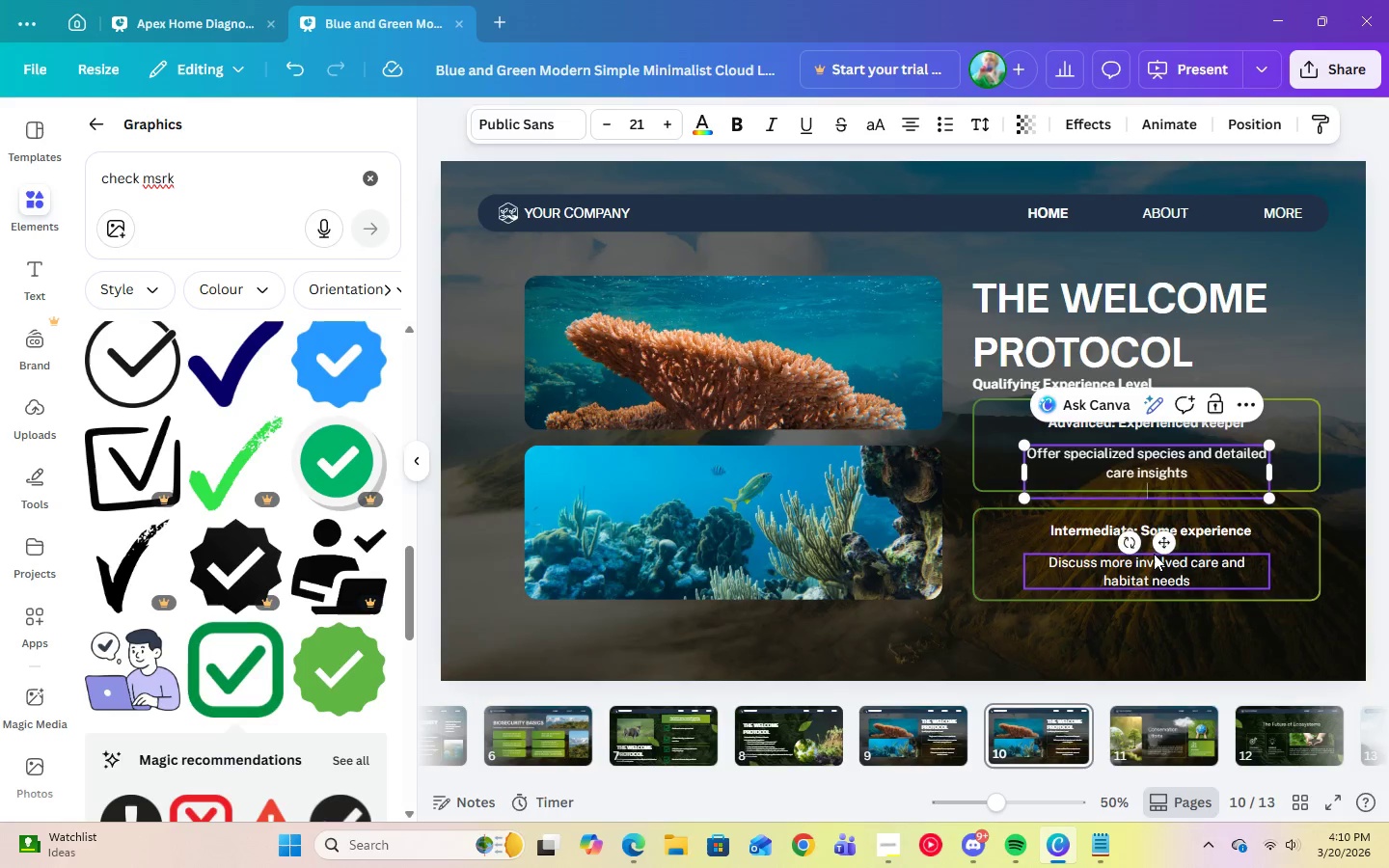 
key(Backspace)
 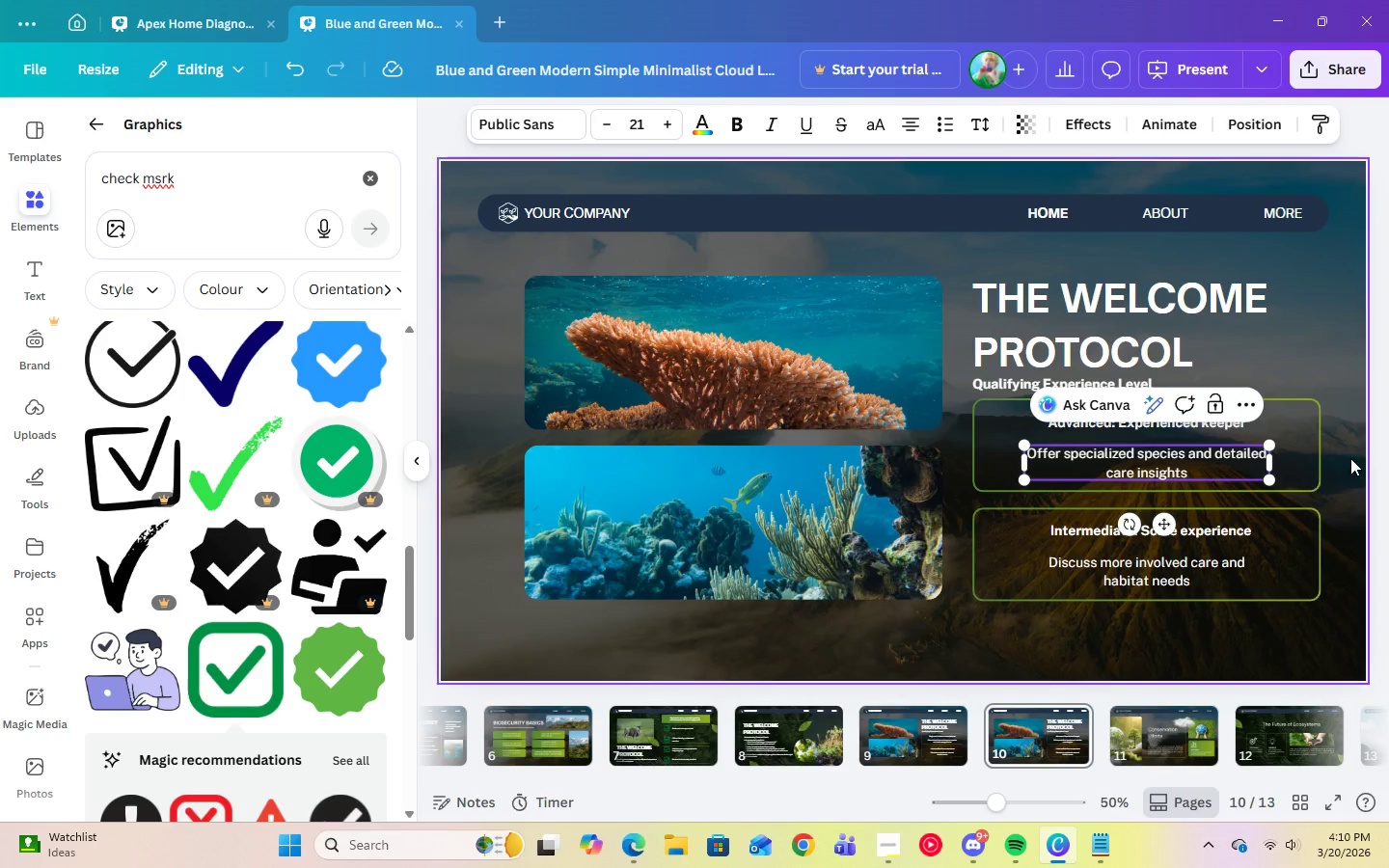 
left_click([1351, 458])
 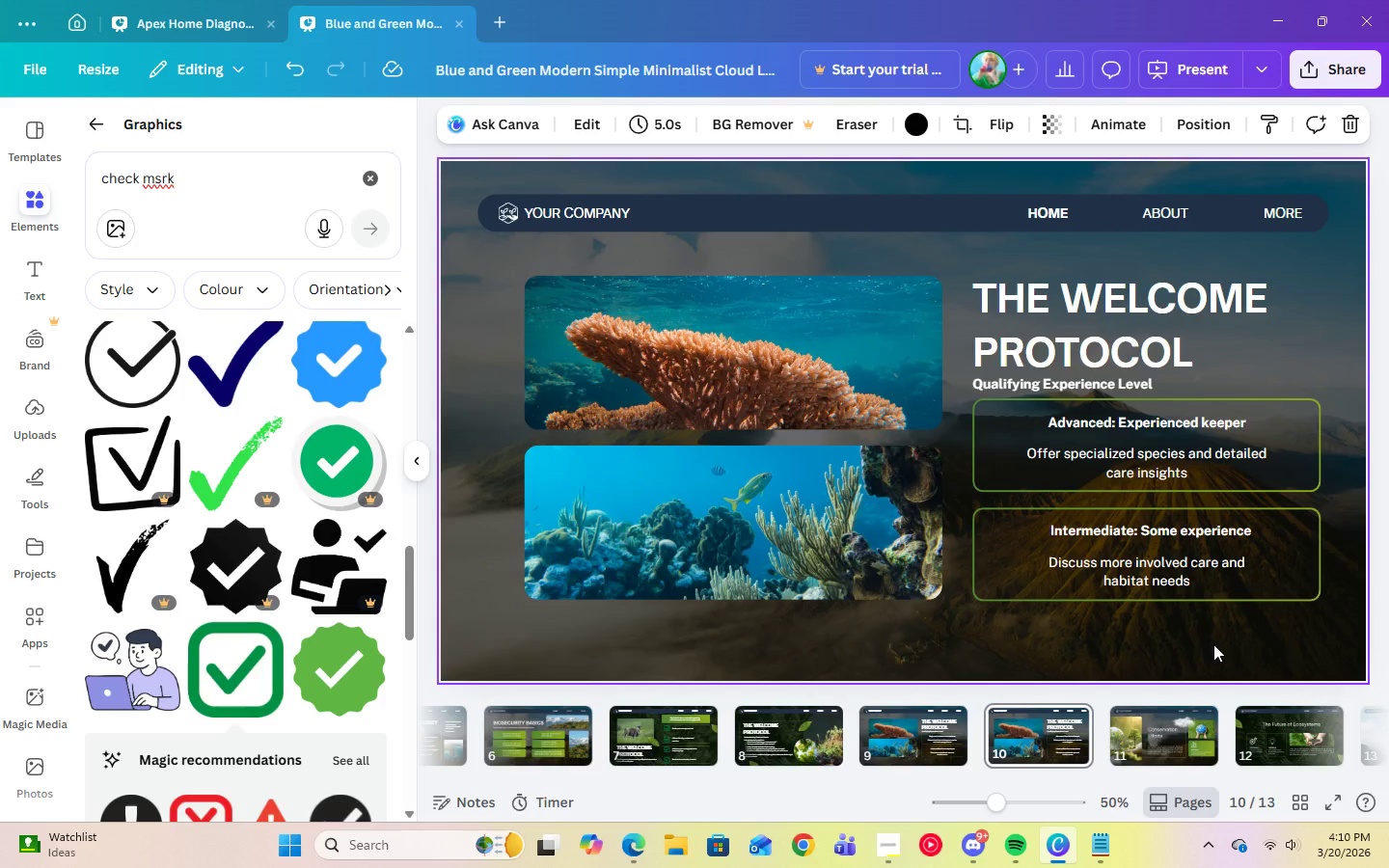 
wait(7.36)
 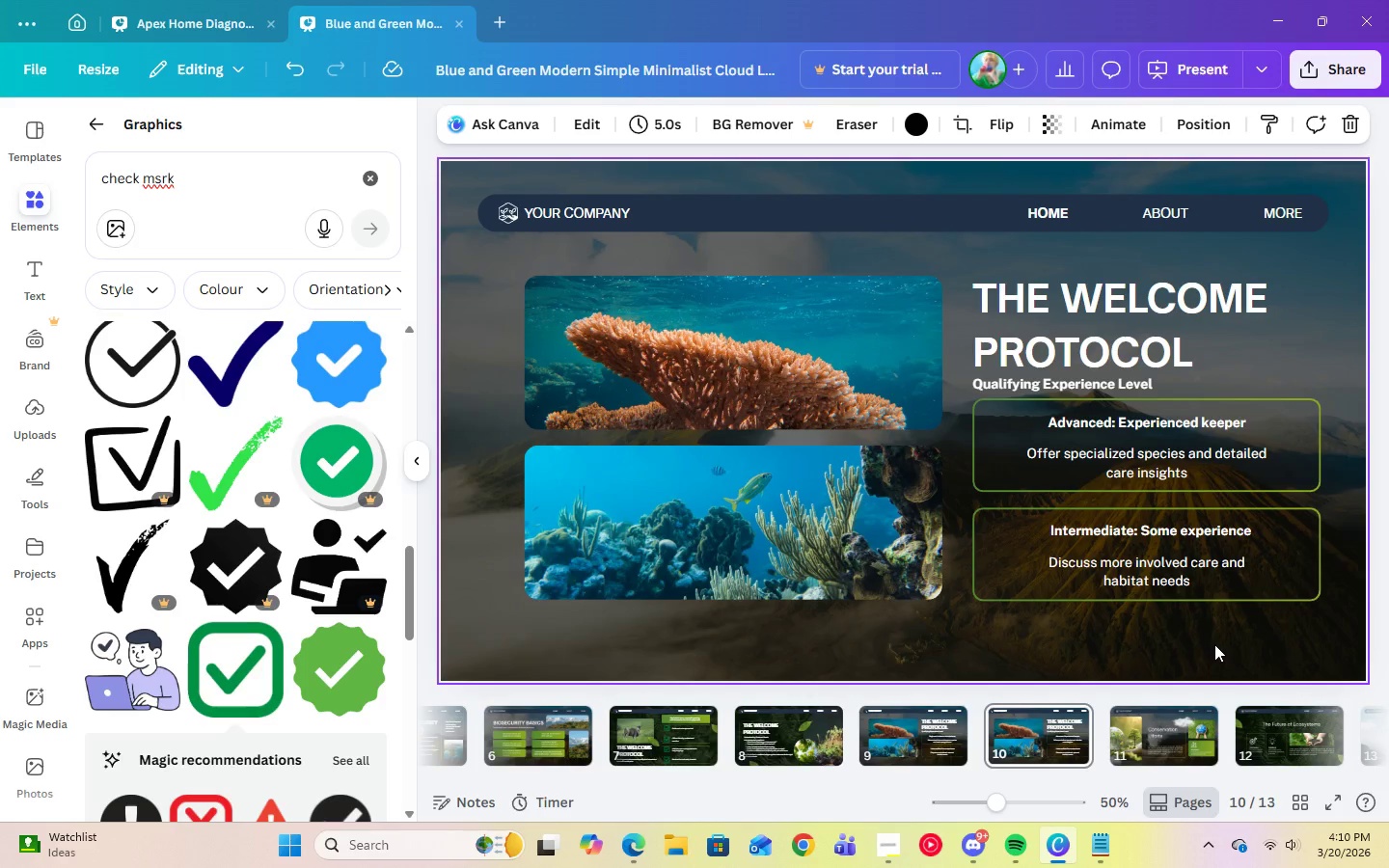 
left_click([1089, 842])
 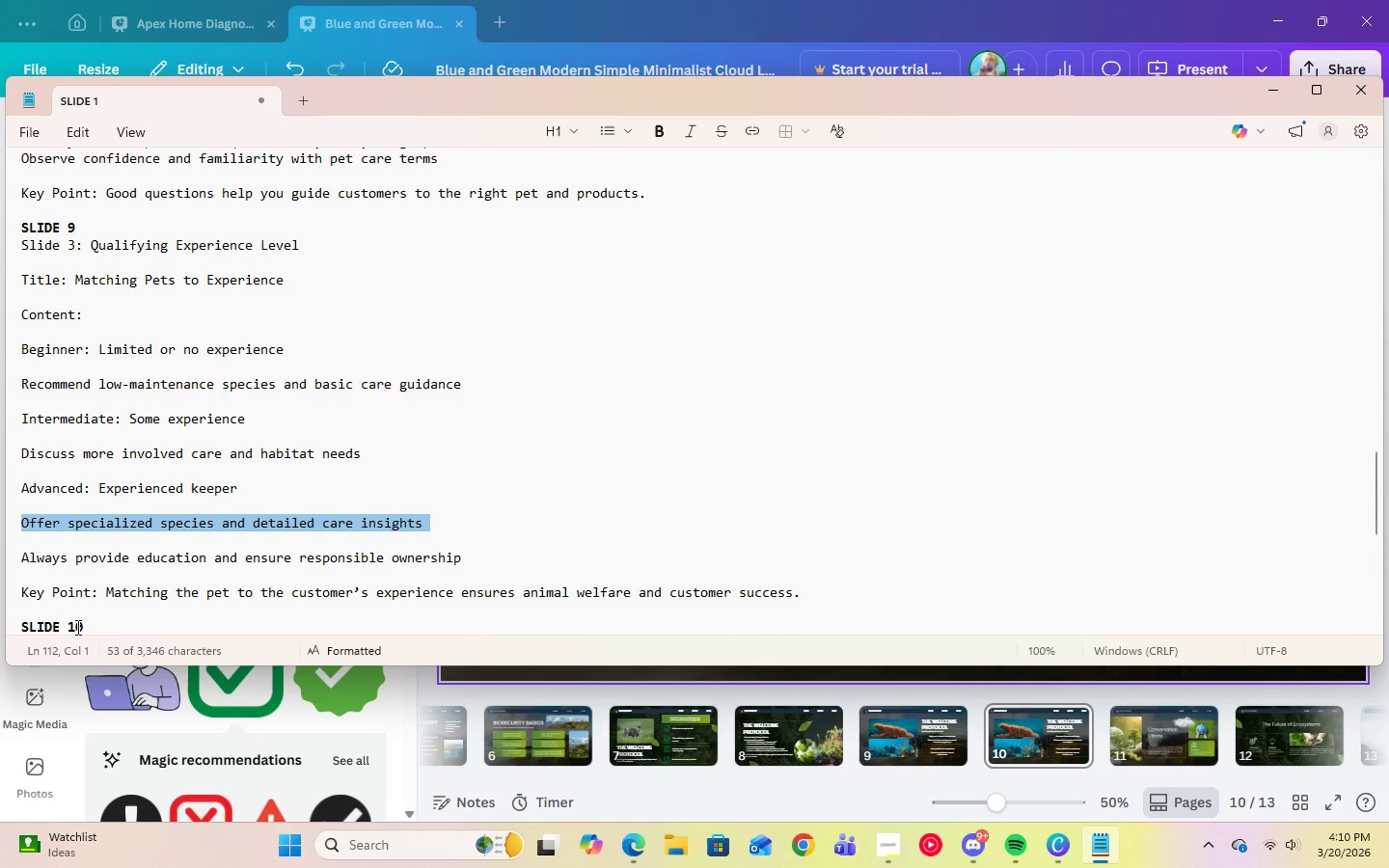 
wait(5.17)
 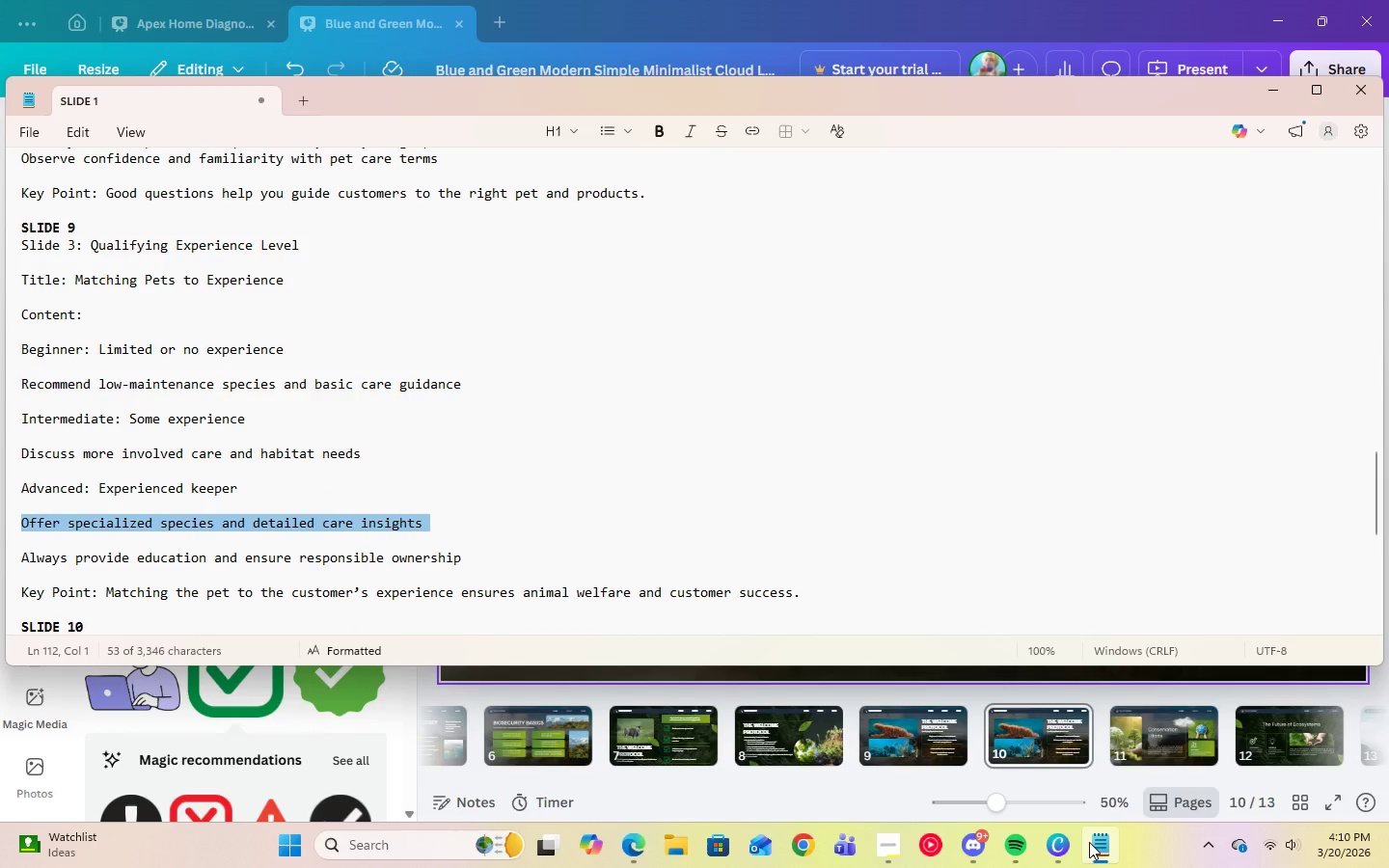 
left_click_drag(start_coordinate=[22, 592], to_coordinate=[849, 590])
 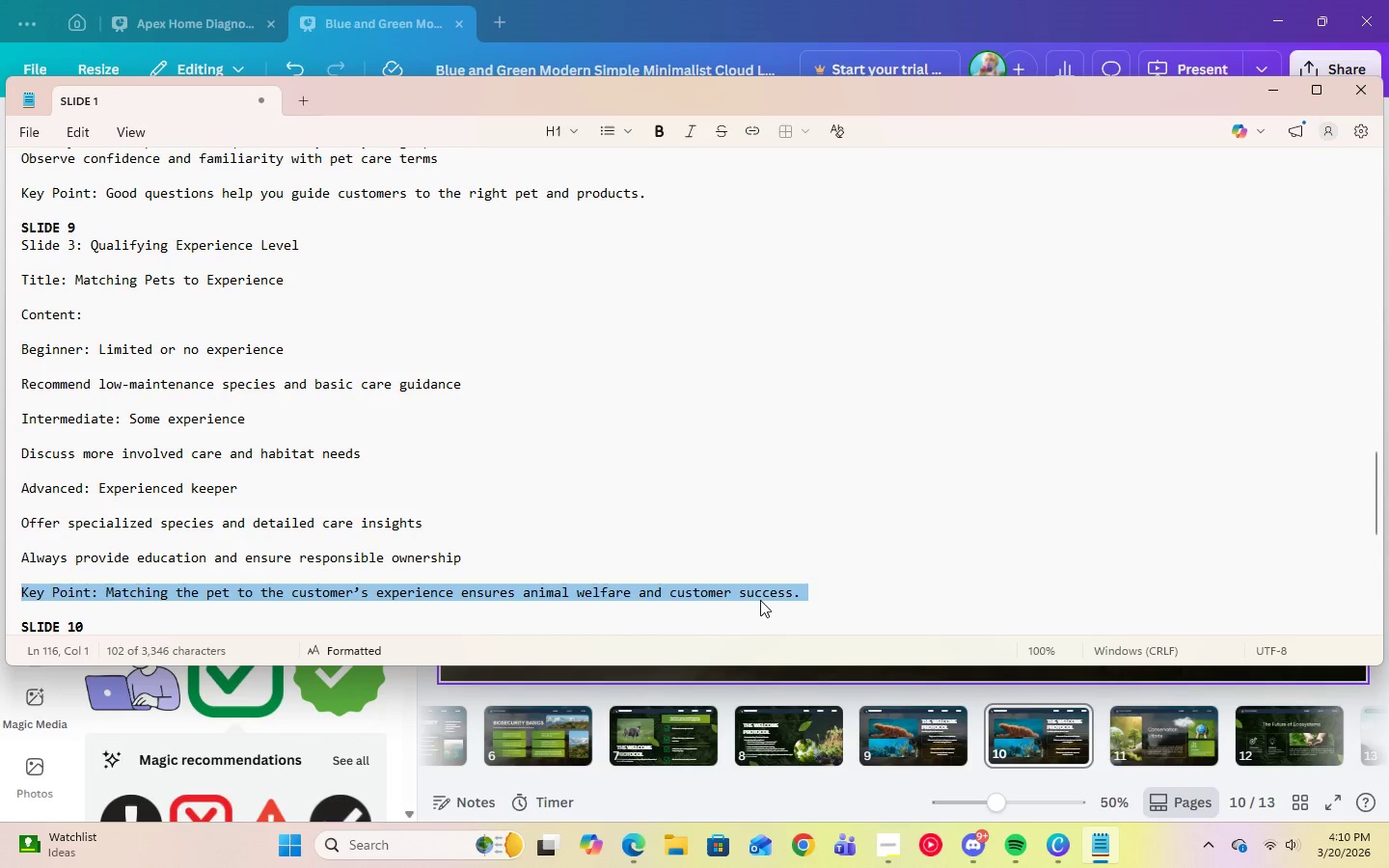 
right_click([760, 600])
 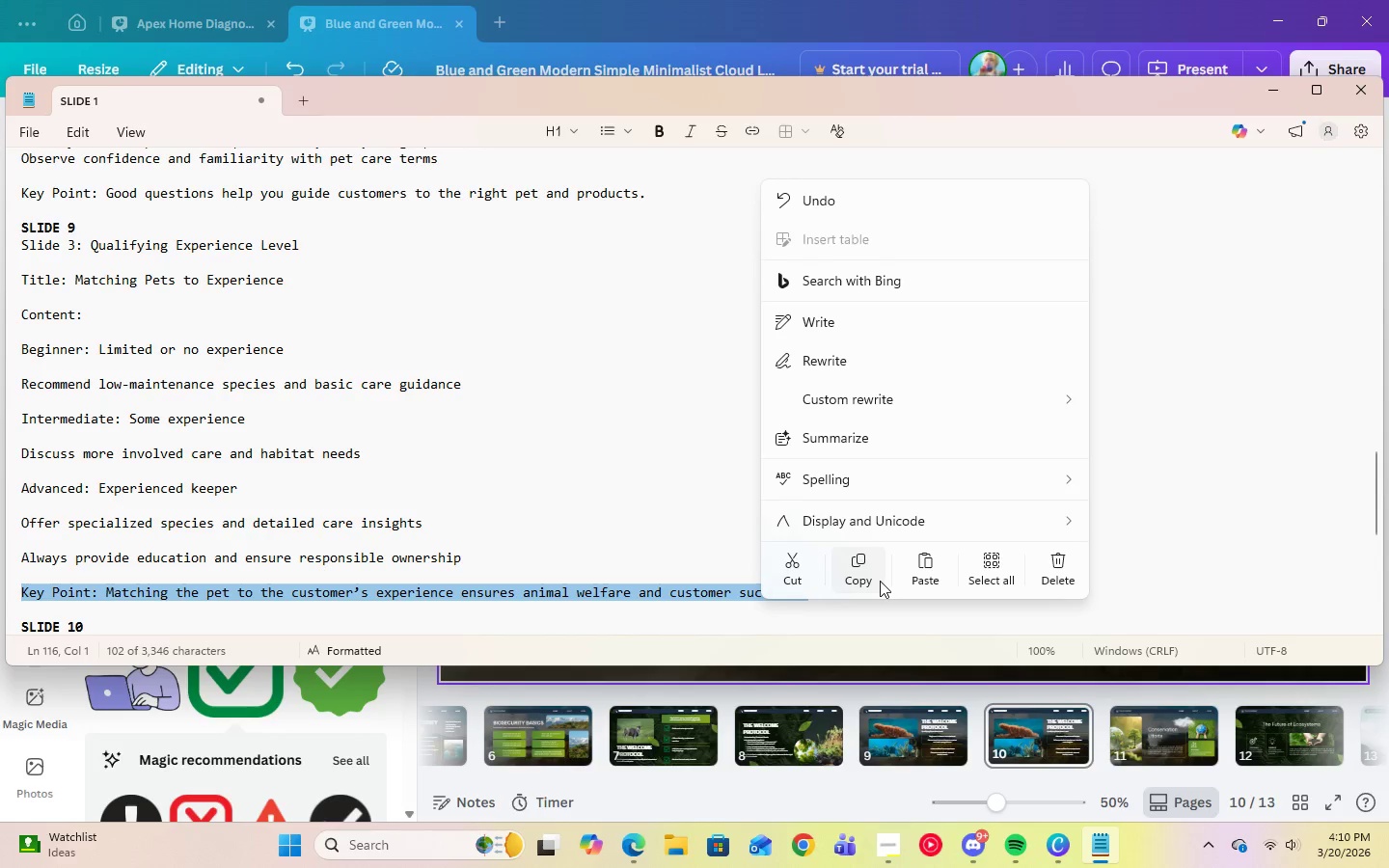 
left_click([865, 580])
 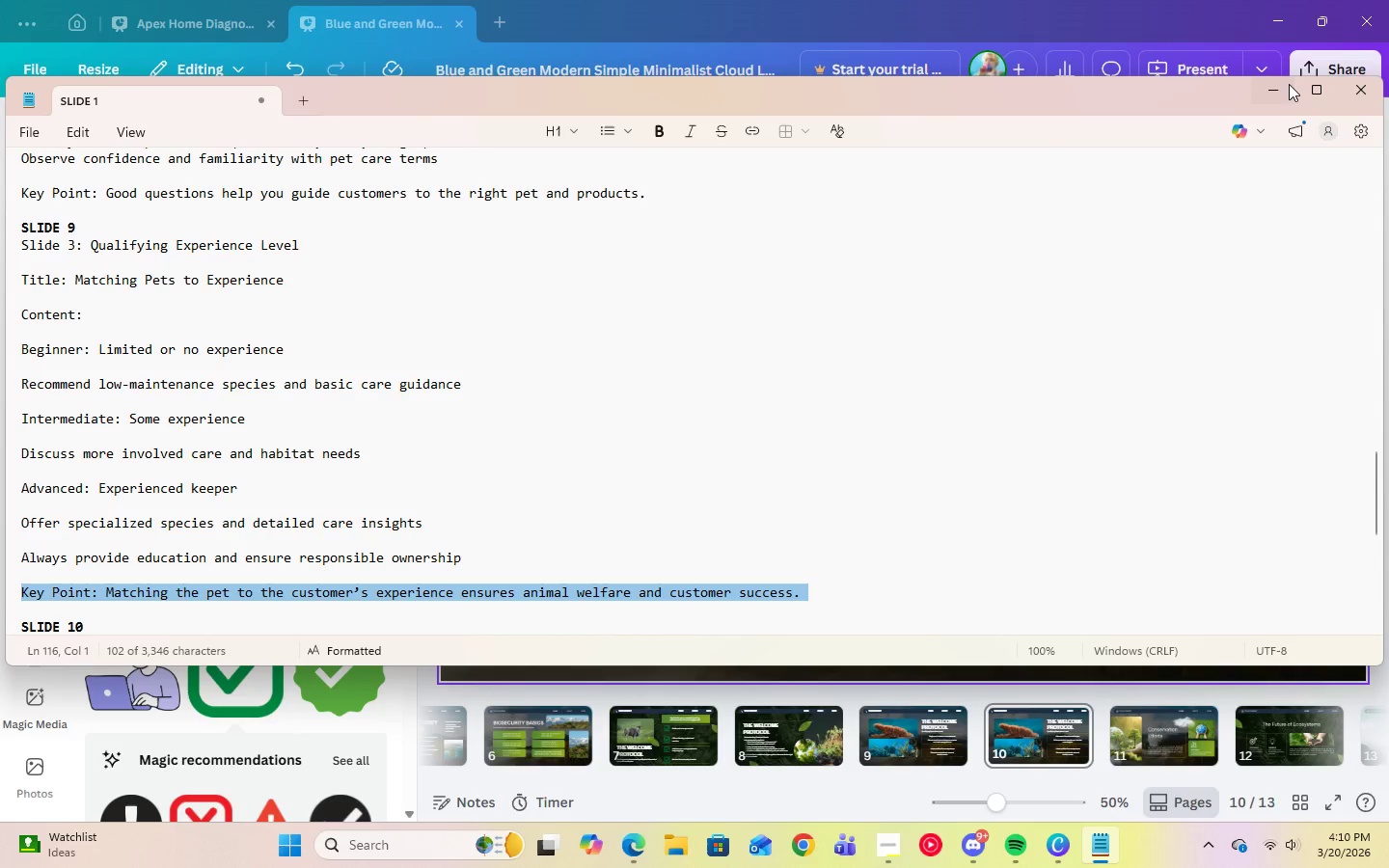 
left_click([1289, 84])
 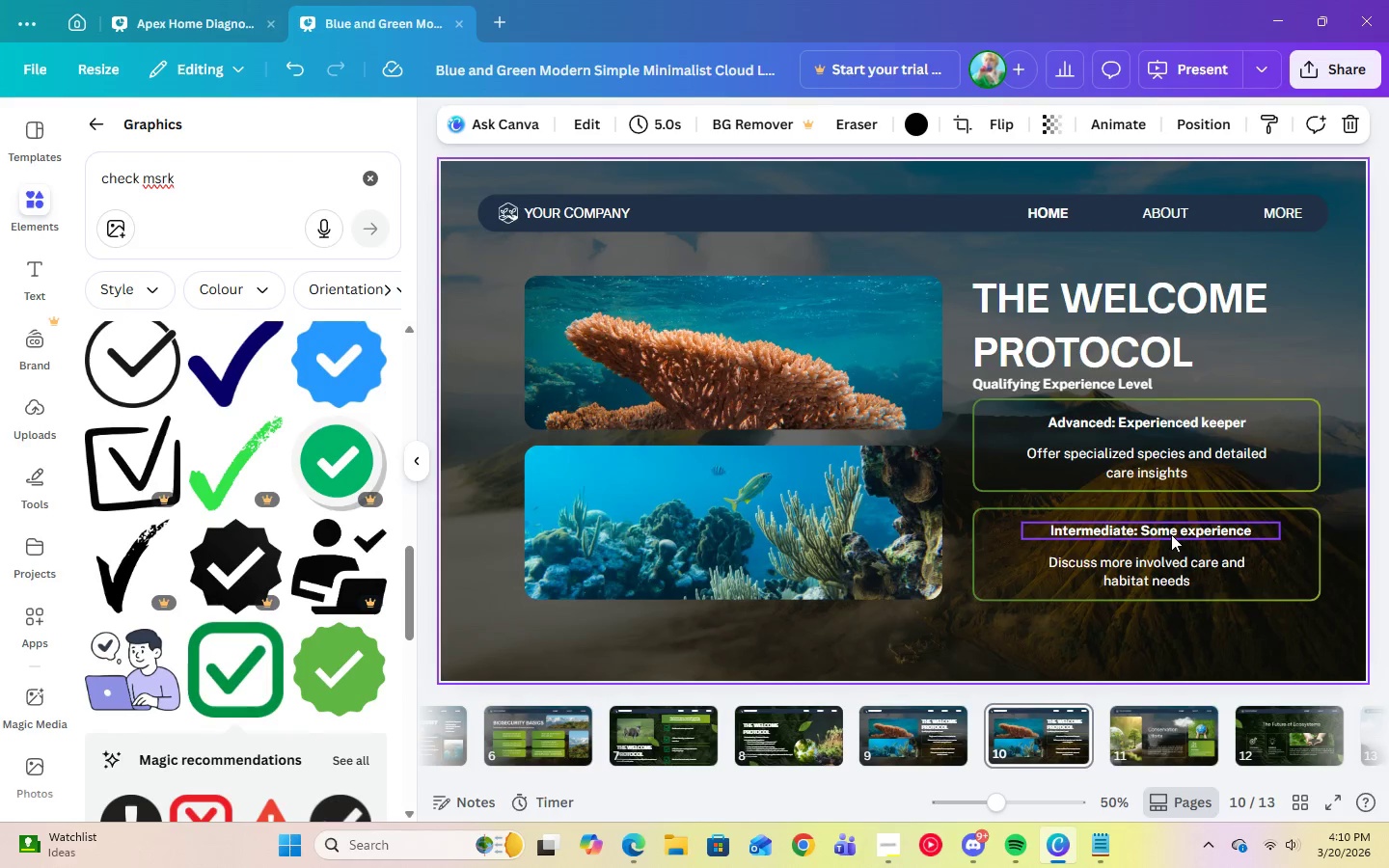 
left_click([1175, 564])
 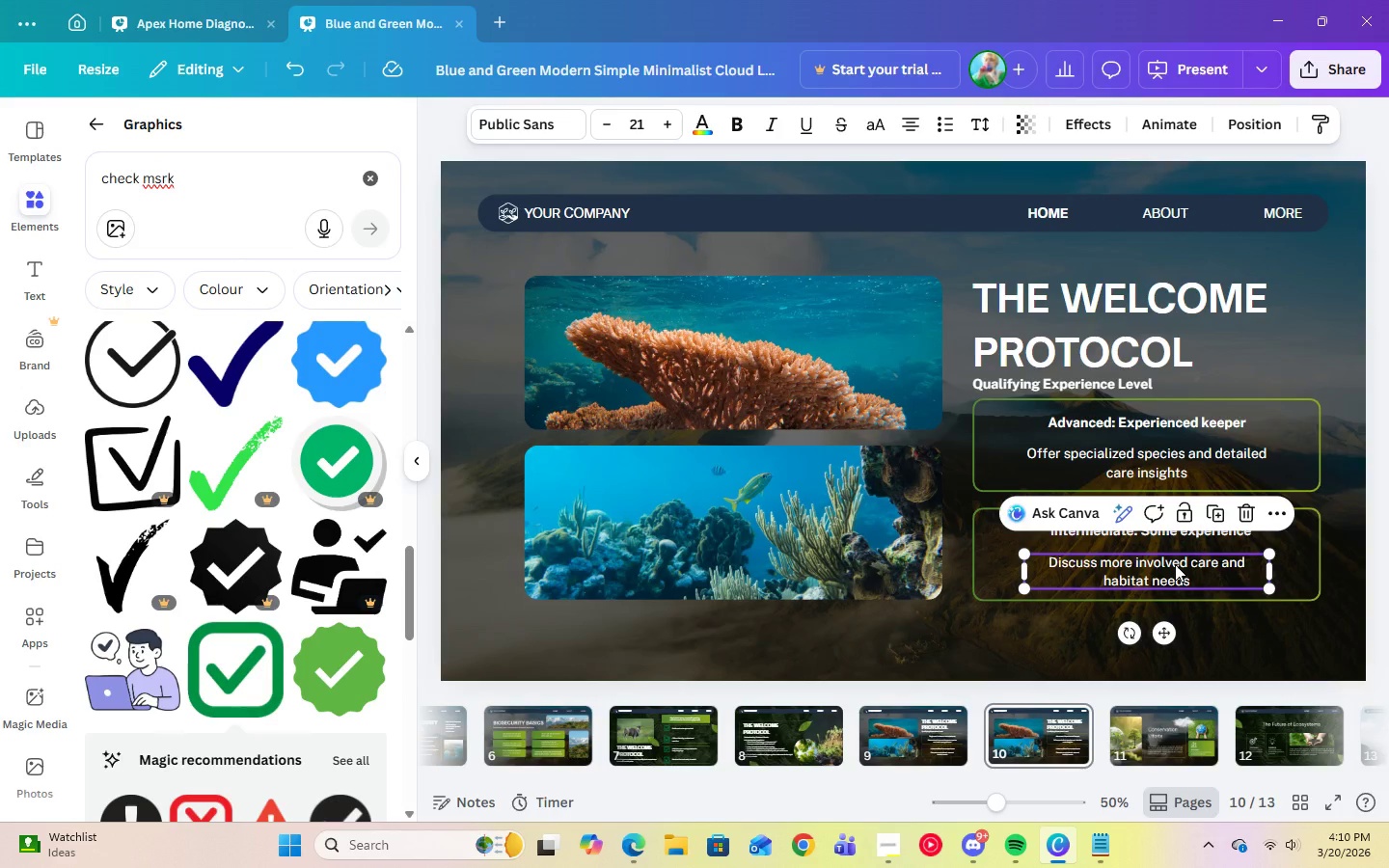 
key(Delete)
 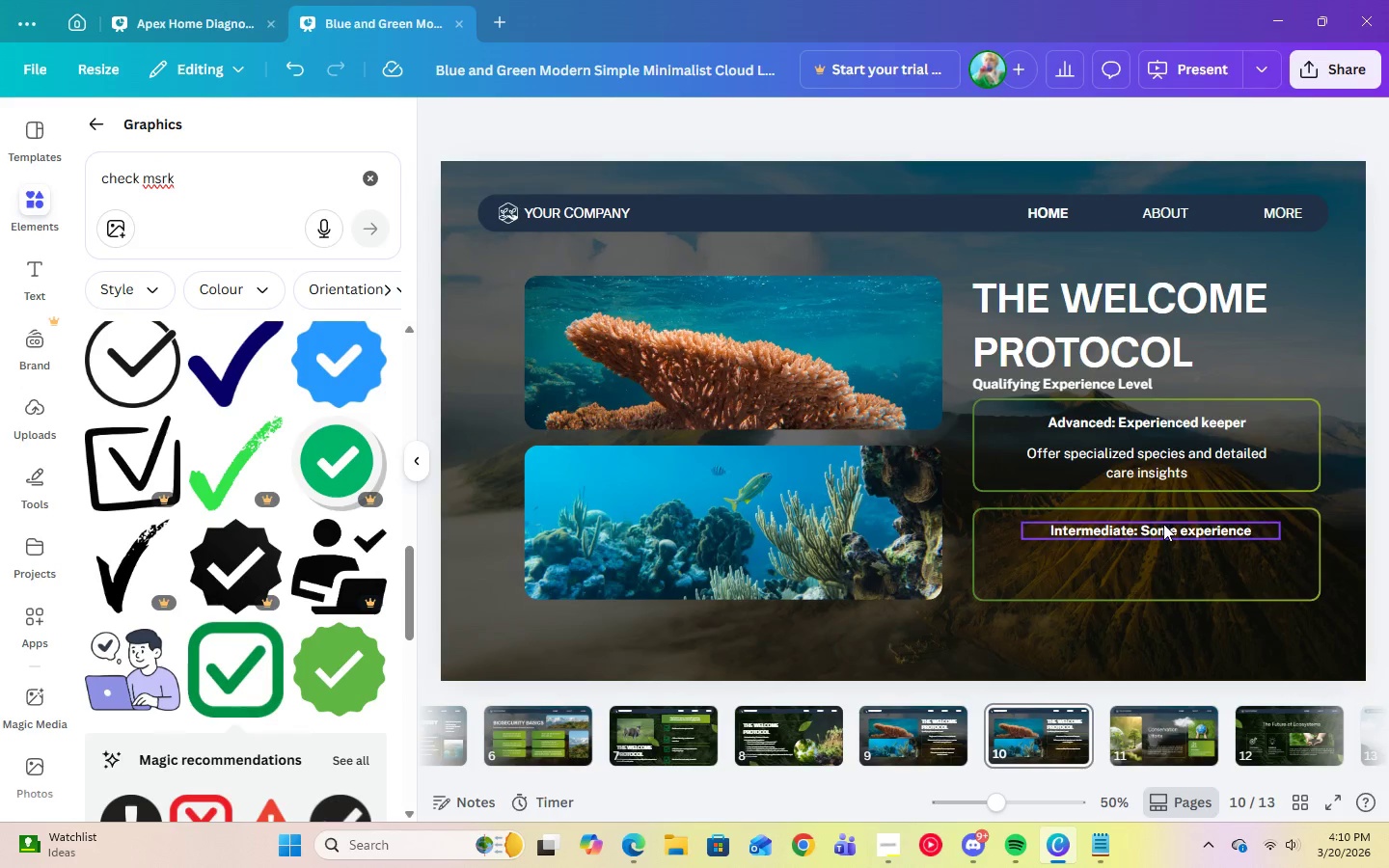 
left_click([1163, 524])
 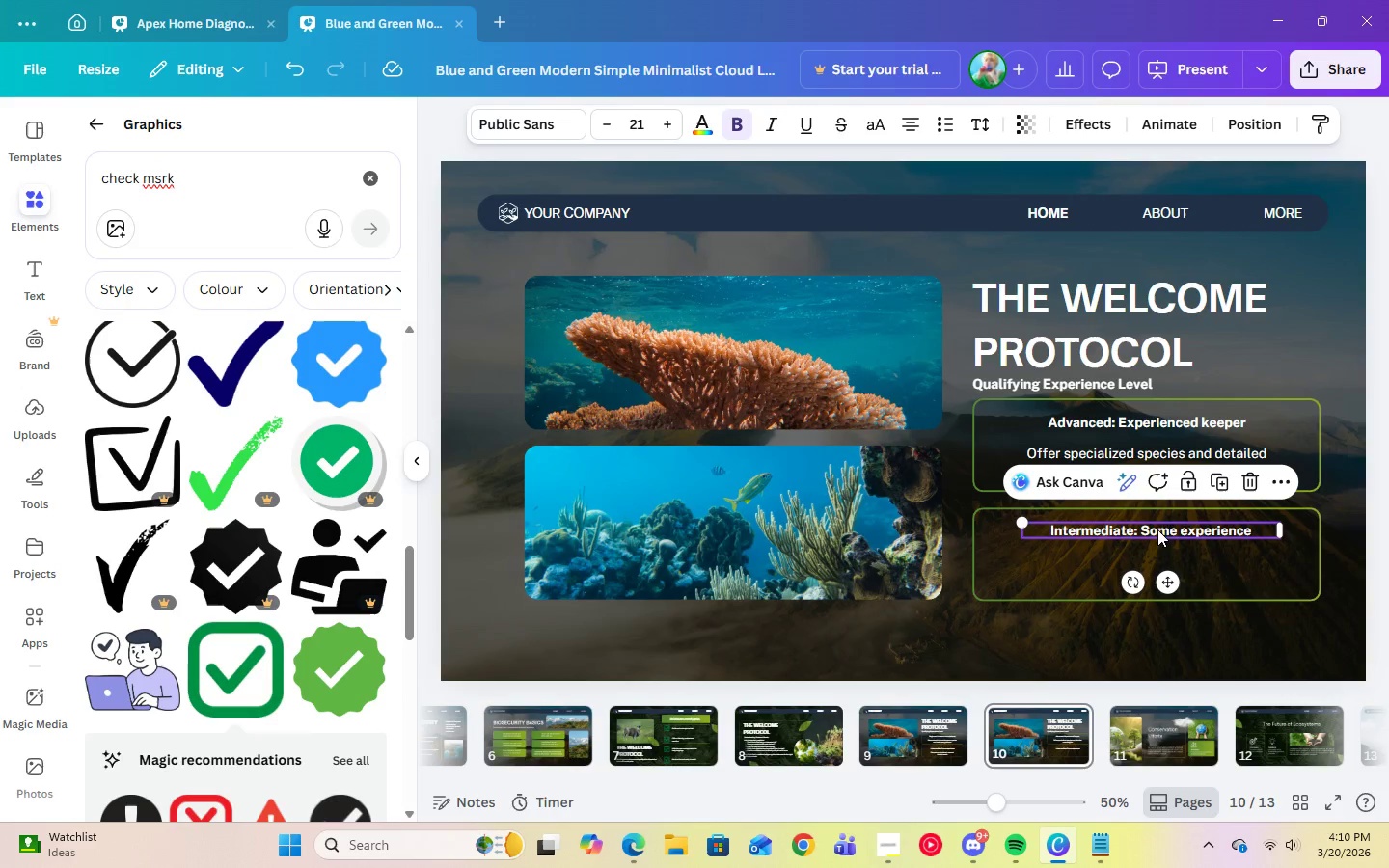 
left_click_drag(start_coordinate=[1158, 529], to_coordinate=[1155, 549])
 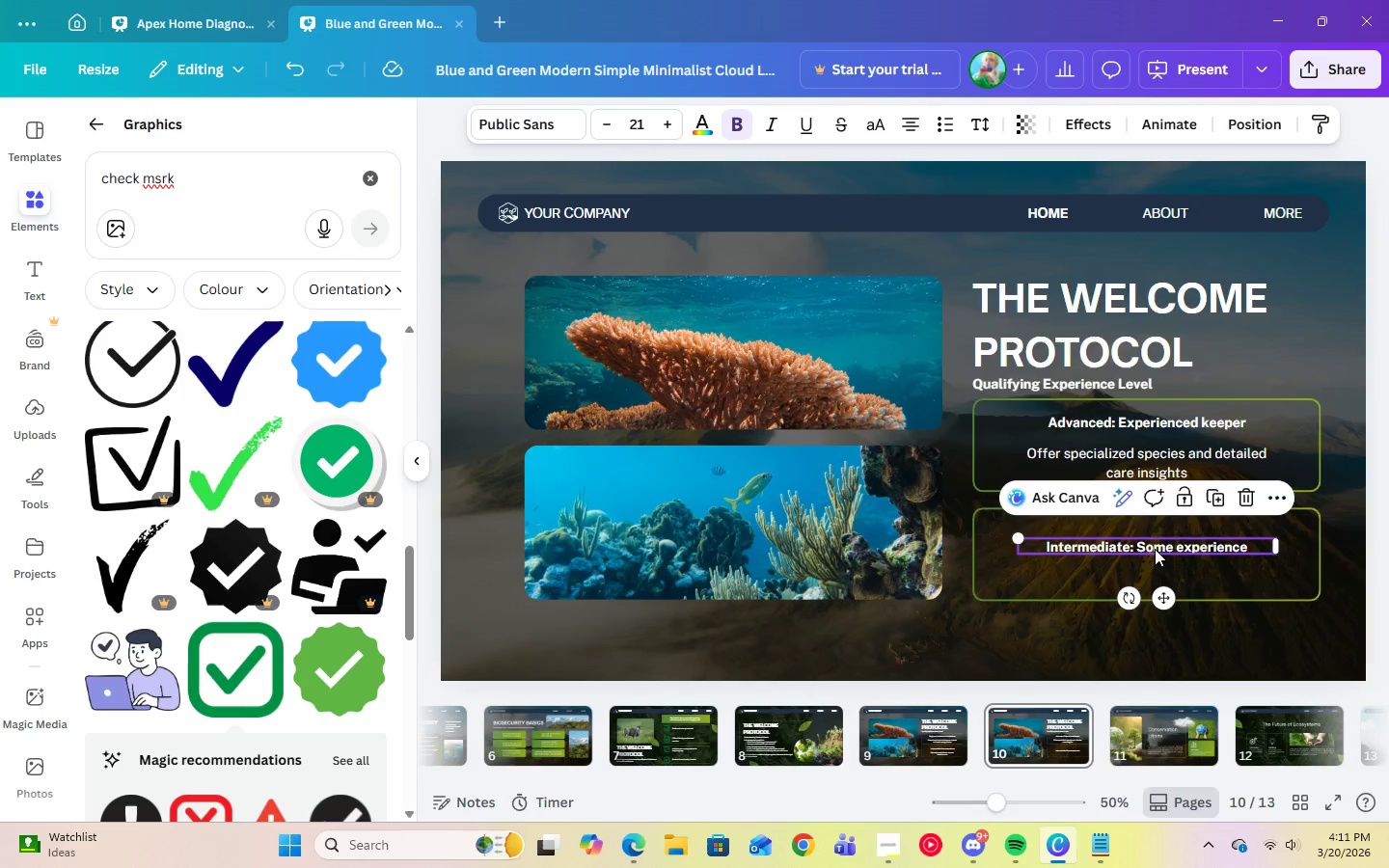 
right_click([1155, 549])
 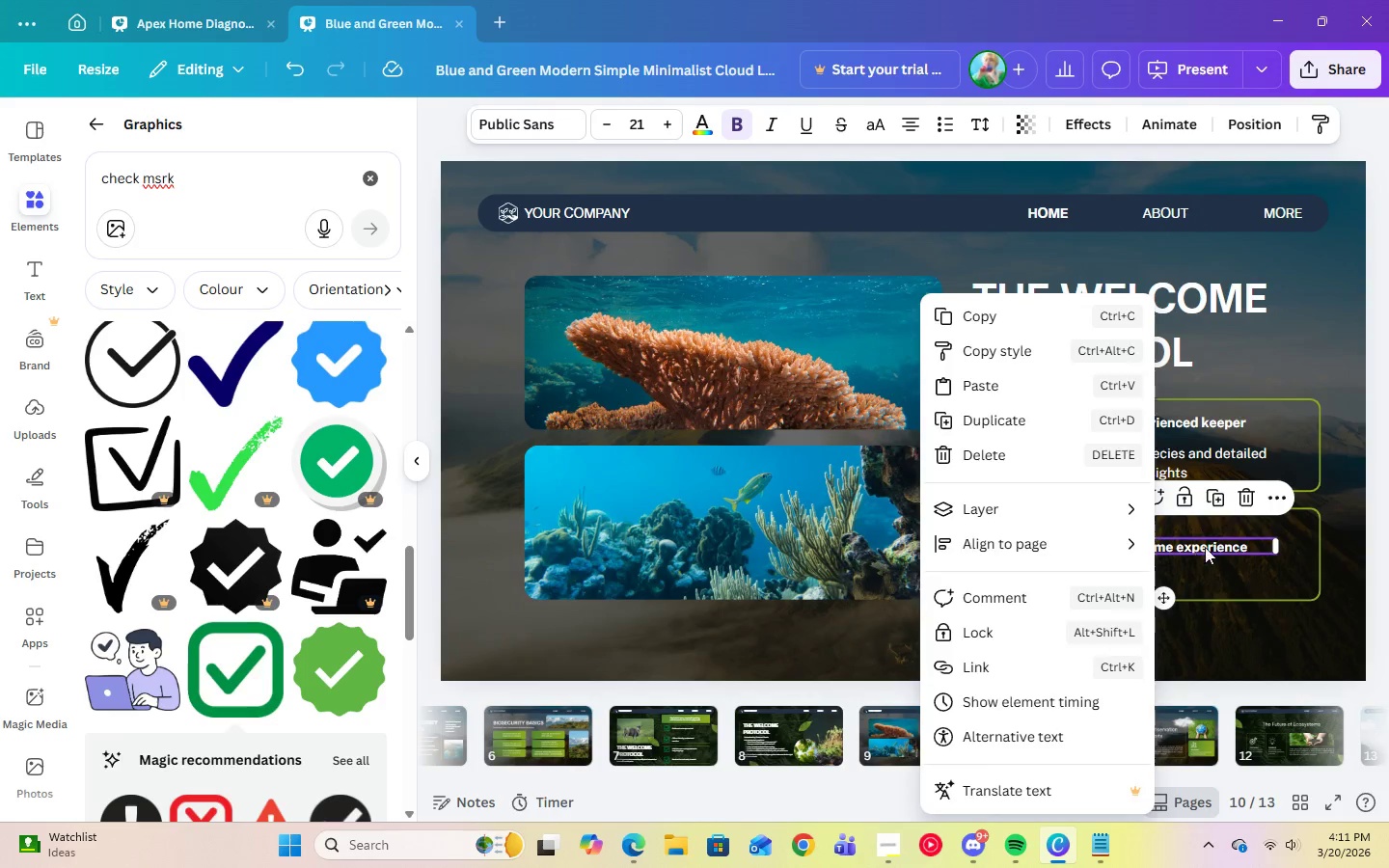 
double_click([1206, 547])
 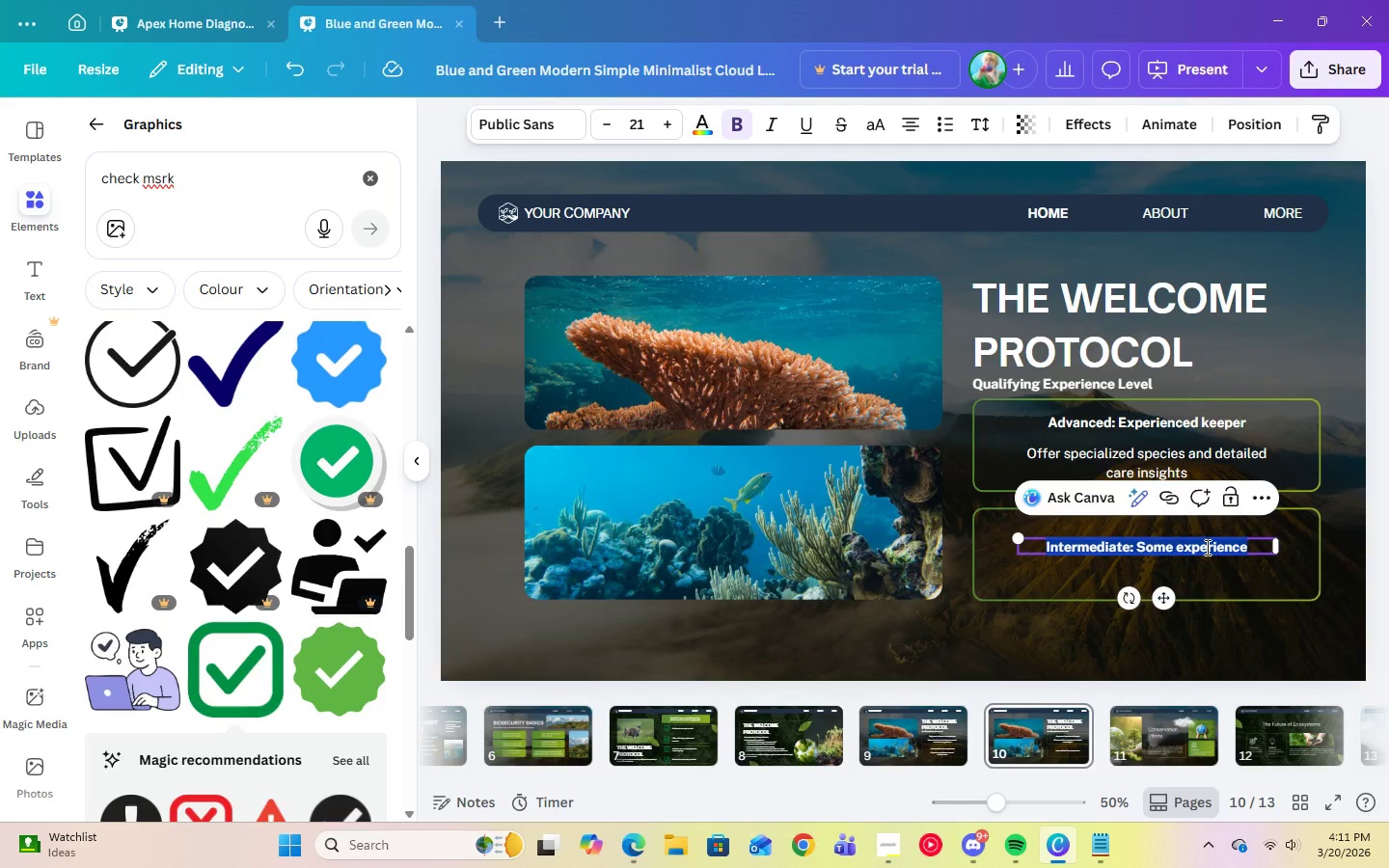 
right_click([1206, 547])
 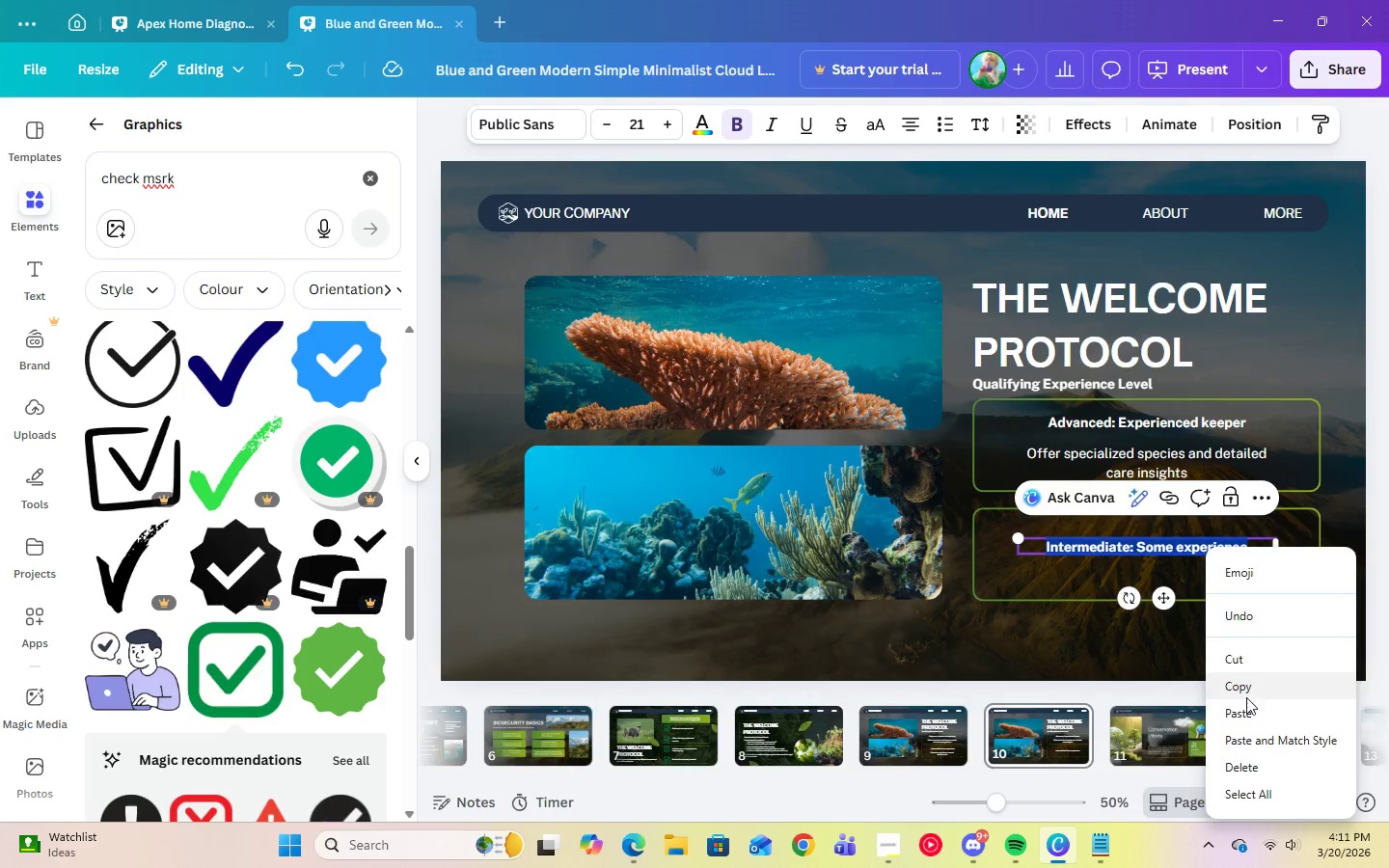 
left_click([1246, 710])
 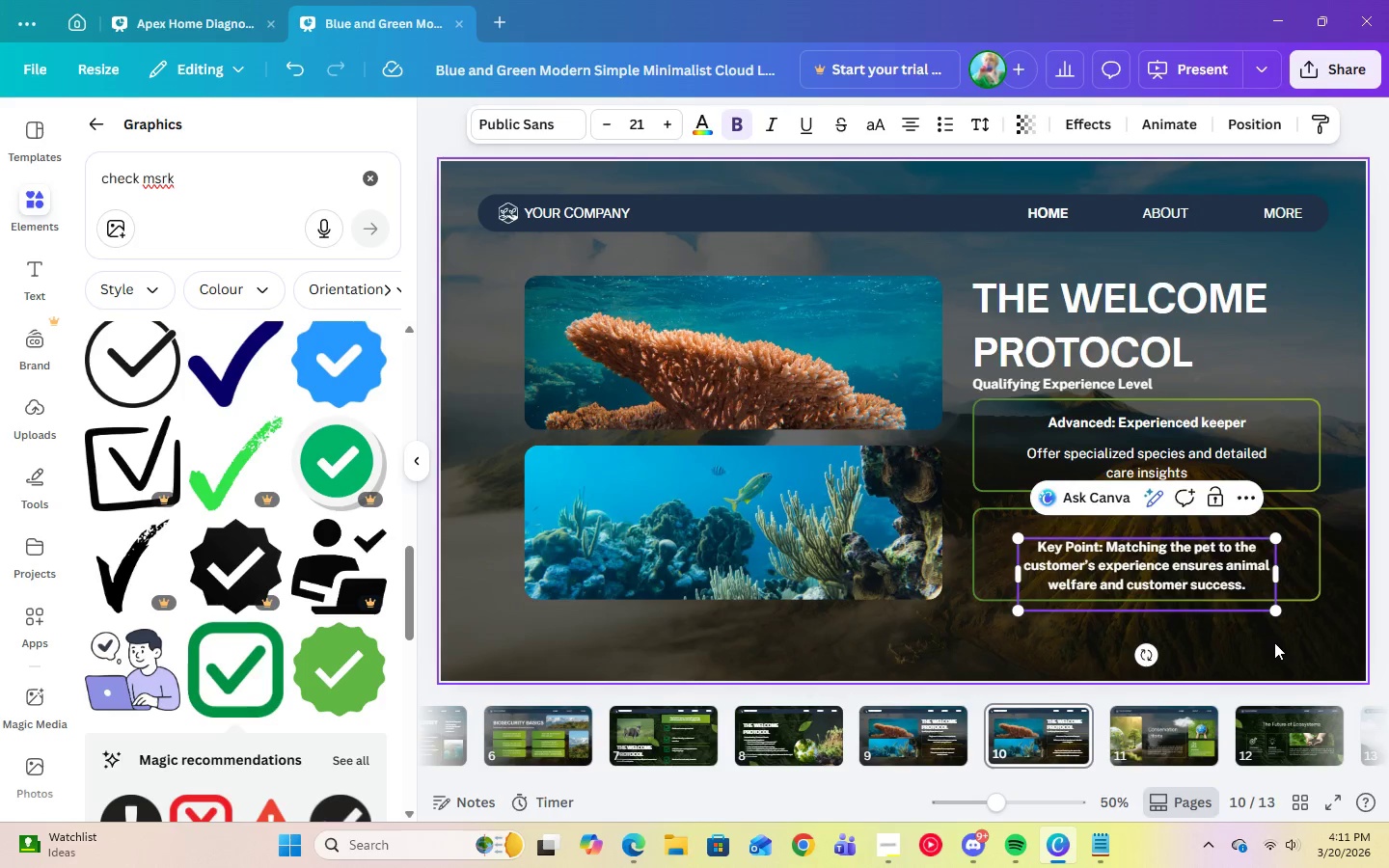 
double_click([1143, 567])
 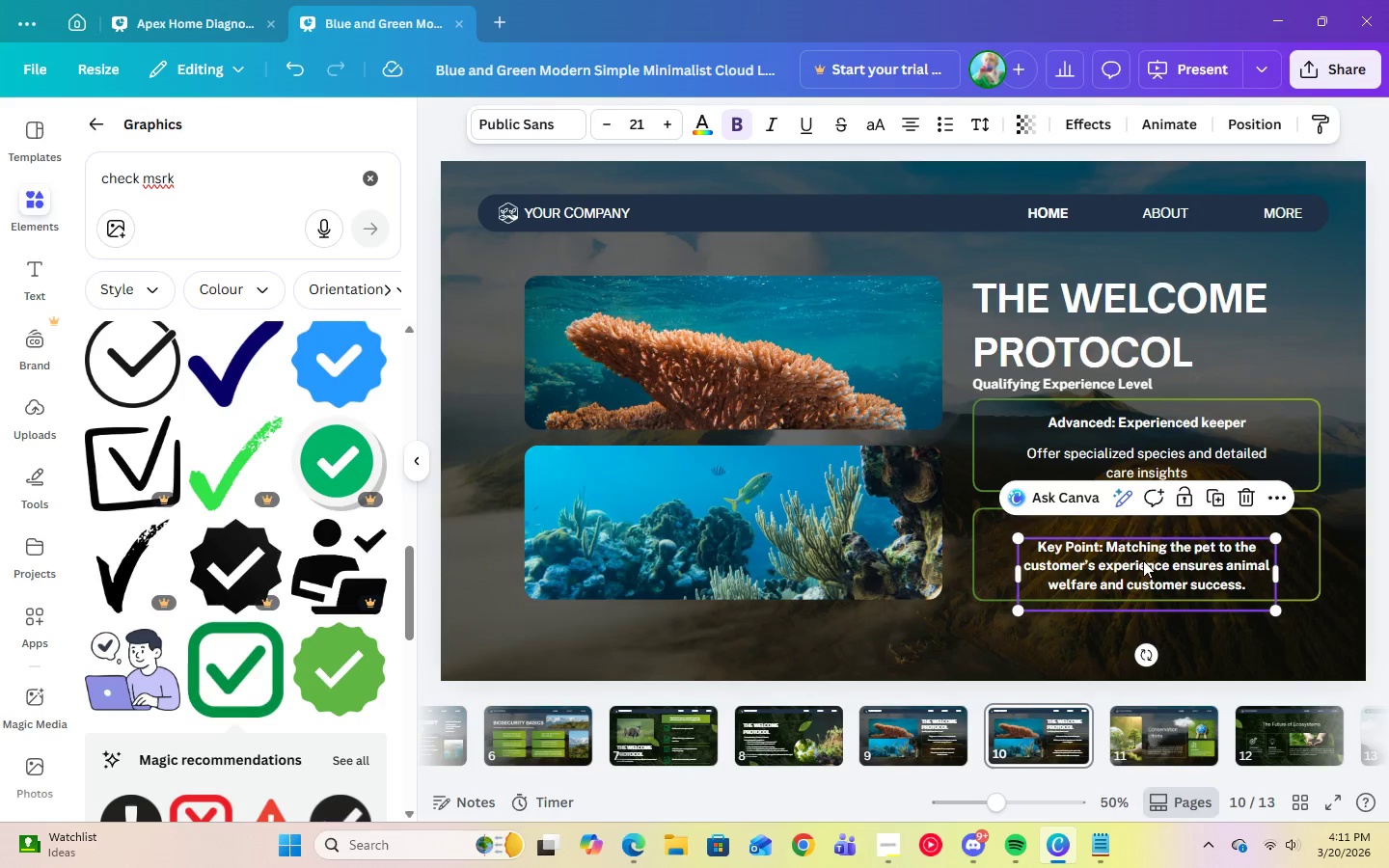 
left_click_drag(start_coordinate=[1143, 560], to_coordinate=[1143, 542])
 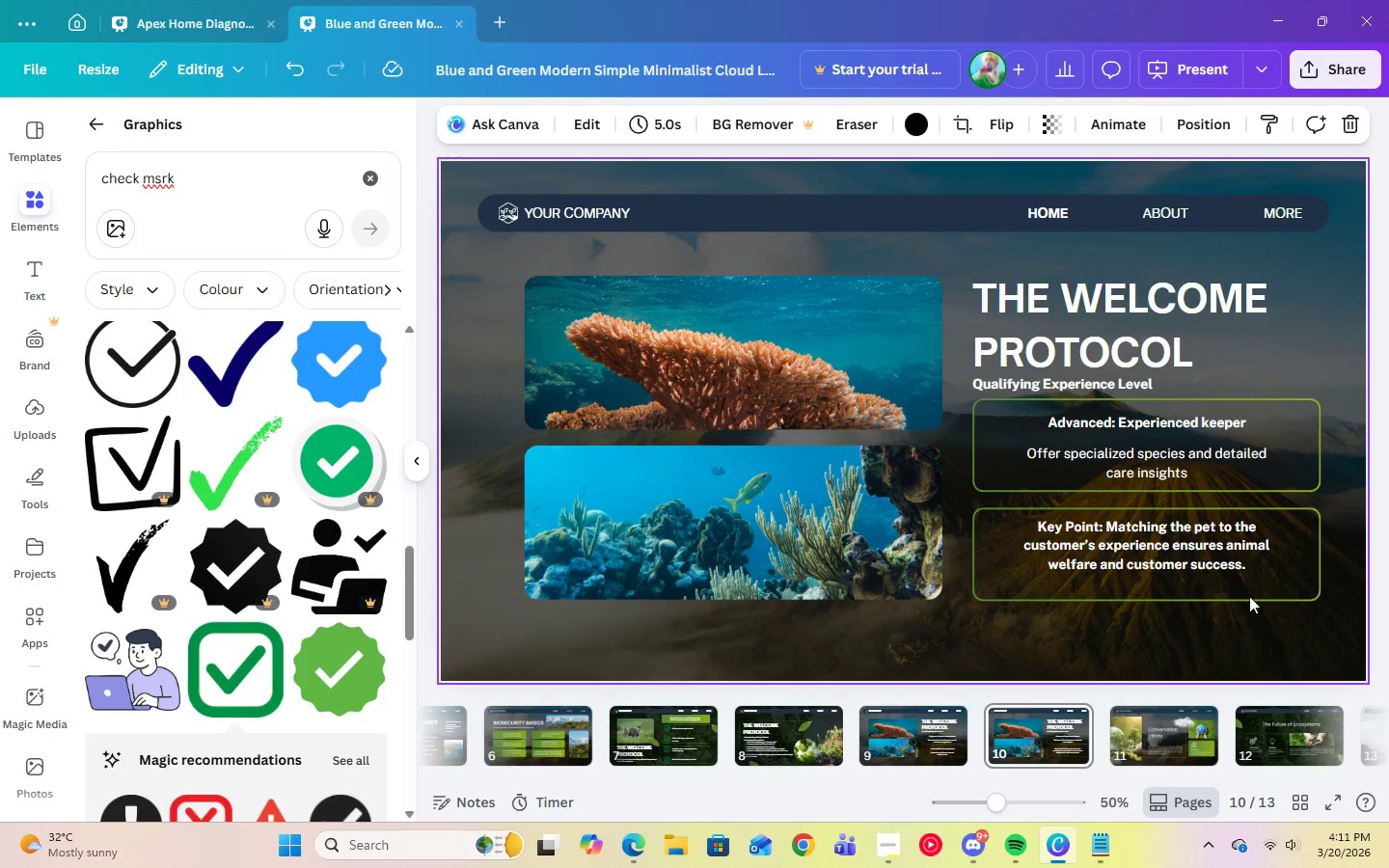 
left_click([1202, 556])
 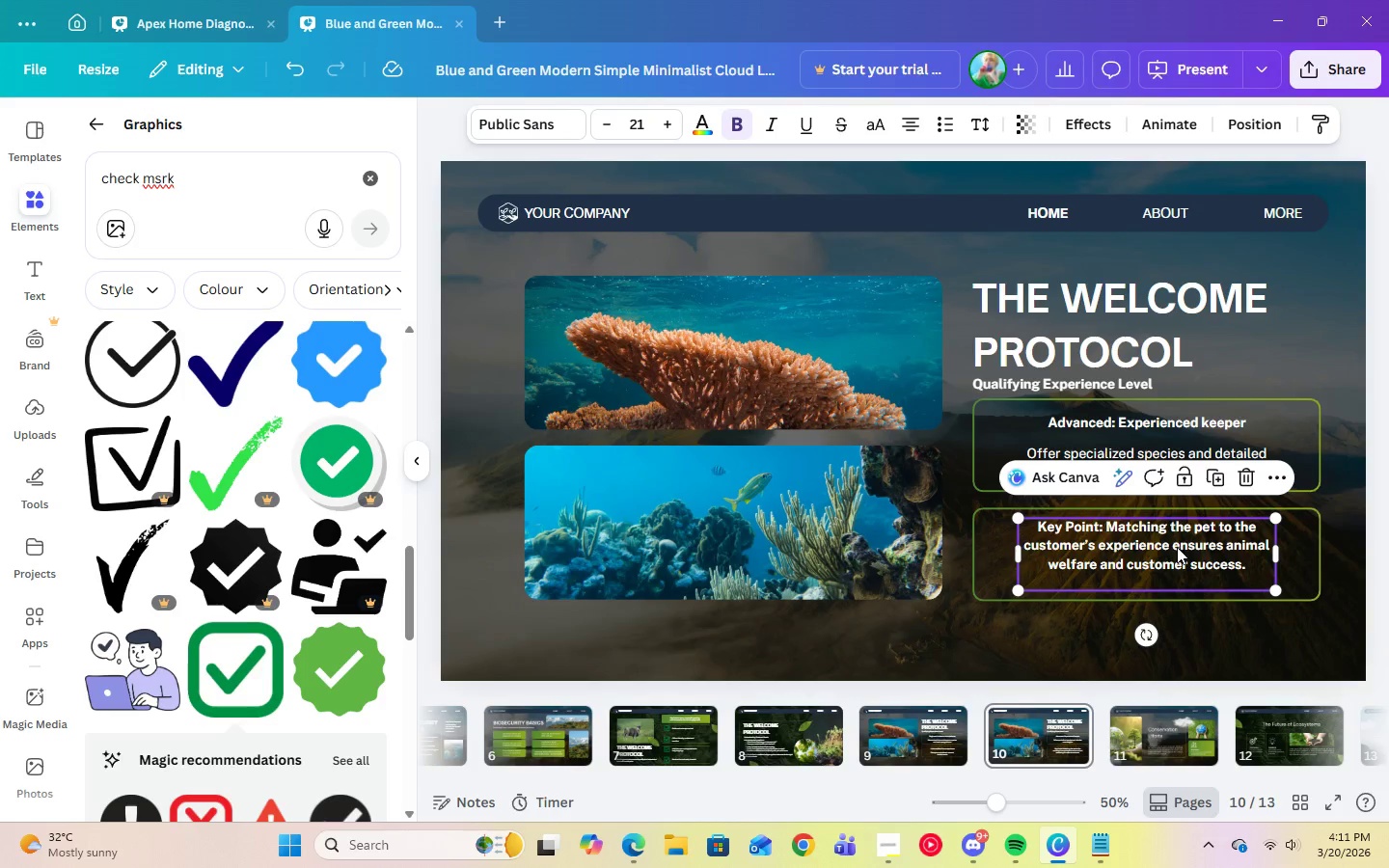 
left_click_drag(start_coordinate=[1177, 546], to_coordinate=[1177, 551])
 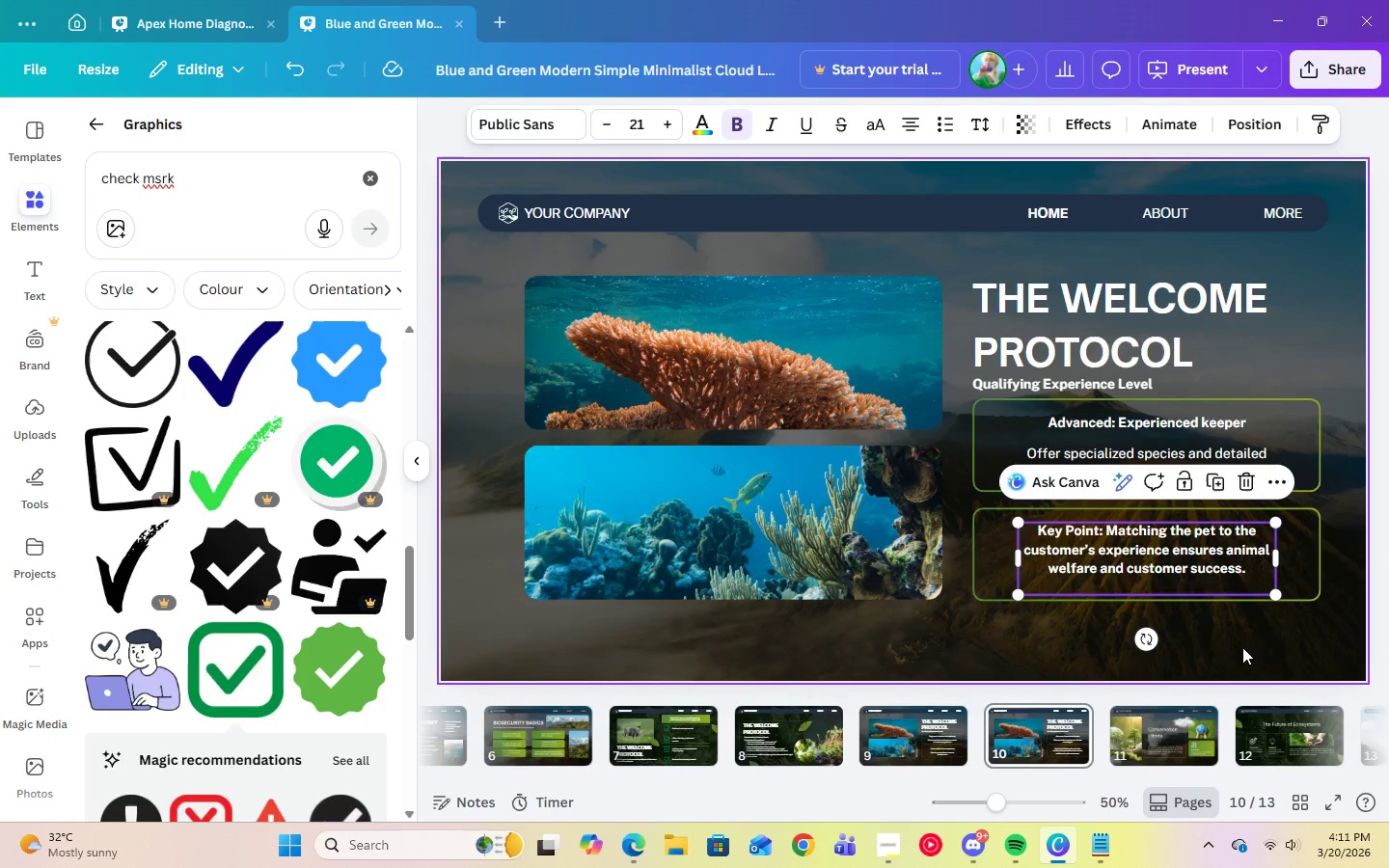 
left_click([1243, 647])
 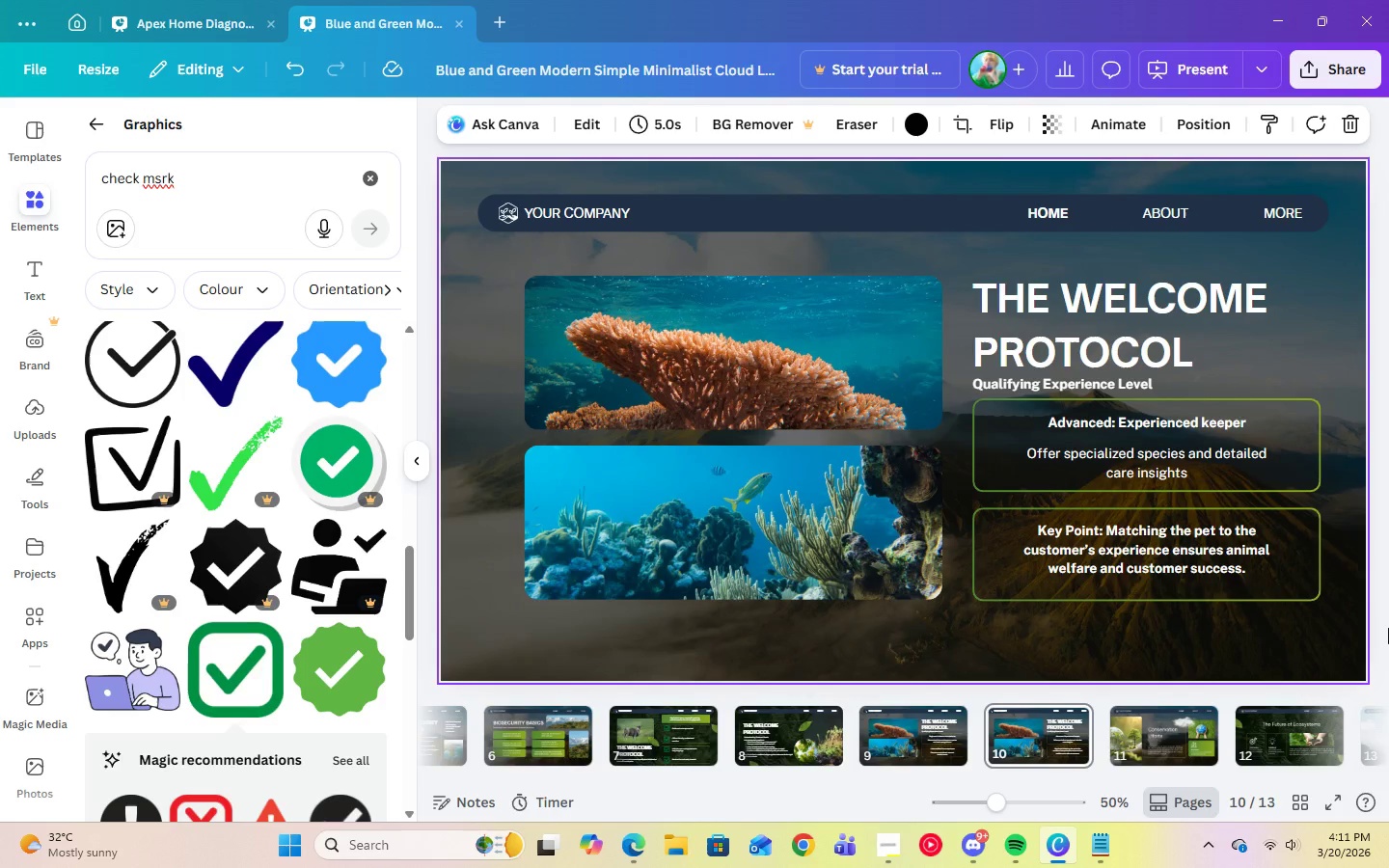 
wait(14.7)
 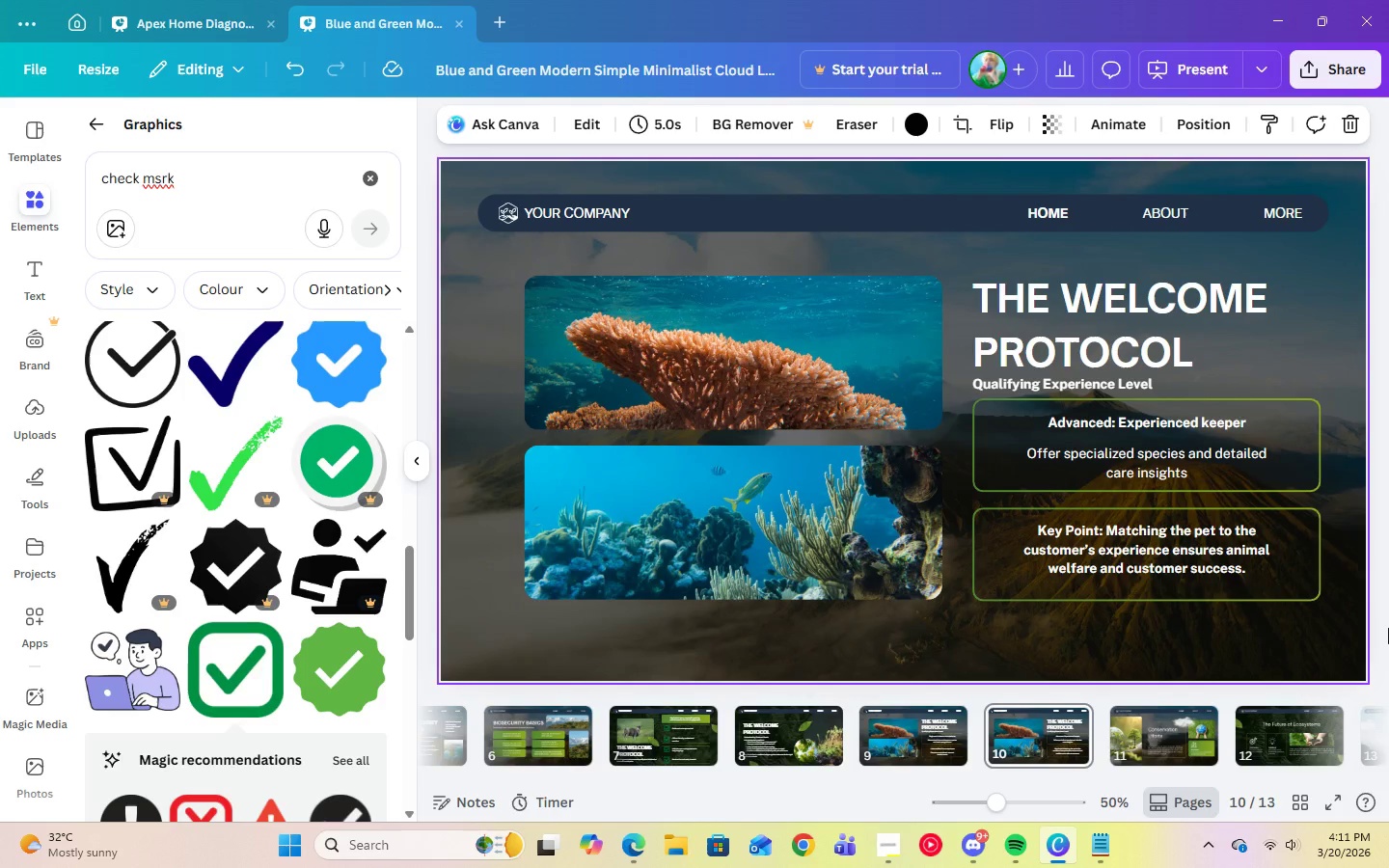 
left_click([864, 753])
 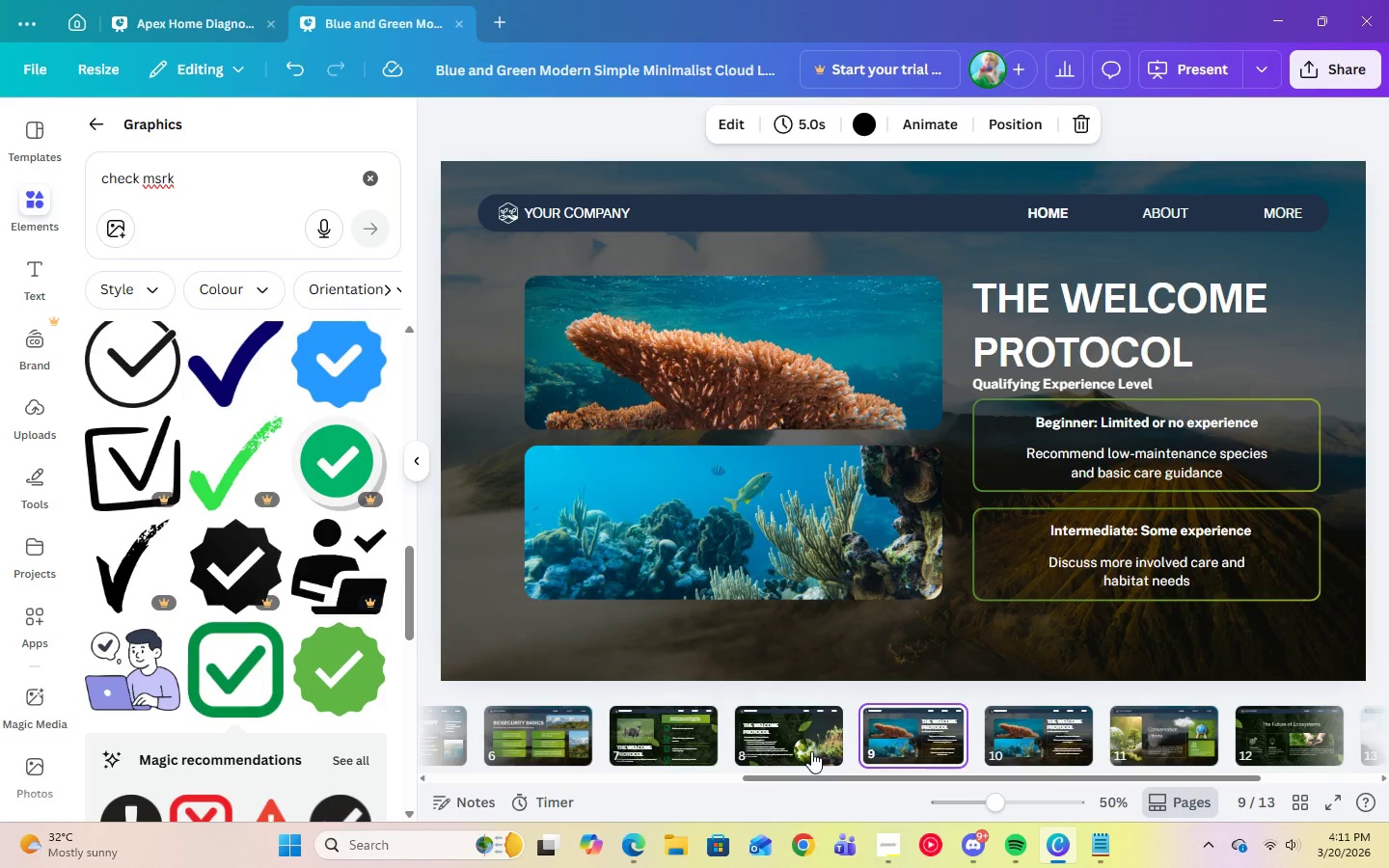 
left_click([811, 751])
 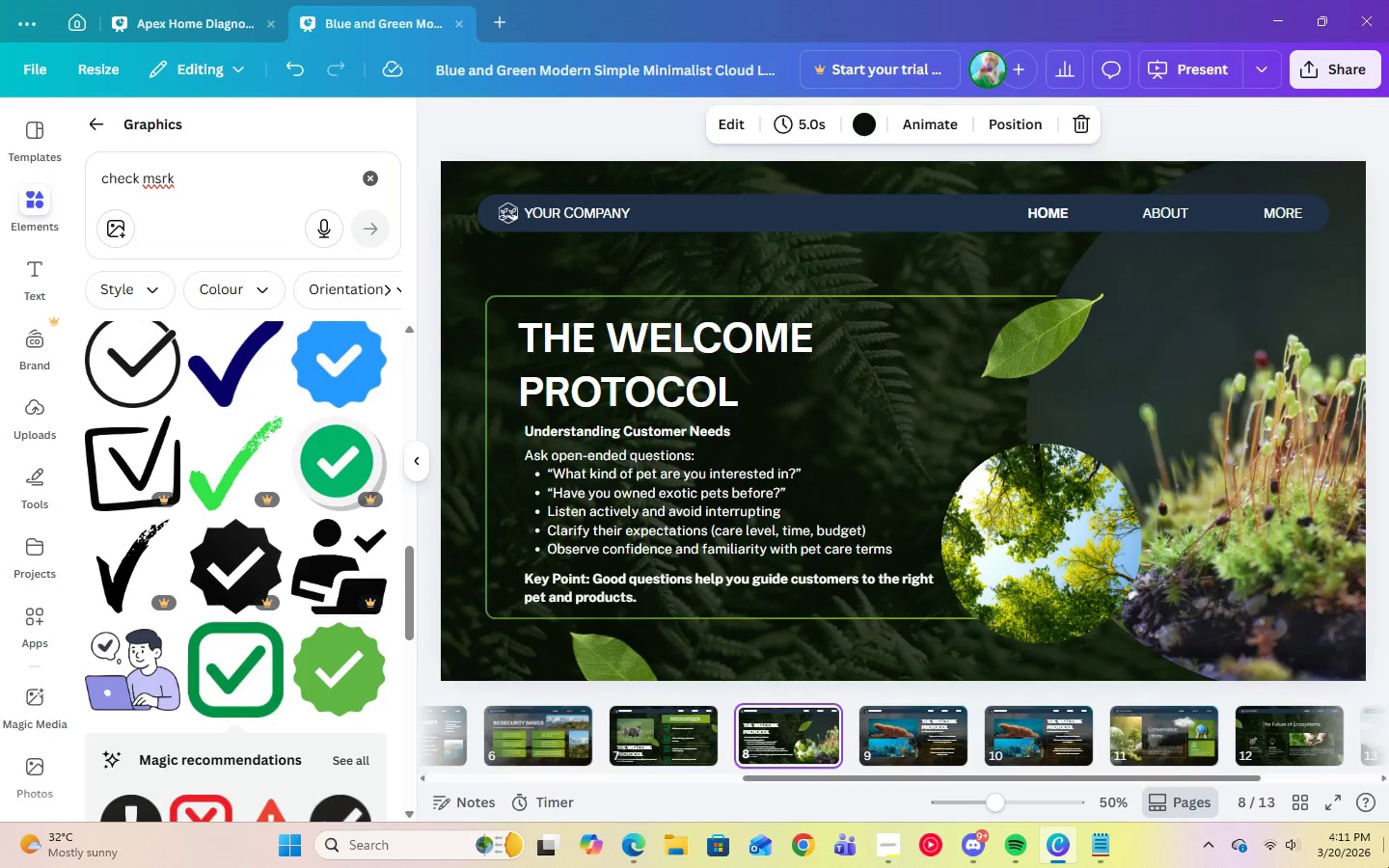 
left_click([636, 757])
 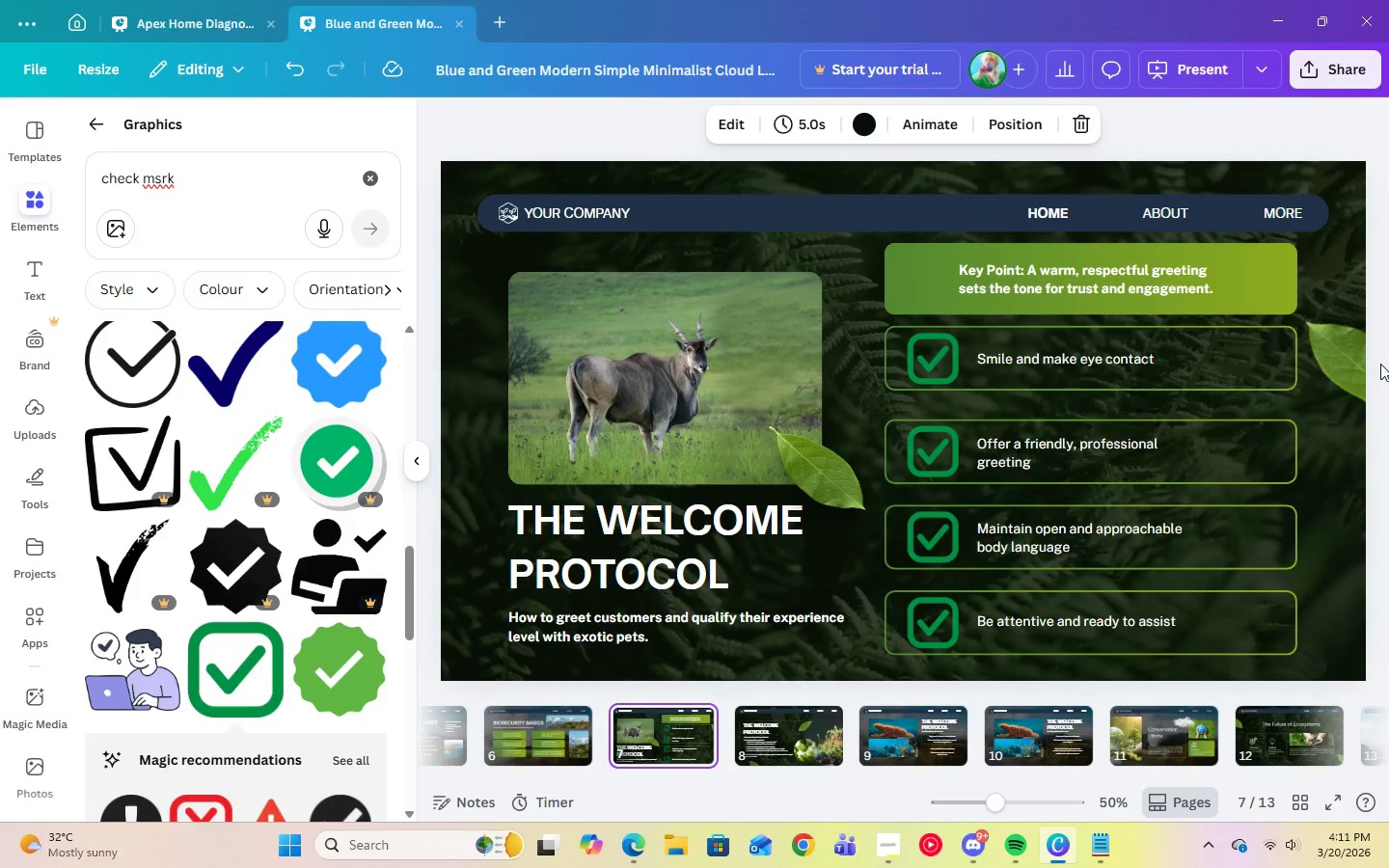 
left_click([1346, 377])
 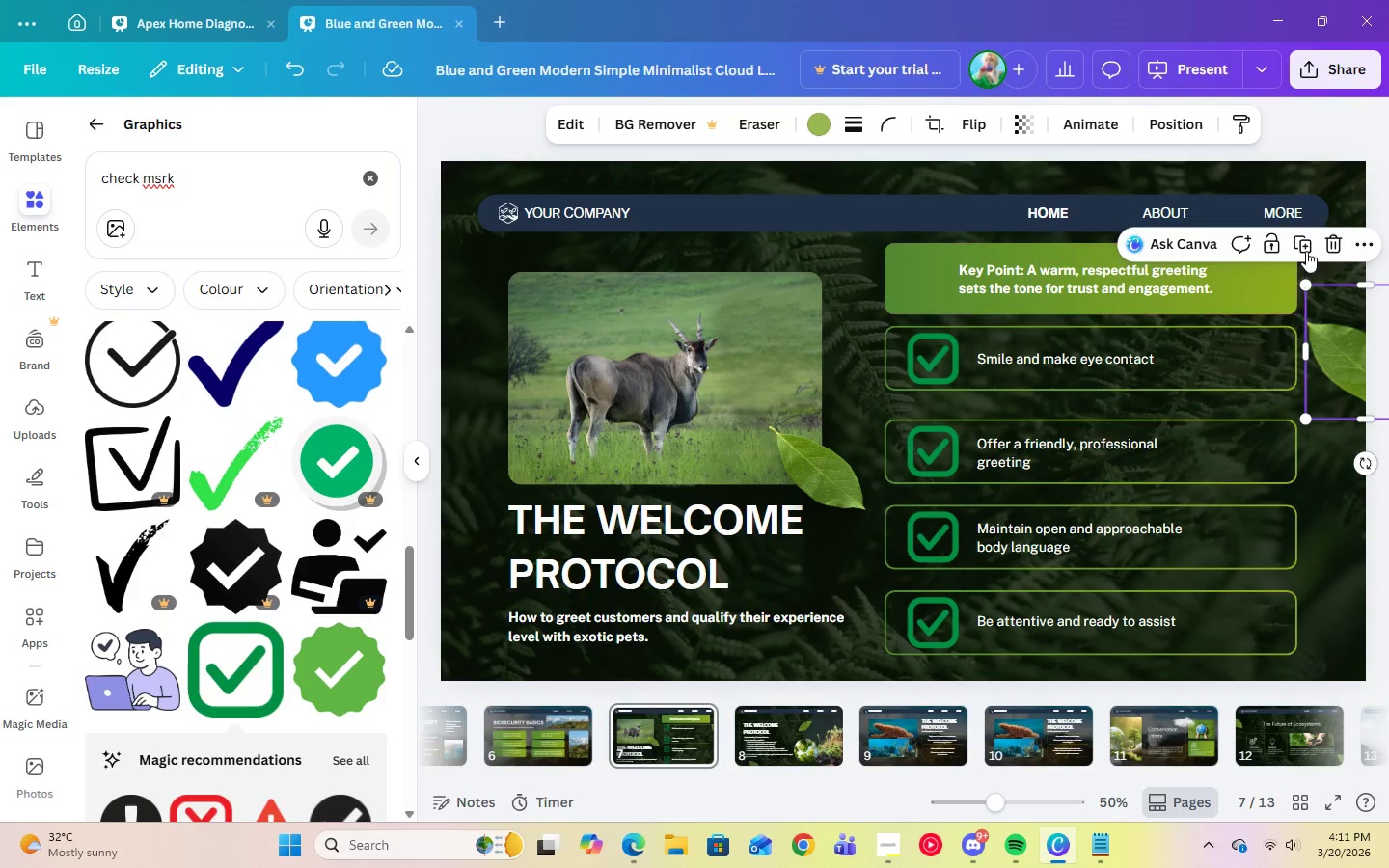 
left_click([1306, 251])
 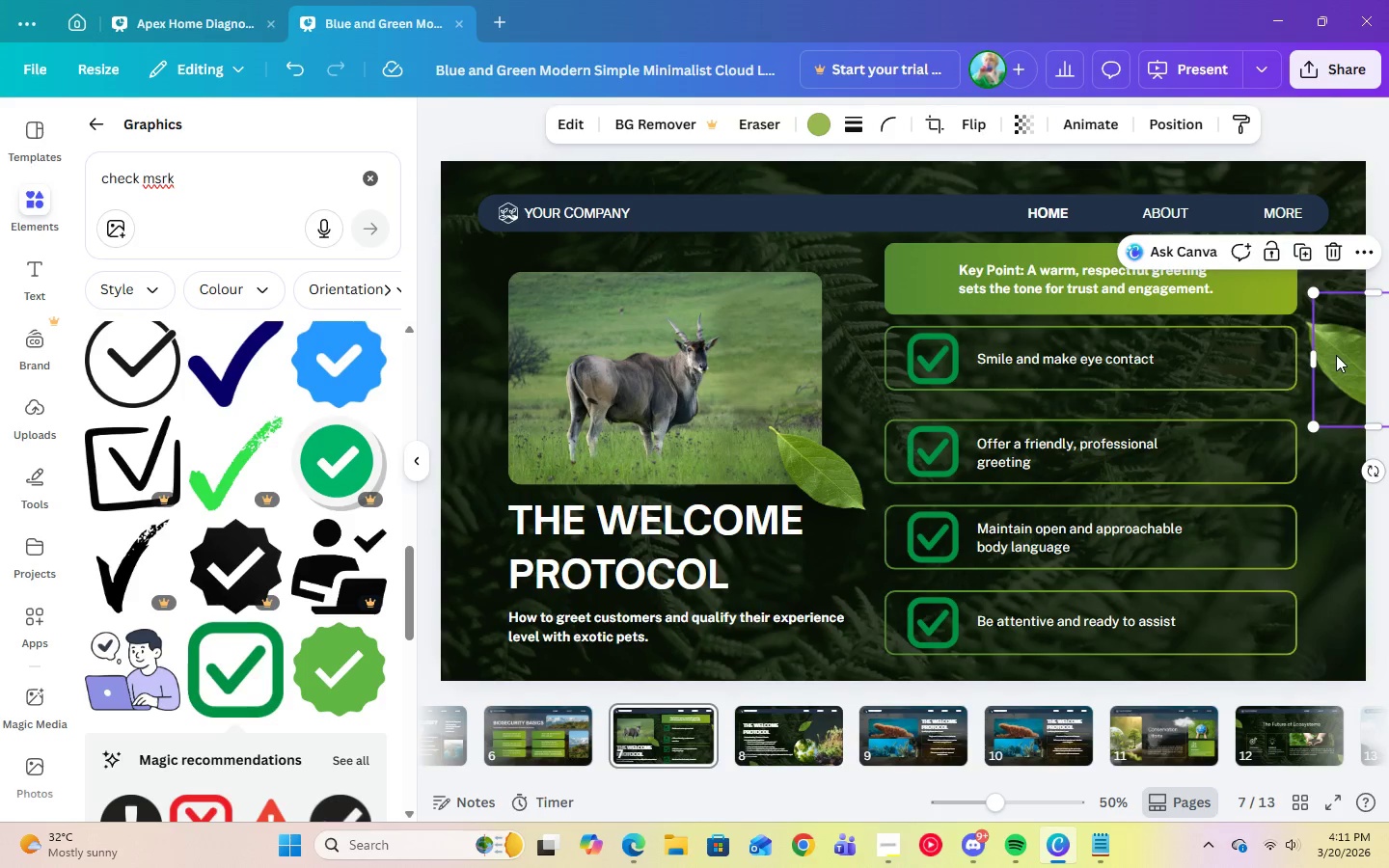 
left_click_drag(start_coordinate=[1336, 356], to_coordinate=[899, 717])
 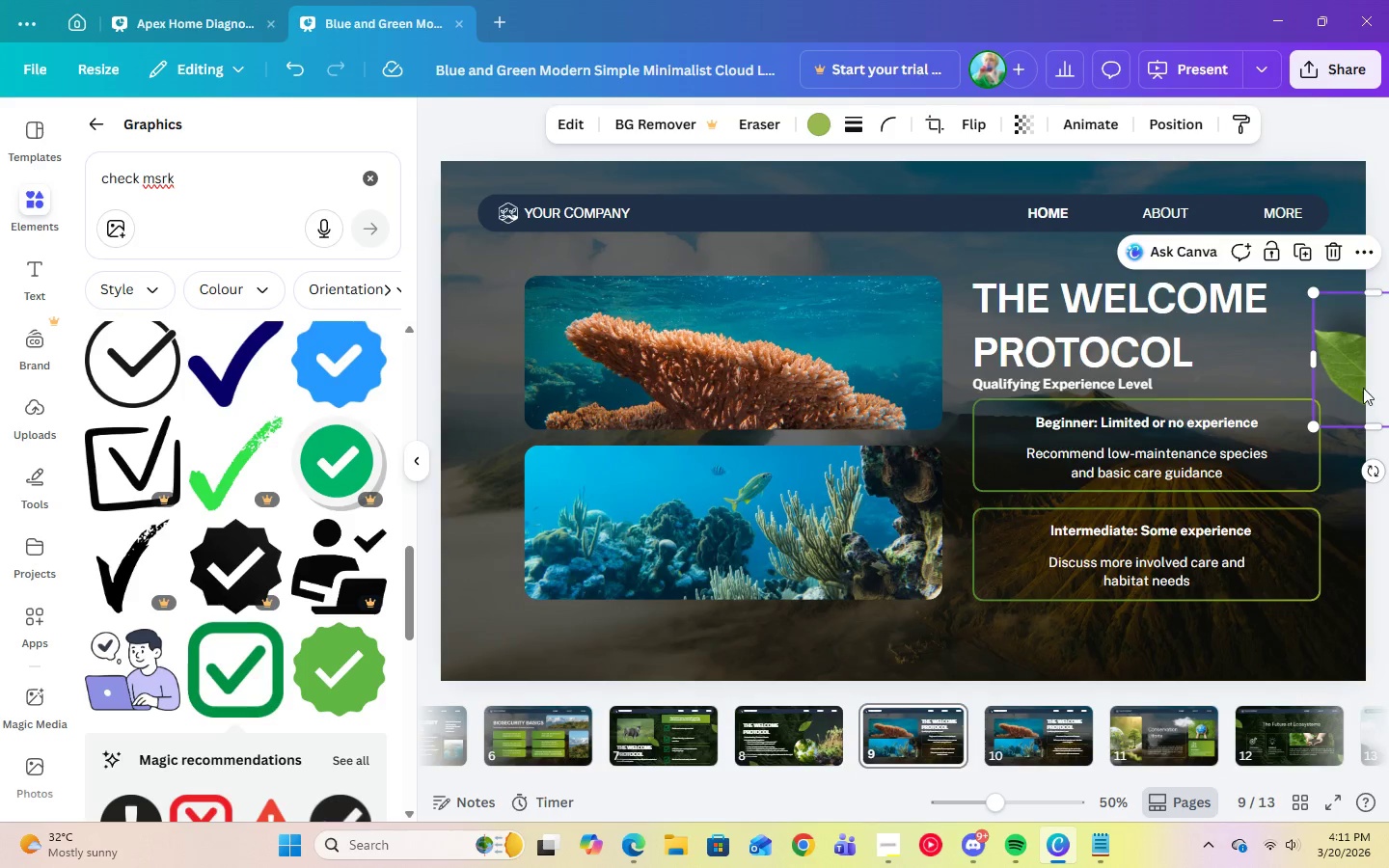 
left_click_drag(start_coordinate=[1348, 368], to_coordinate=[1345, 336])
 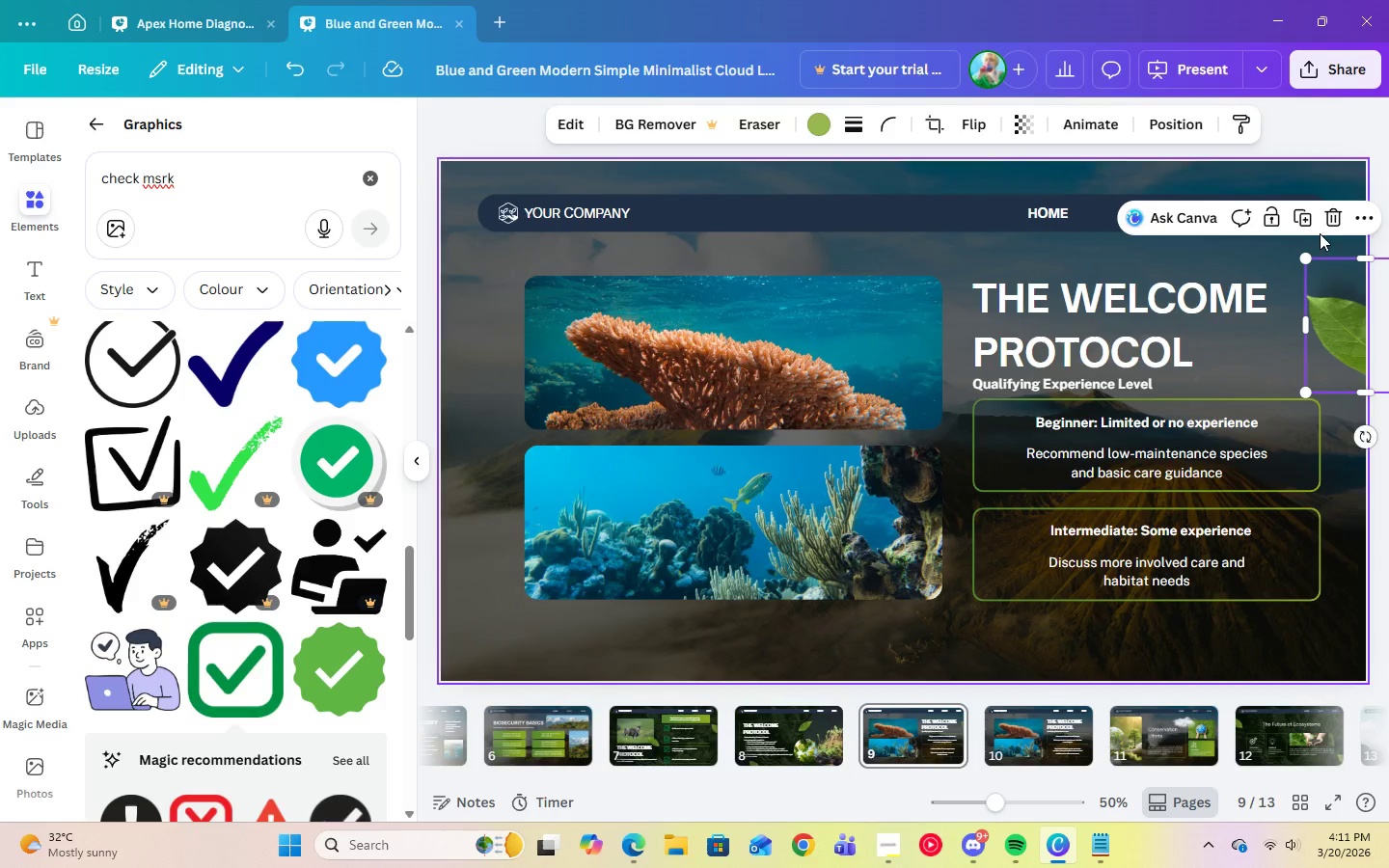 
left_click([1309, 216])
 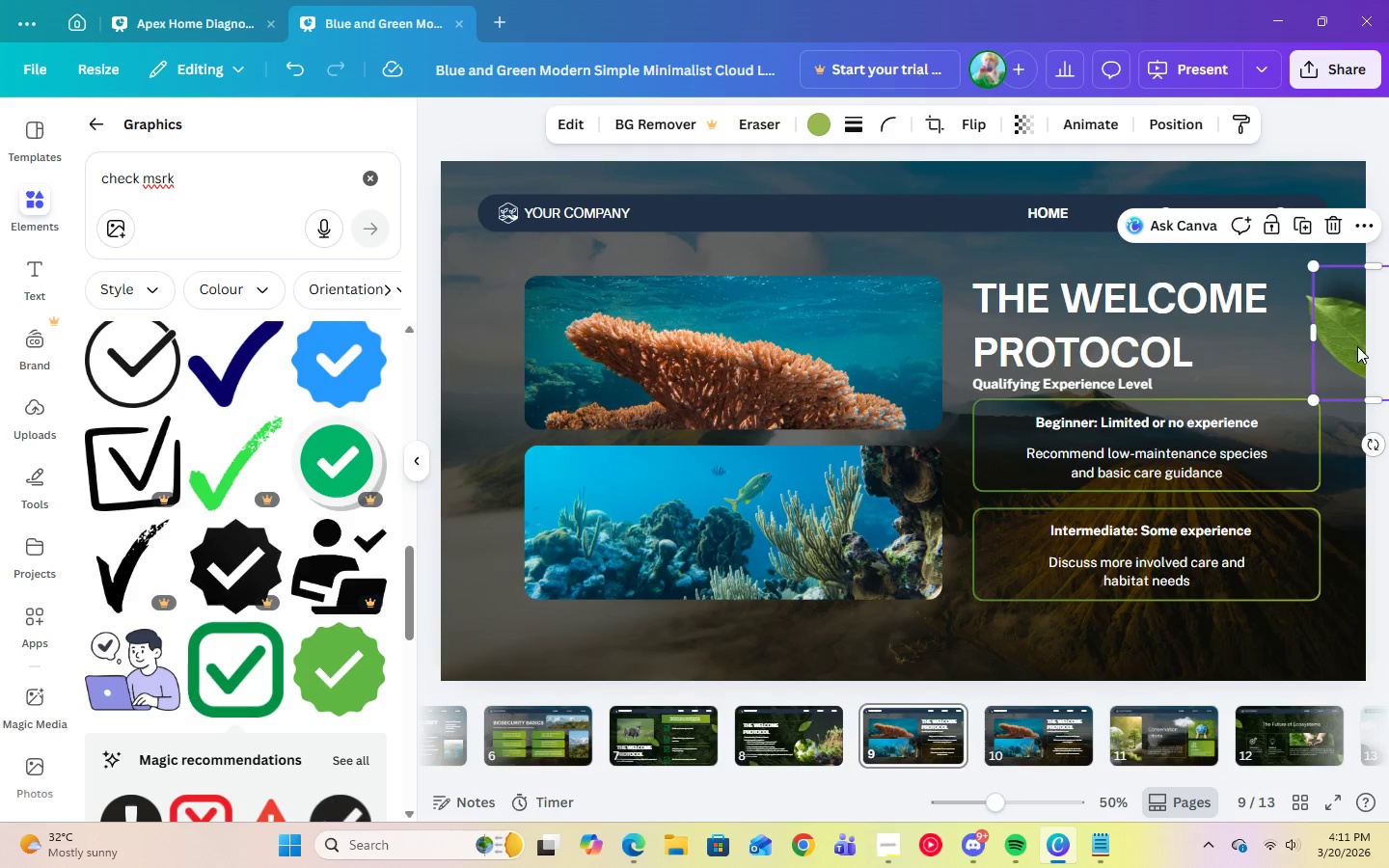 
left_click_drag(start_coordinate=[1357, 346], to_coordinate=[1042, 719])
 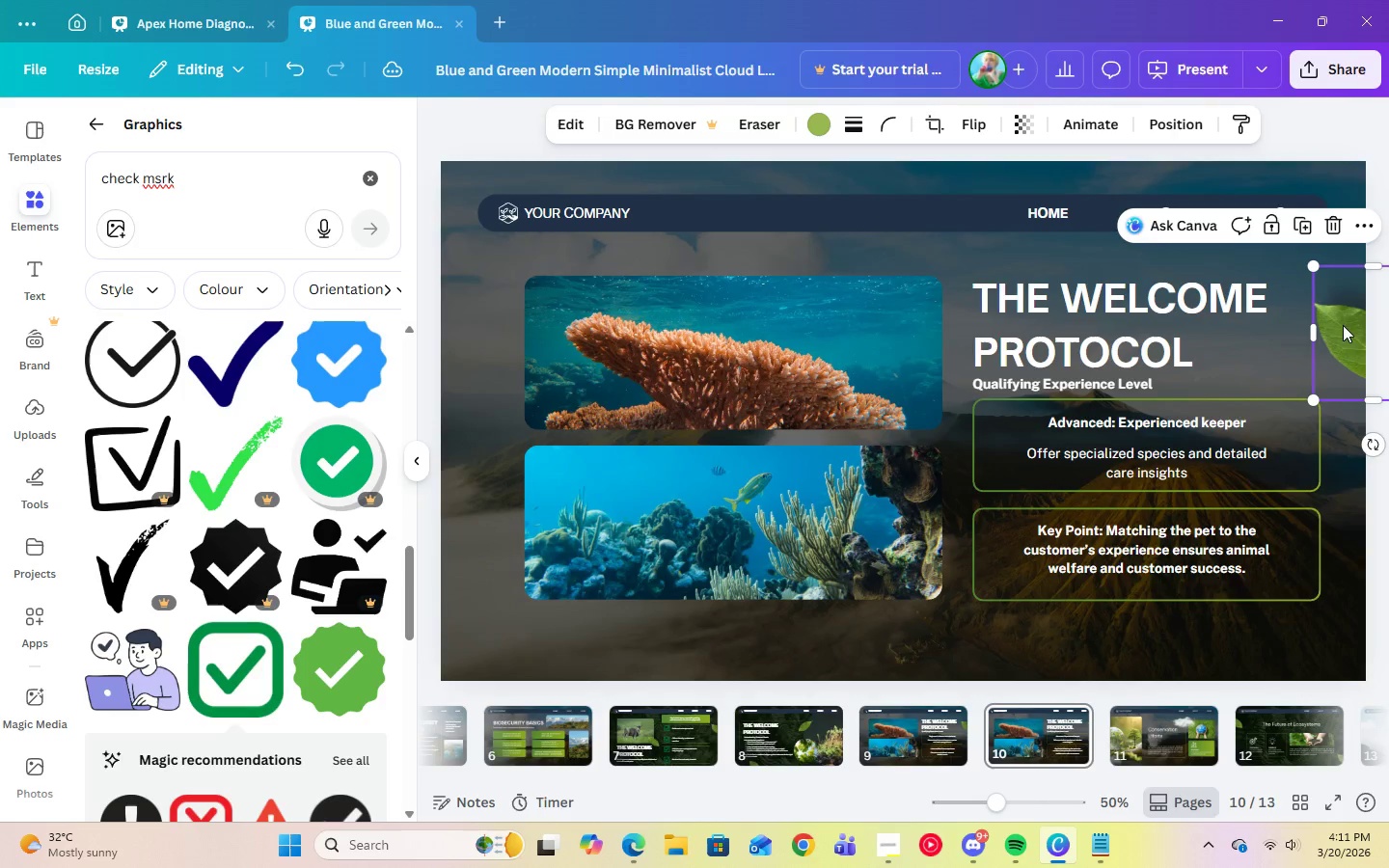 
left_click_drag(start_coordinate=[1344, 329], to_coordinate=[1344, 322])
 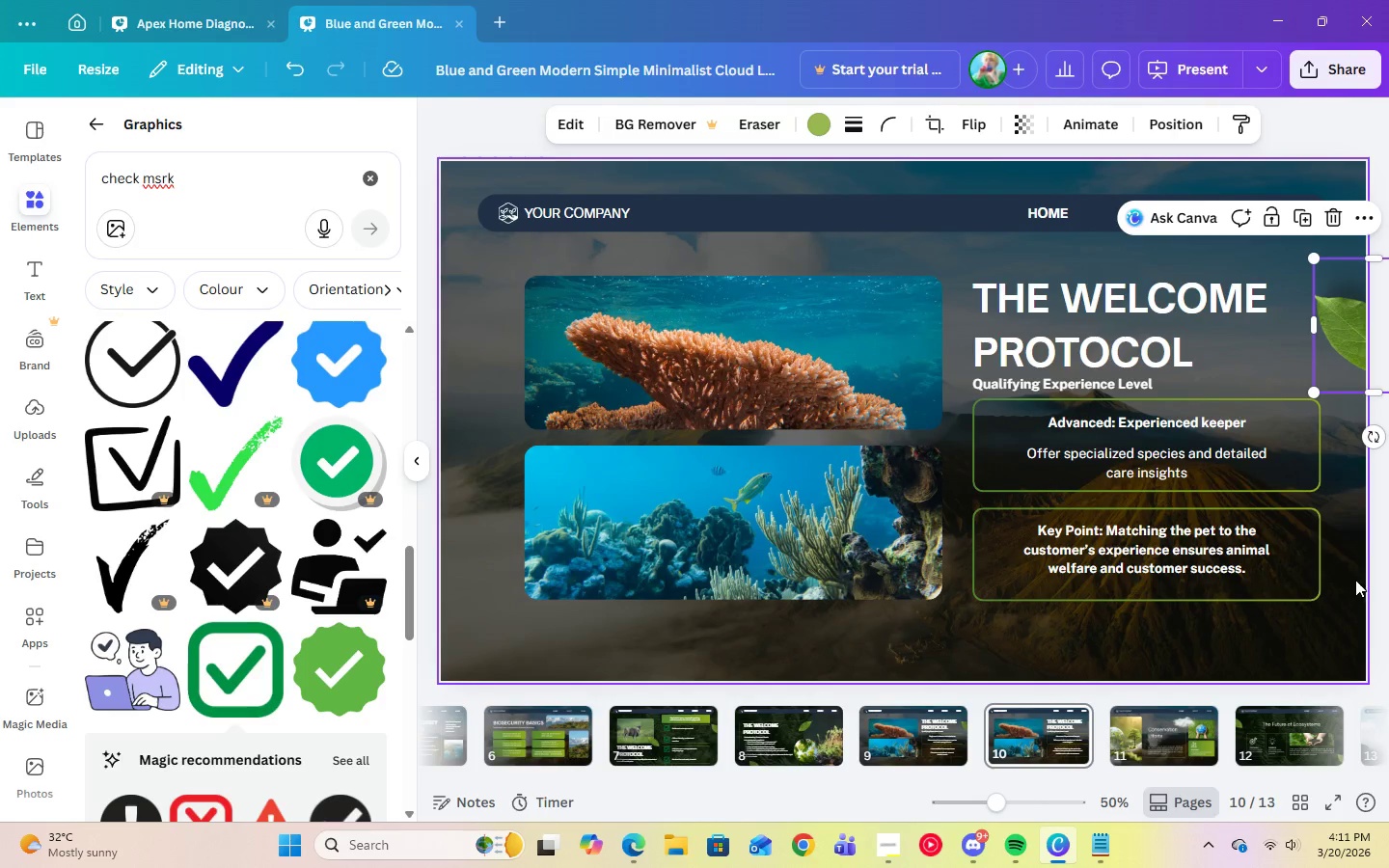 
left_click([1354, 581])
 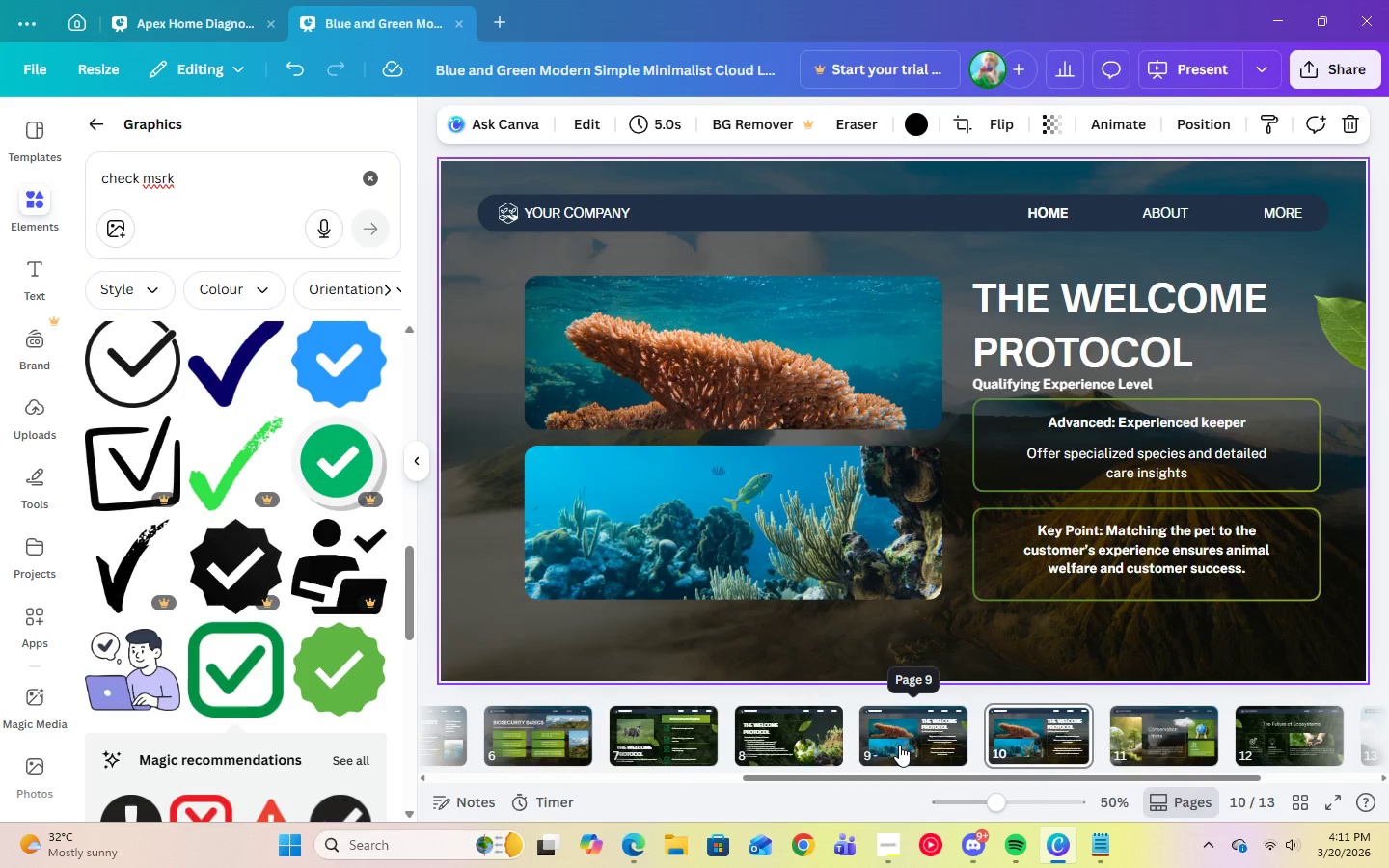 
left_click([899, 745])
 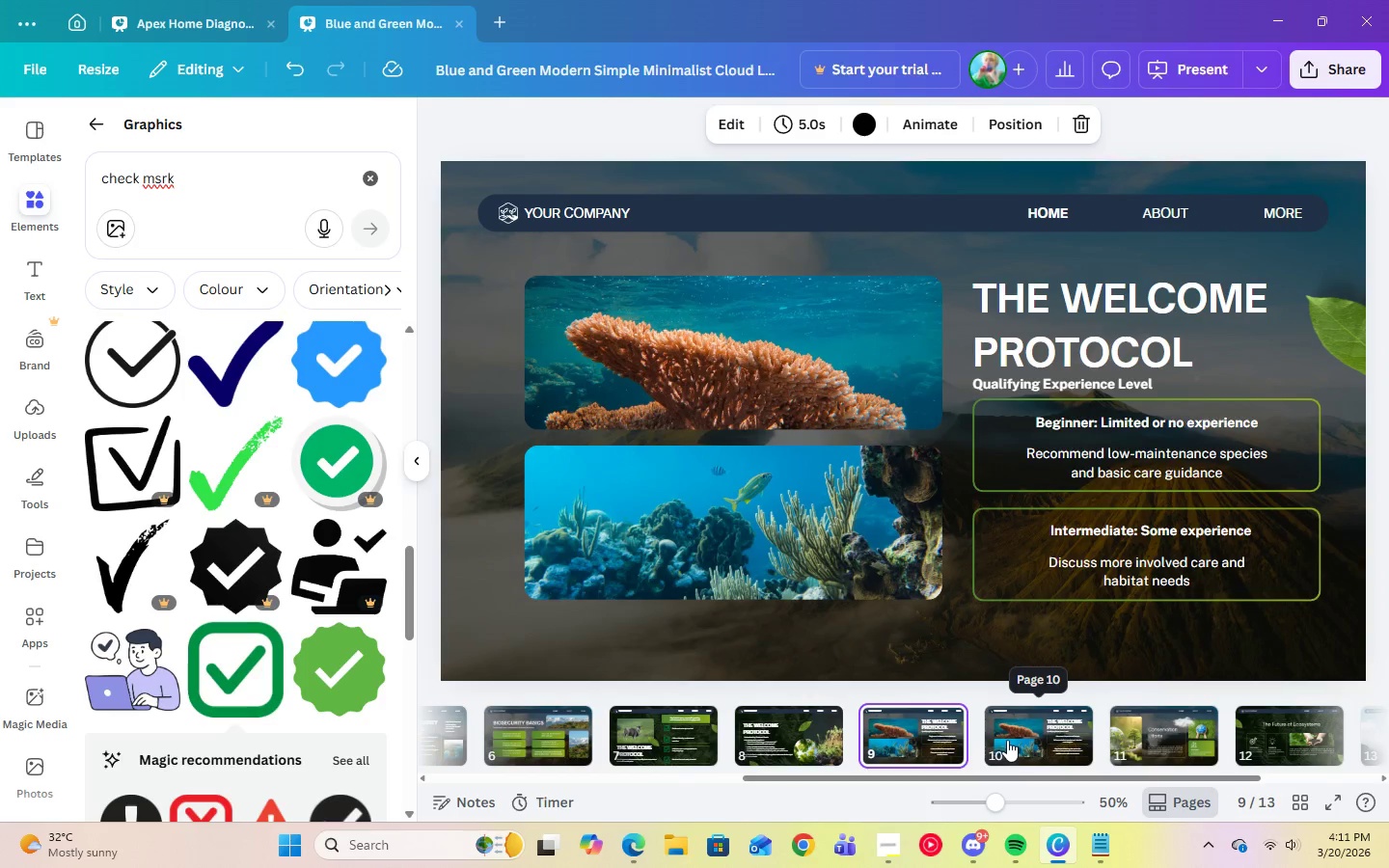 
left_click([1011, 740])
 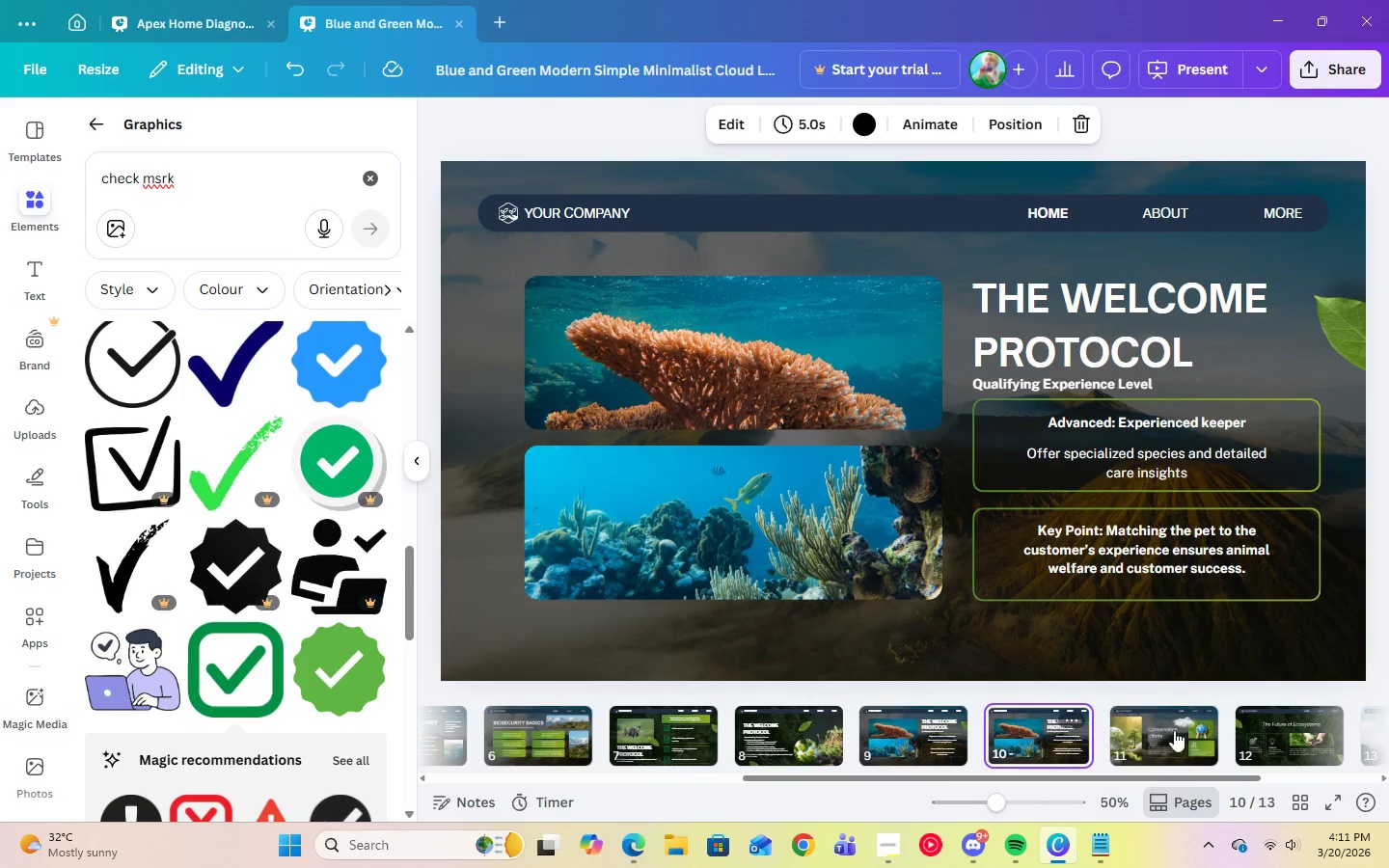 
left_click([1182, 723])
 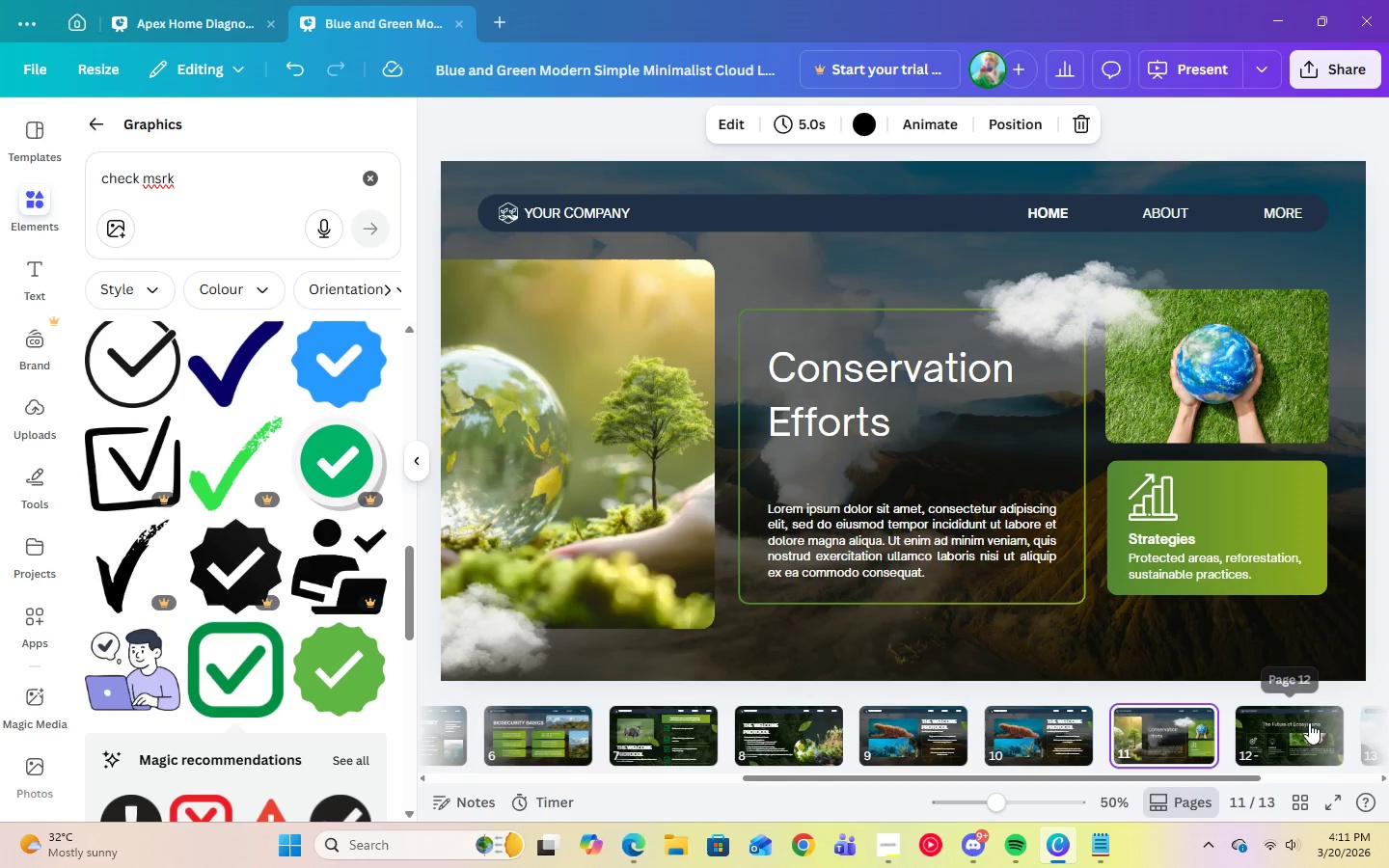 
left_click([1309, 722])
 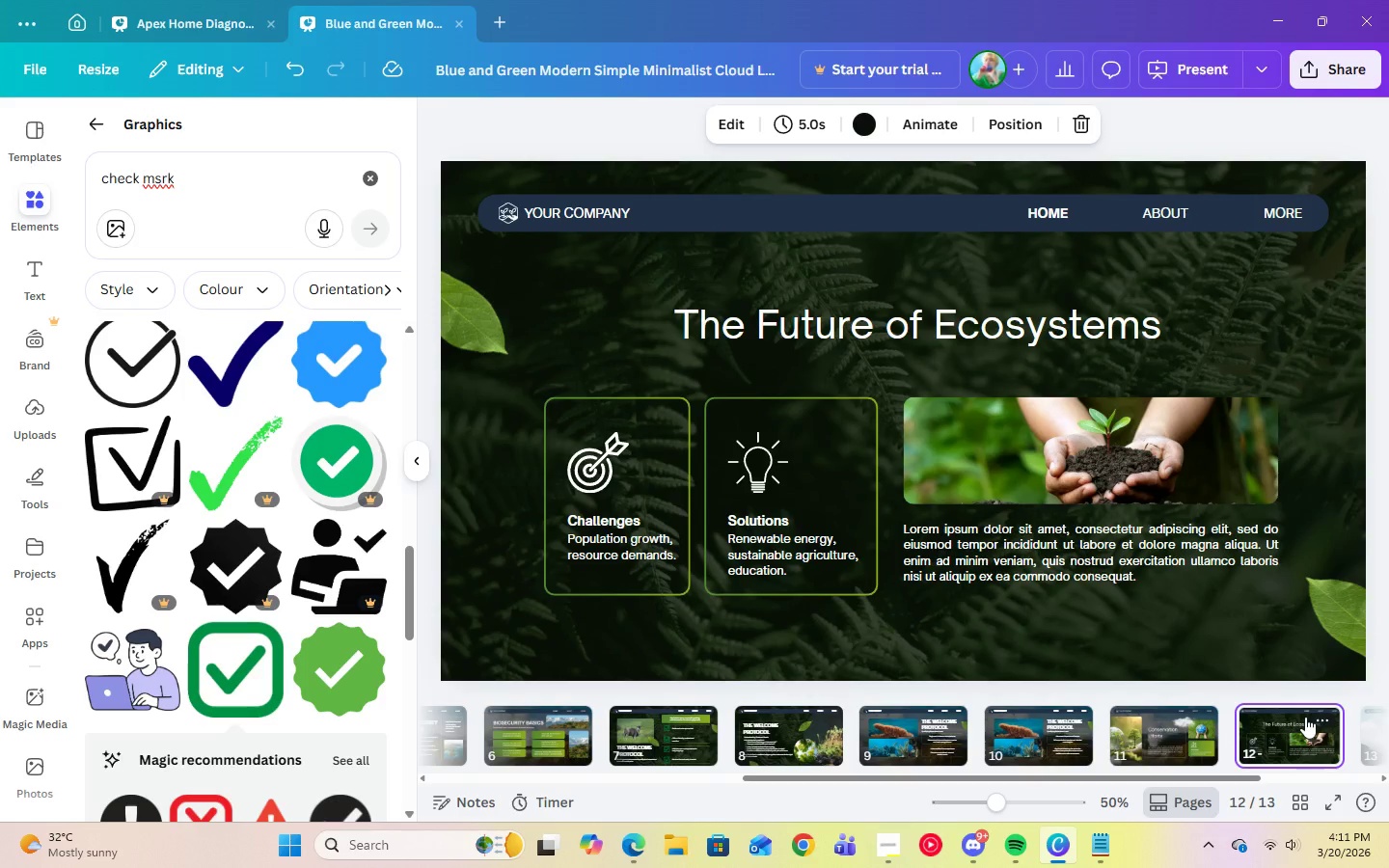 
left_click([1095, 834])
 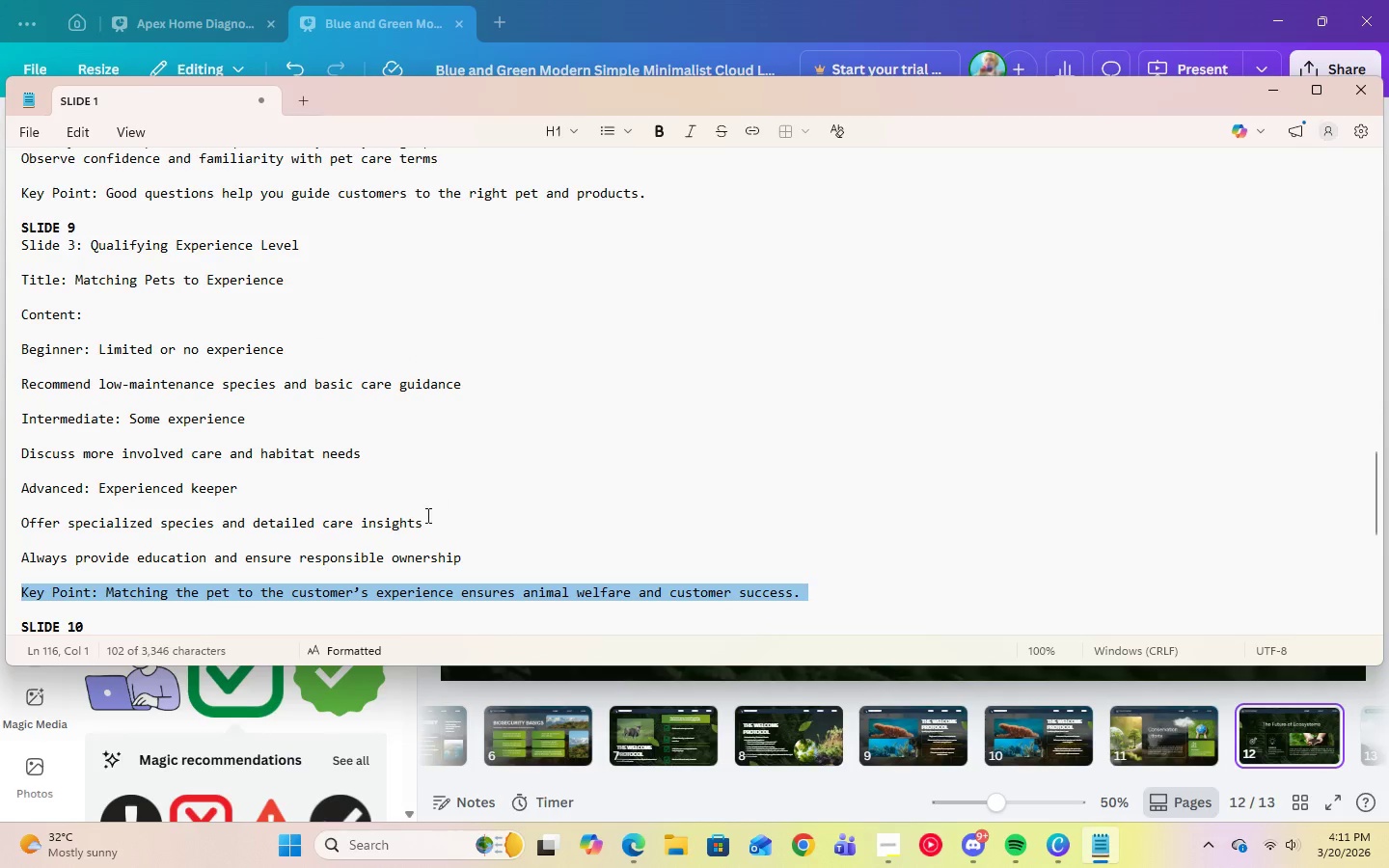 
scroll: coordinate [434, 524], scroll_direction: down, amount: 8.0
 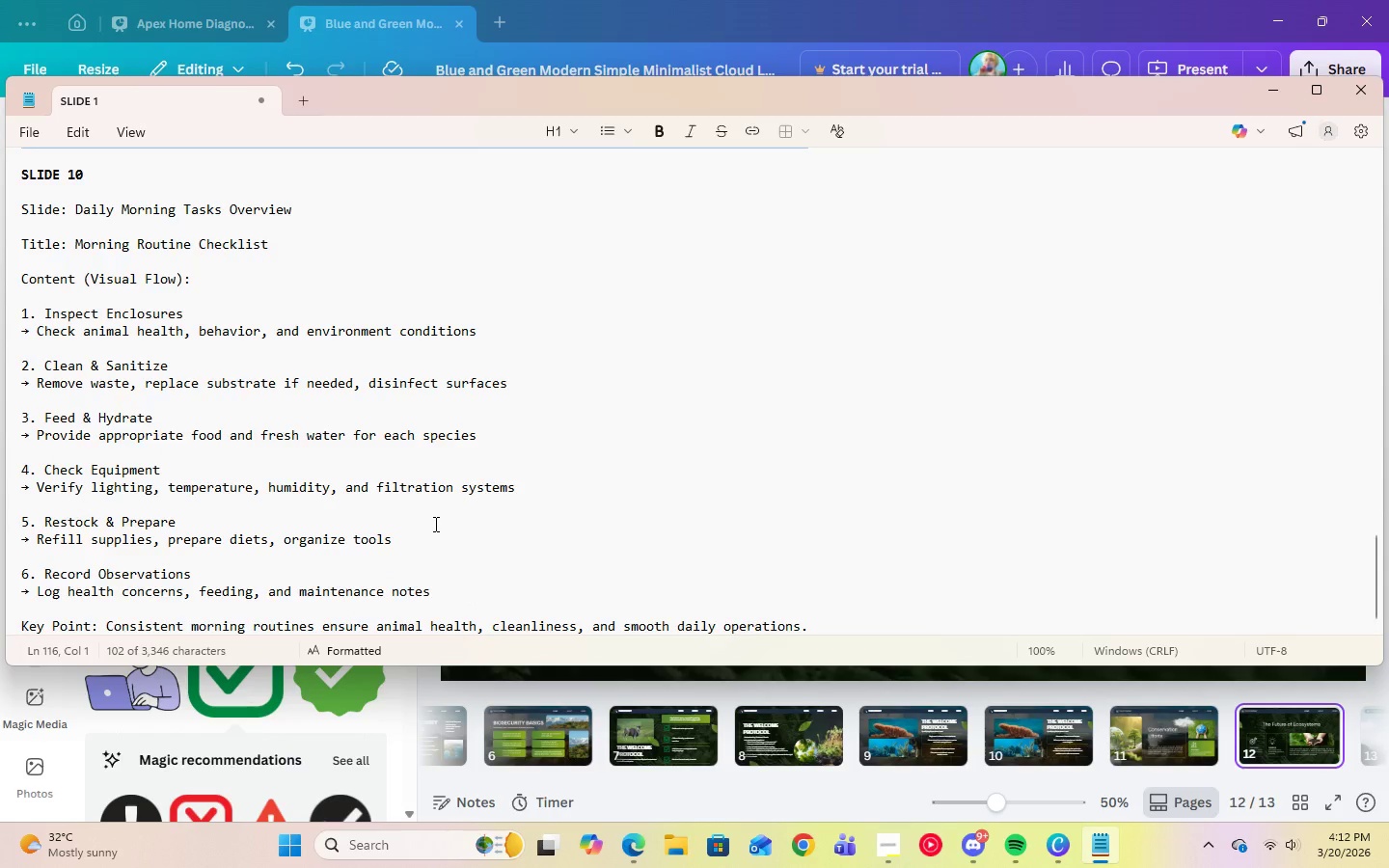 
scroll: coordinate [434, 524], scroll_direction: up, amount: 1.0
 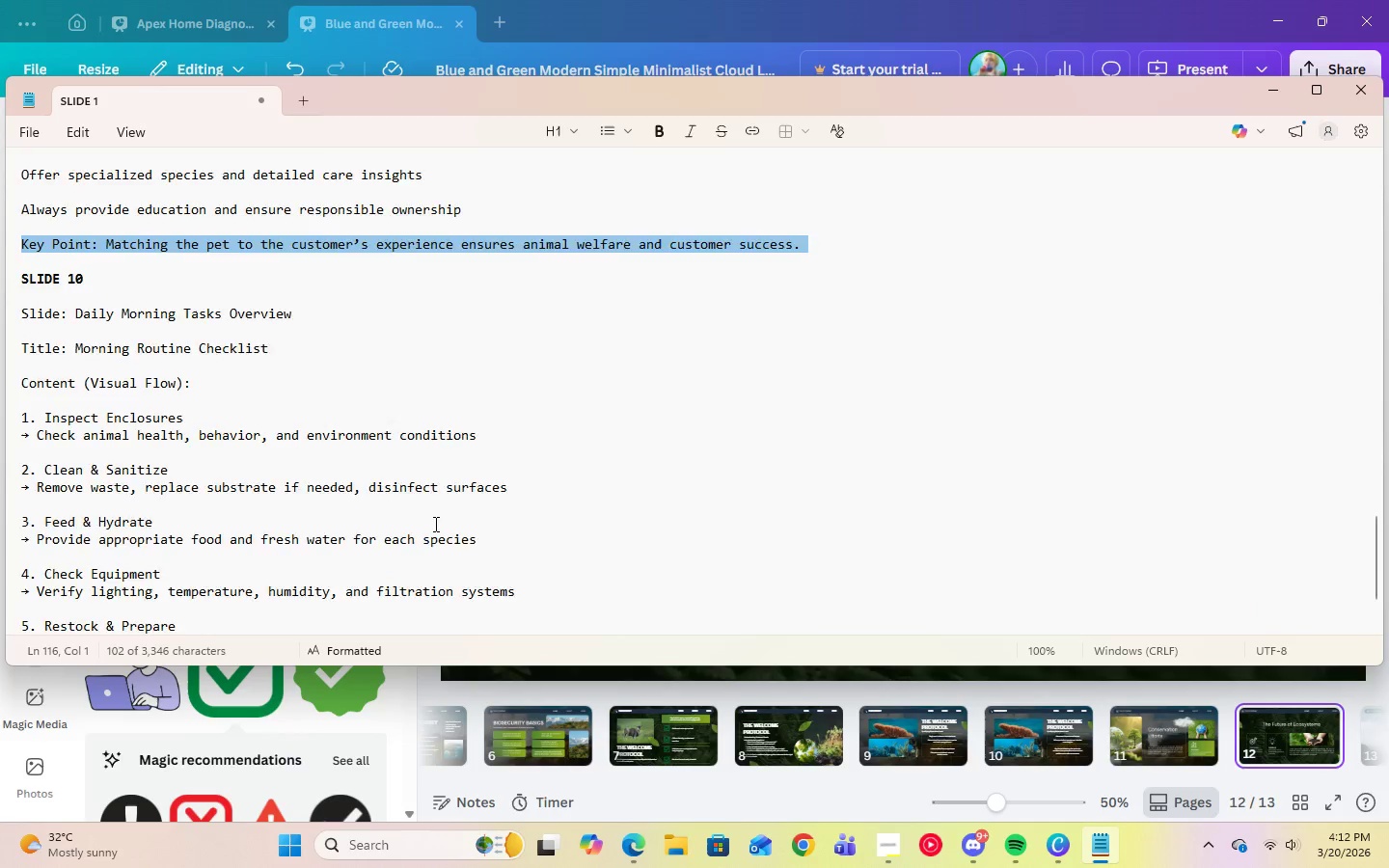 
scroll: coordinate [434, 524], scroll_direction: down, amount: 2.0
 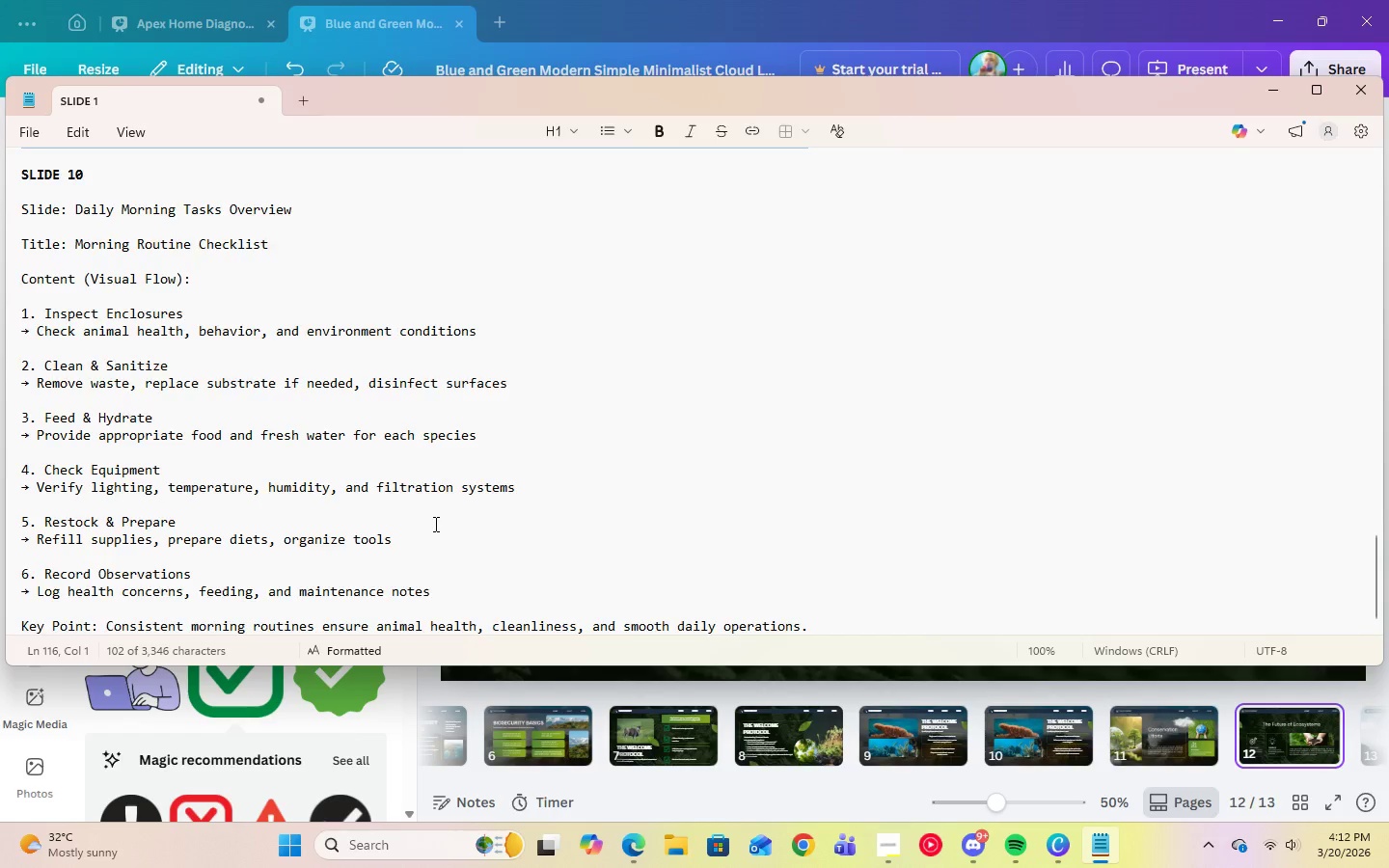 
scroll: coordinate [434, 524], scroll_direction: up, amount: 1.0
 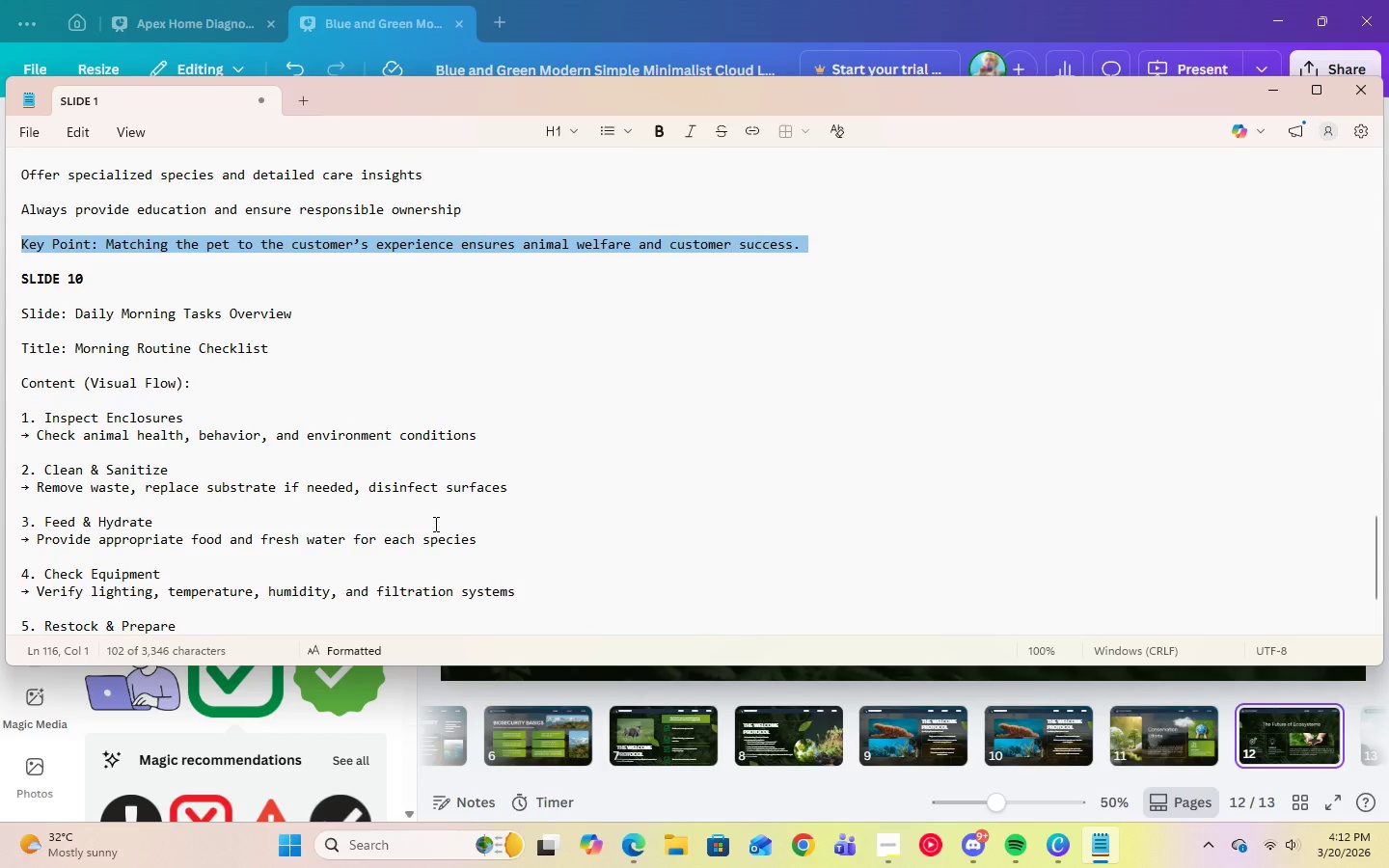 
scroll: coordinate [434, 524], scroll_direction: down, amount: 1.0
 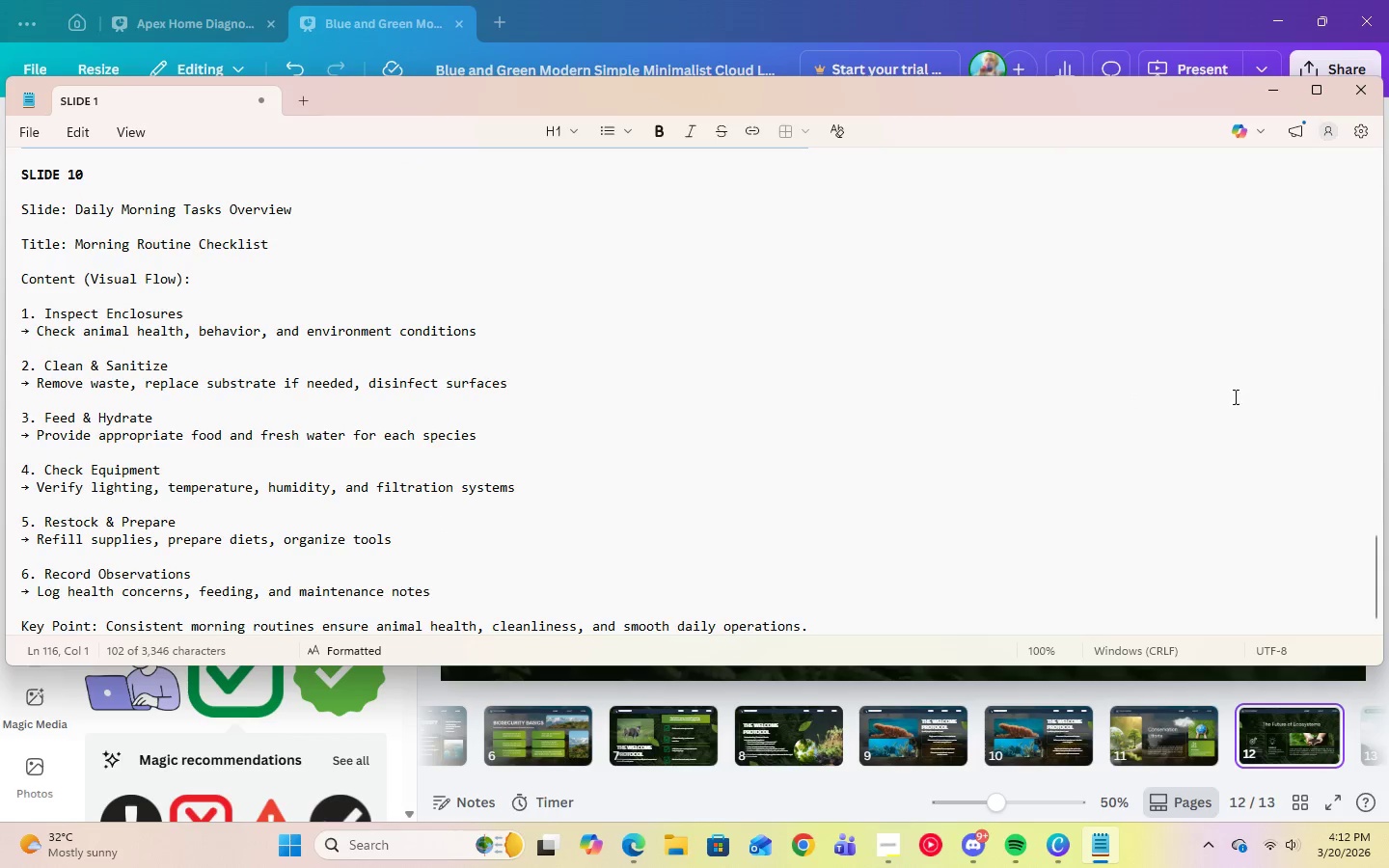 
left_click([1261, 96])
 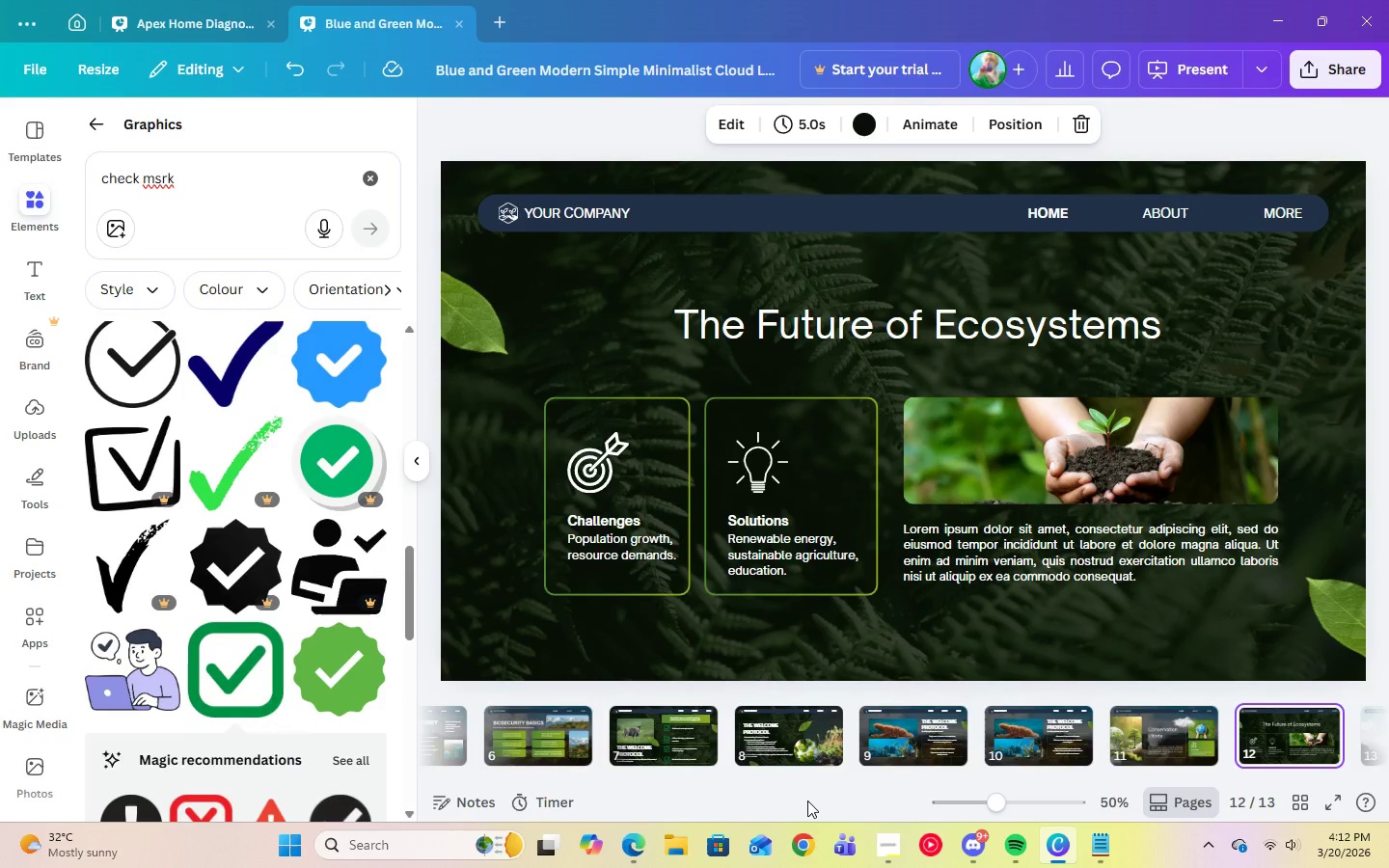 
wait(12.41)
 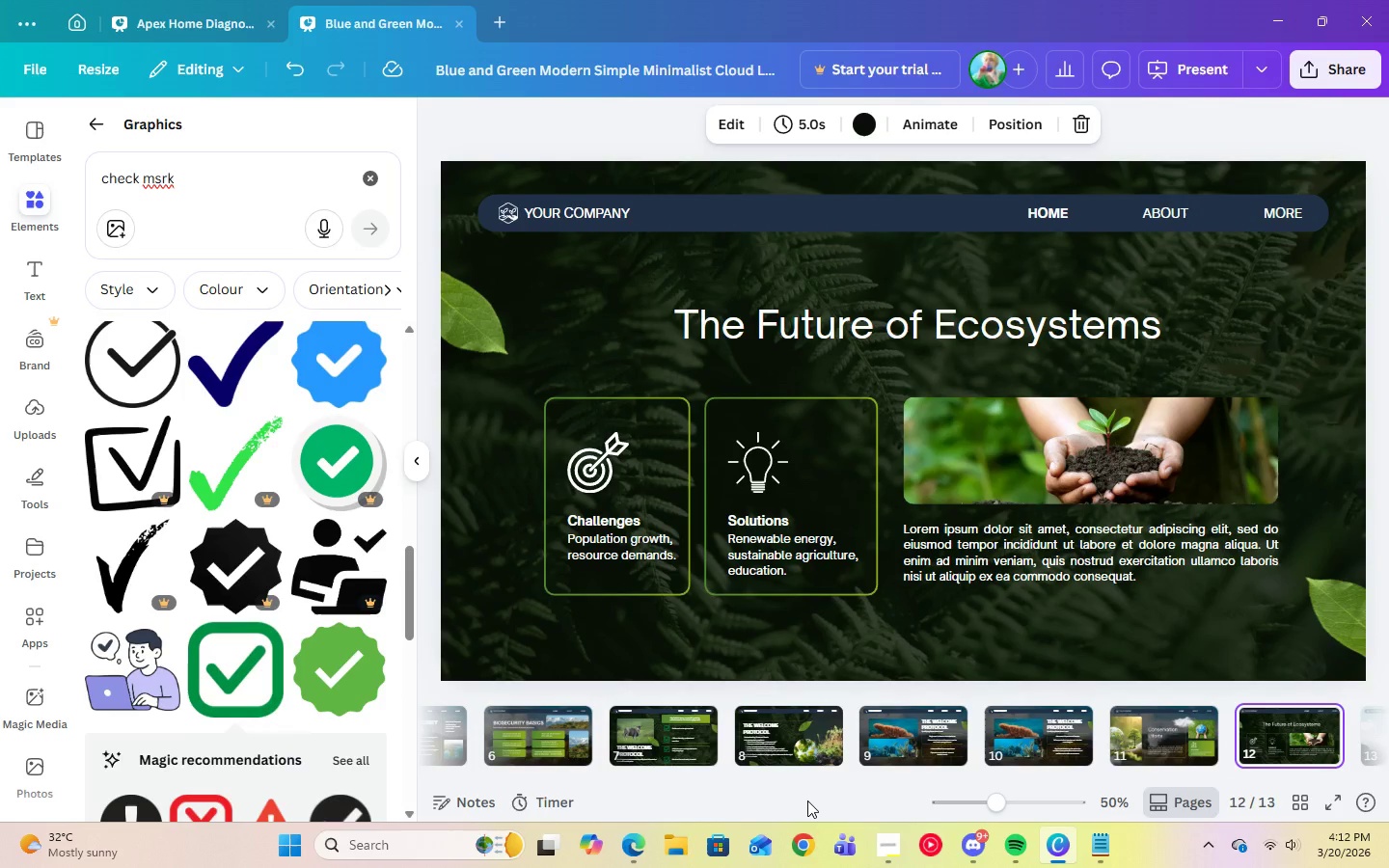 
left_click([1193, 731])
 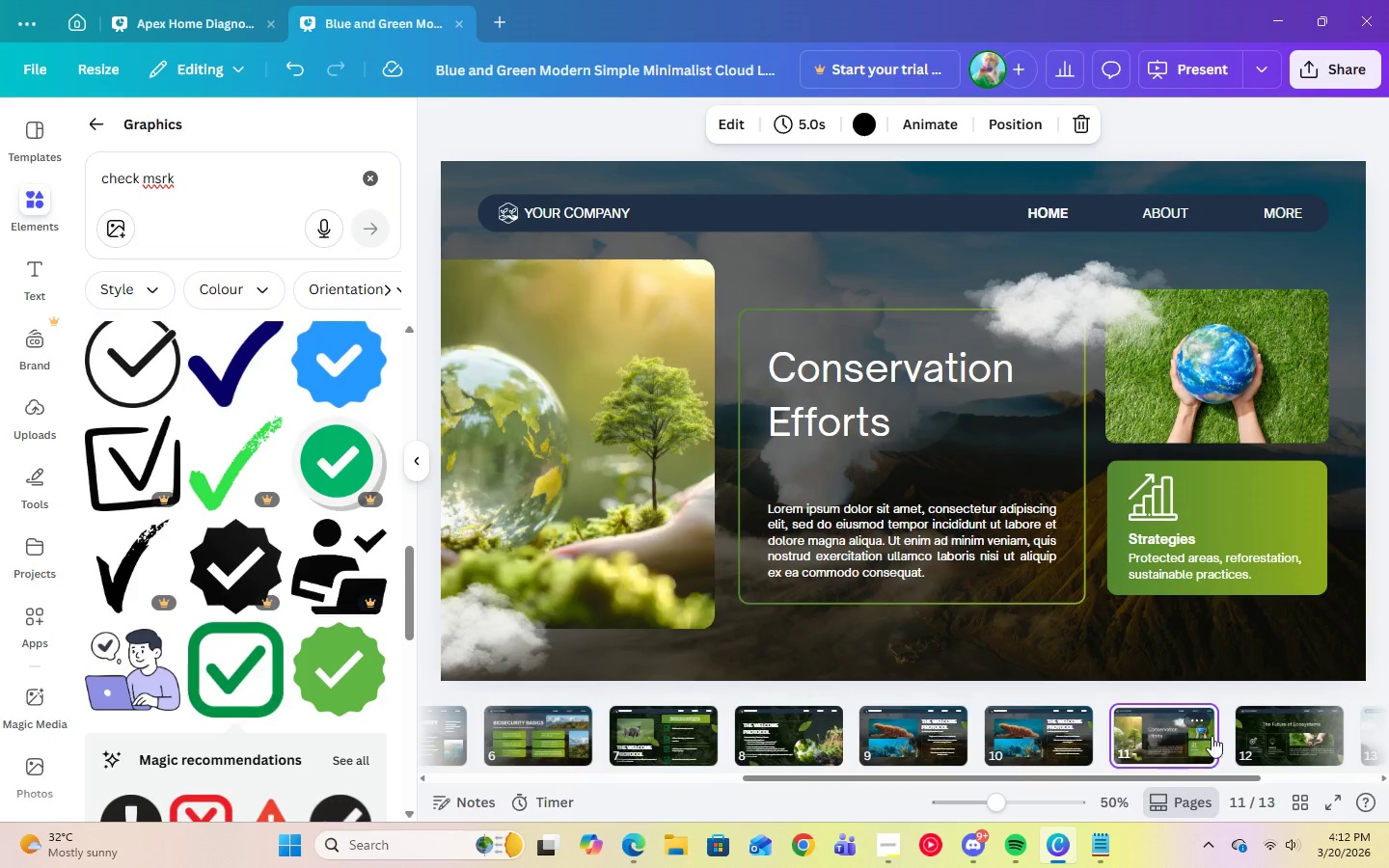 
left_click([1250, 746])
 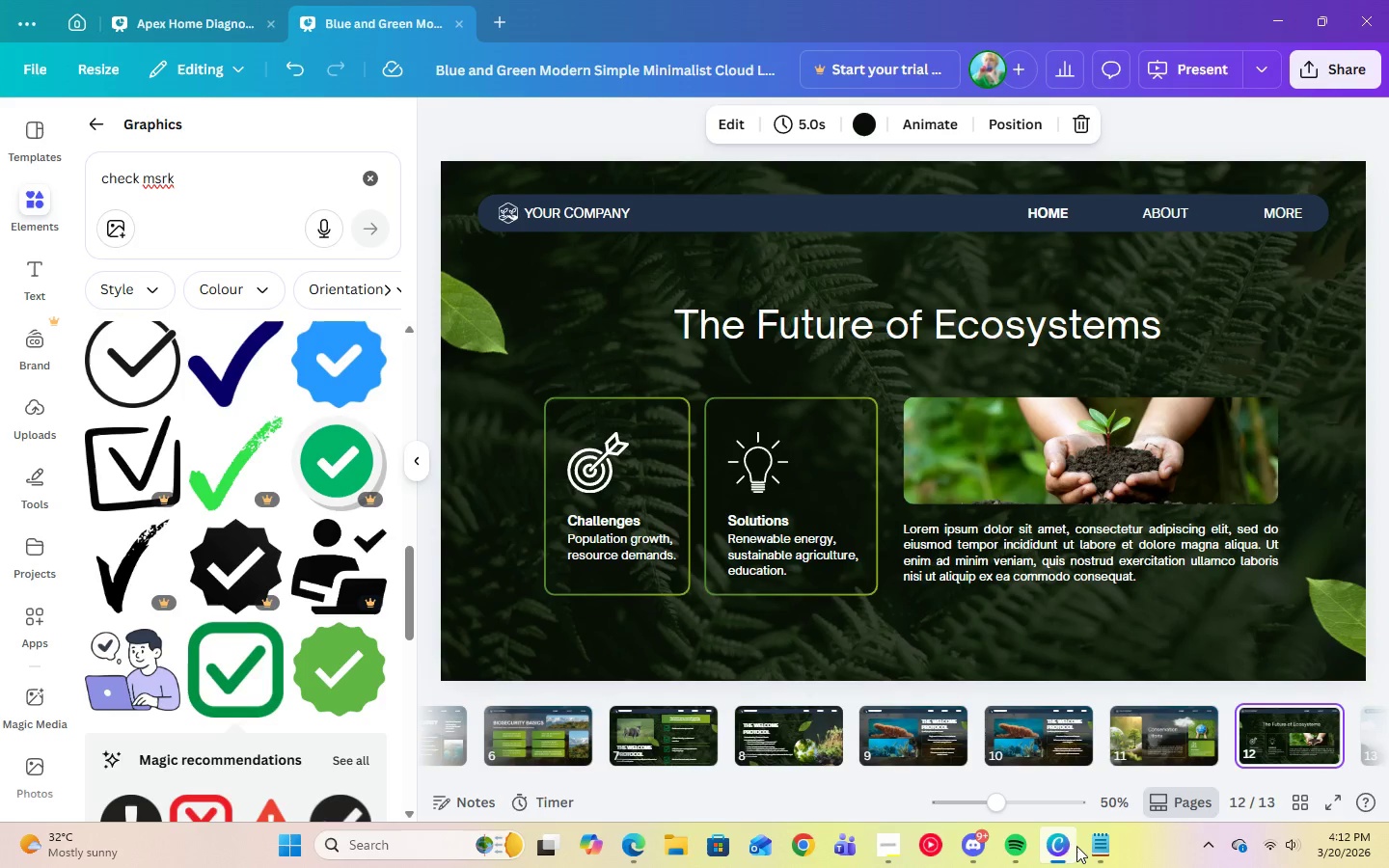 
left_click([1092, 836])
 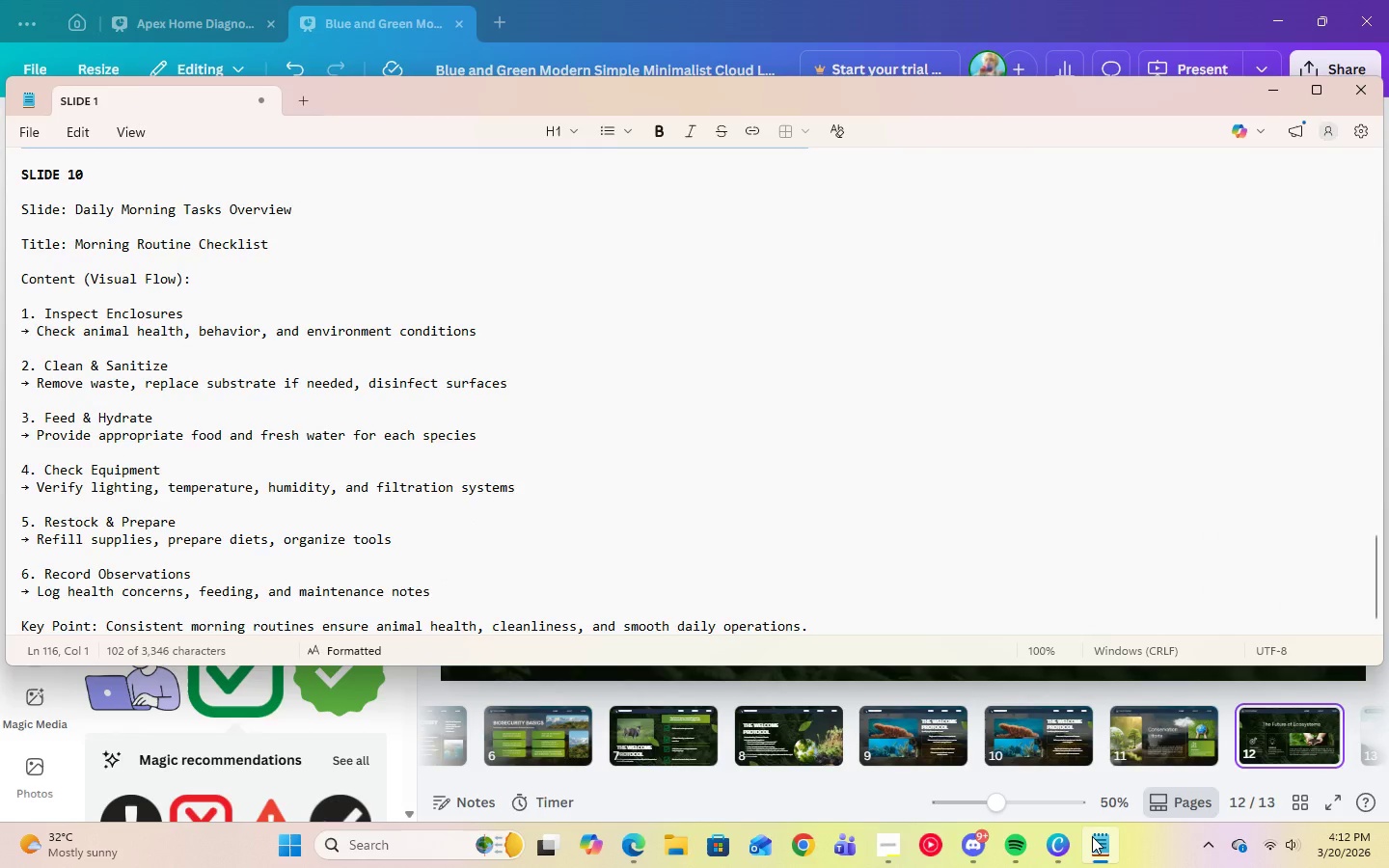 
left_click([1092, 836])
 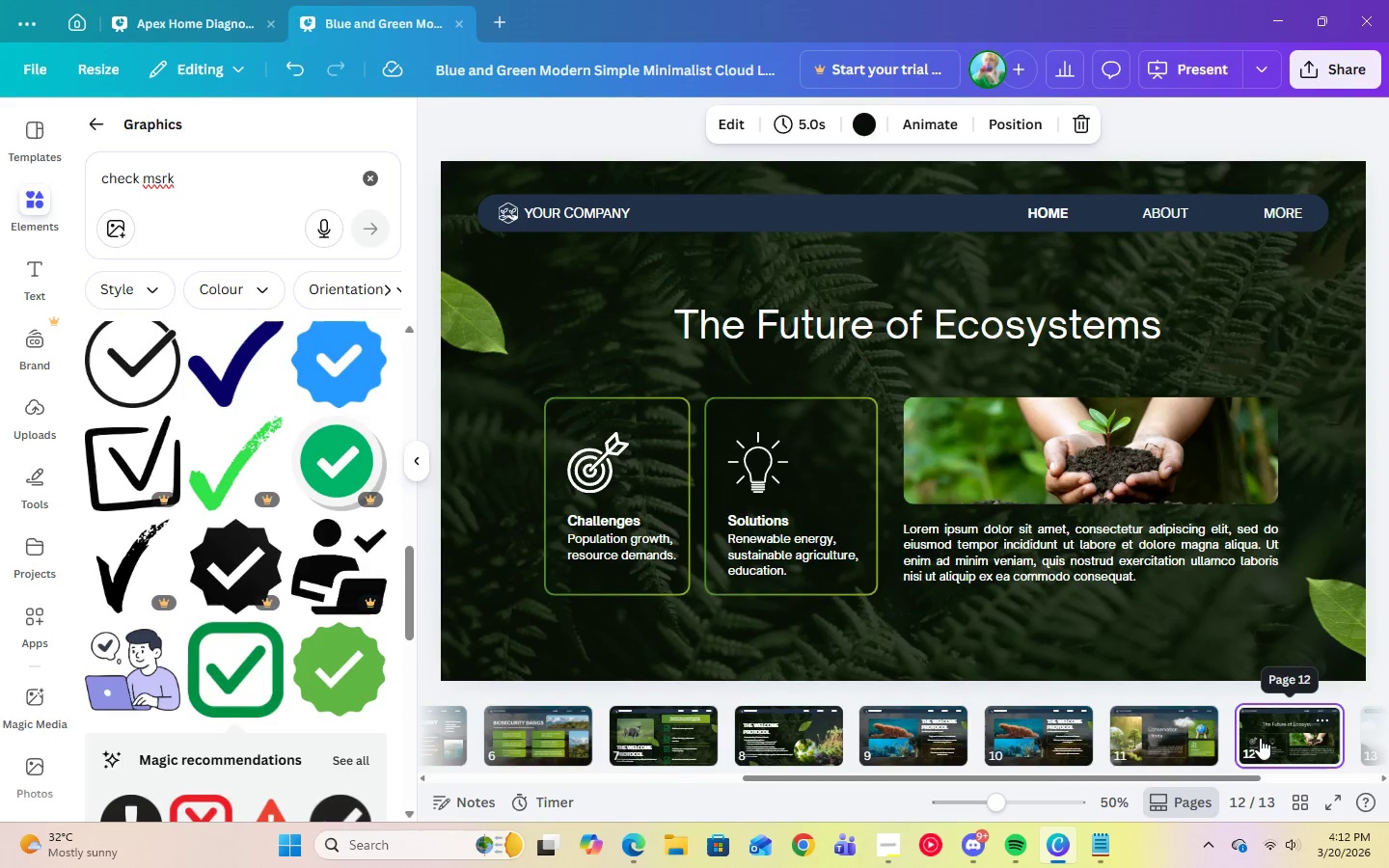 
left_click_drag(start_coordinate=[1260, 738], to_coordinate=[1099, 736])
 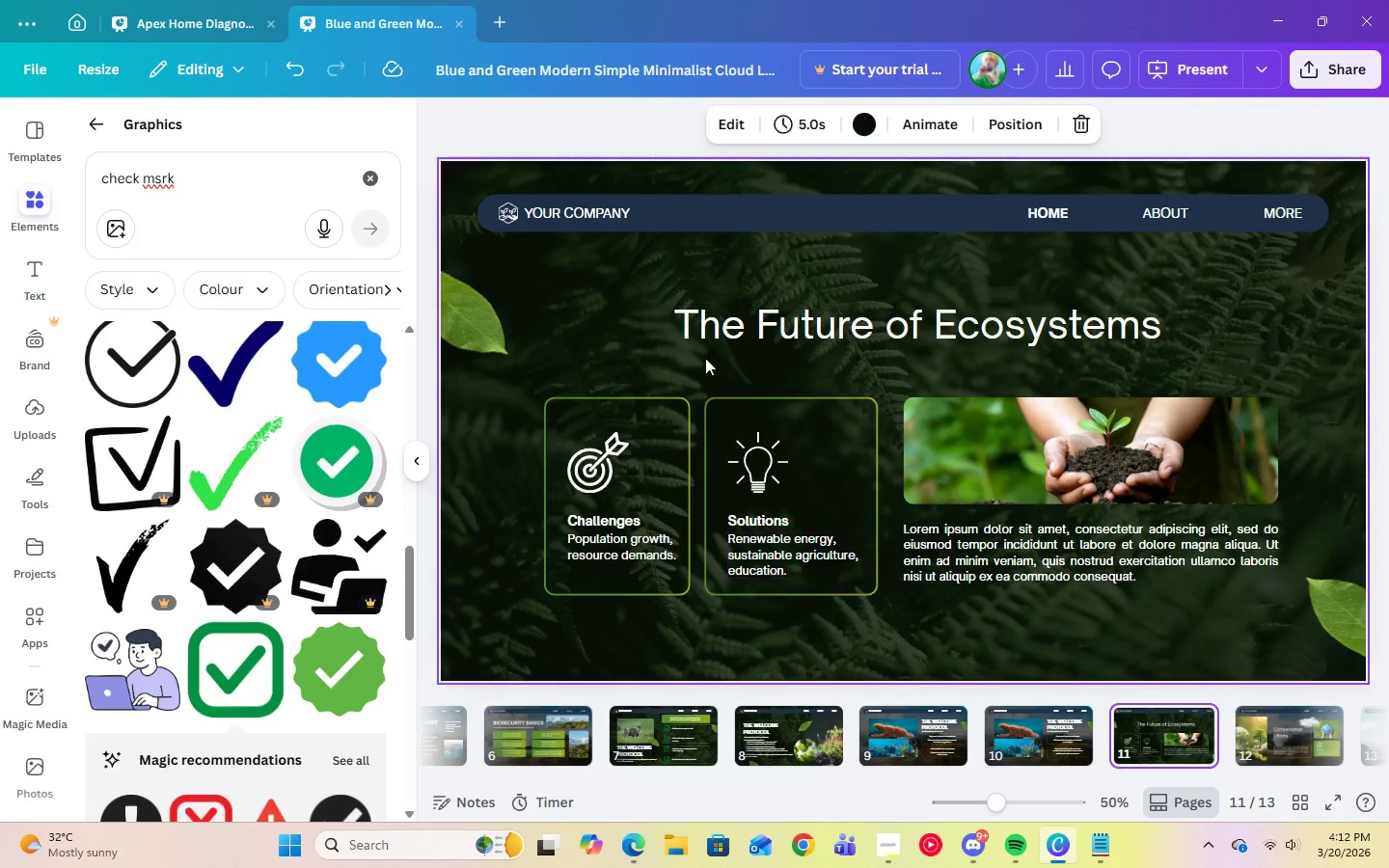 
left_click([744, 339])
 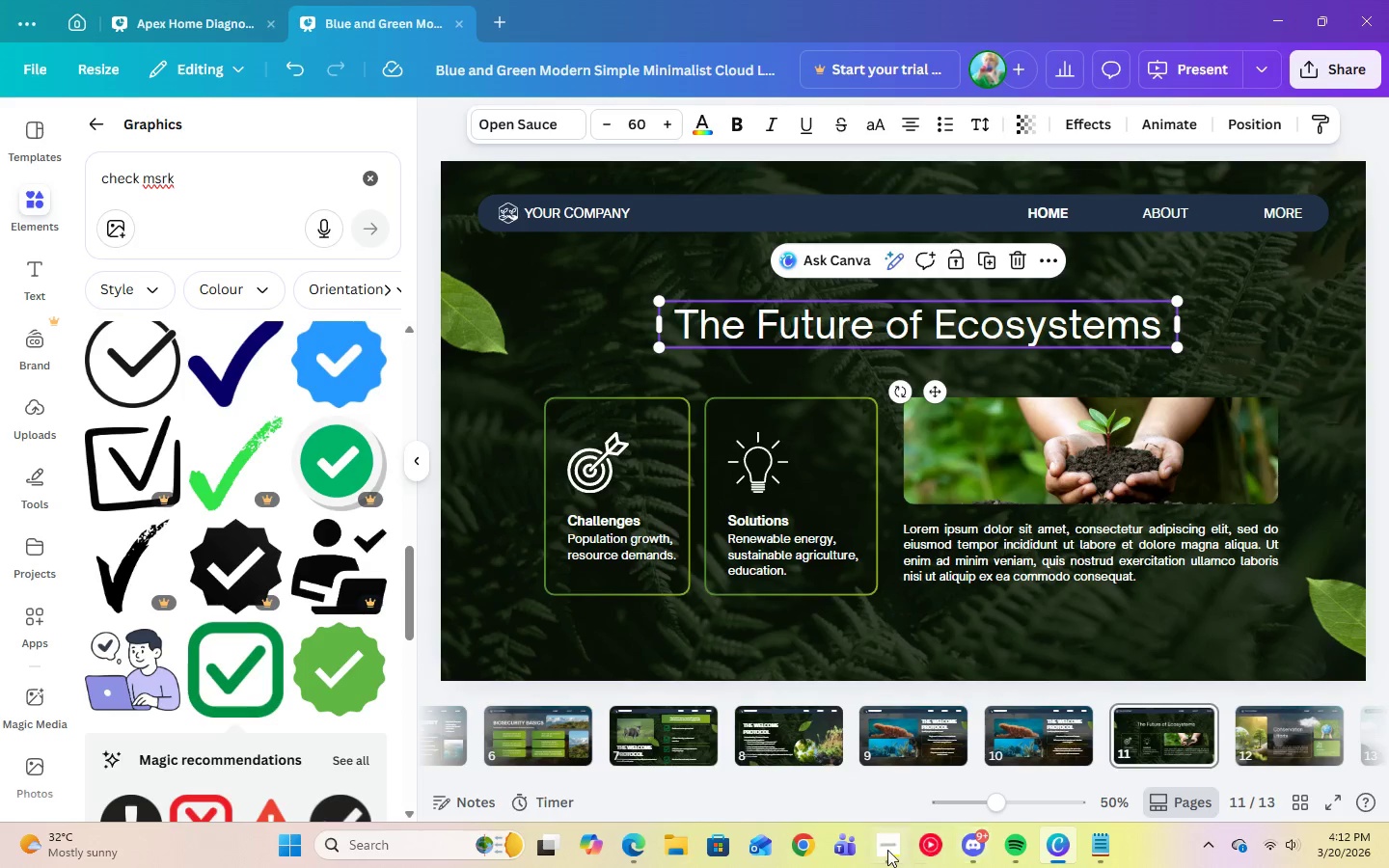 
left_click([883, 849])